 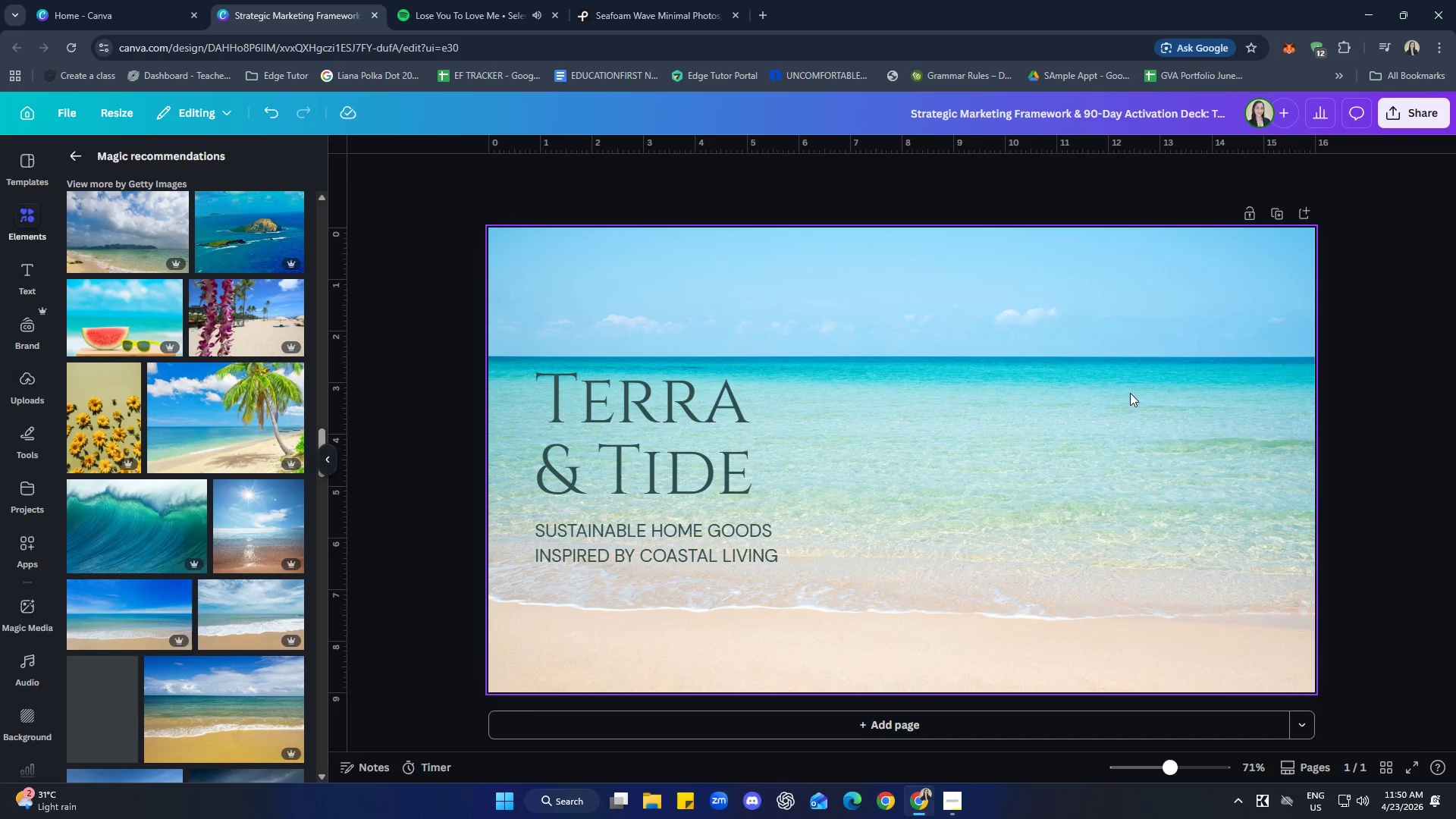 
left_click_drag(start_coordinate=[629, 541], to_coordinate=[629, 582])
 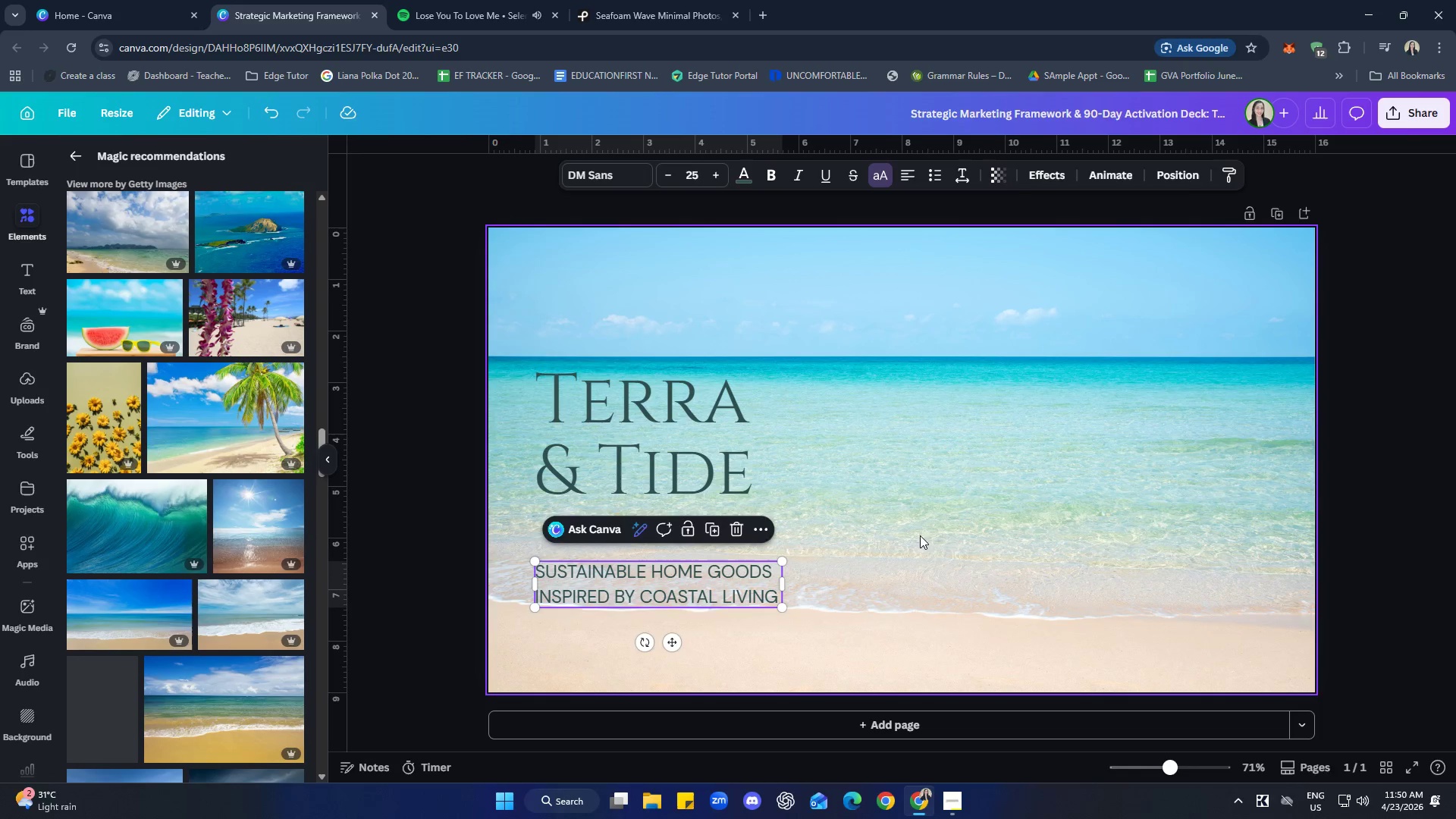 
left_click([920, 535])
 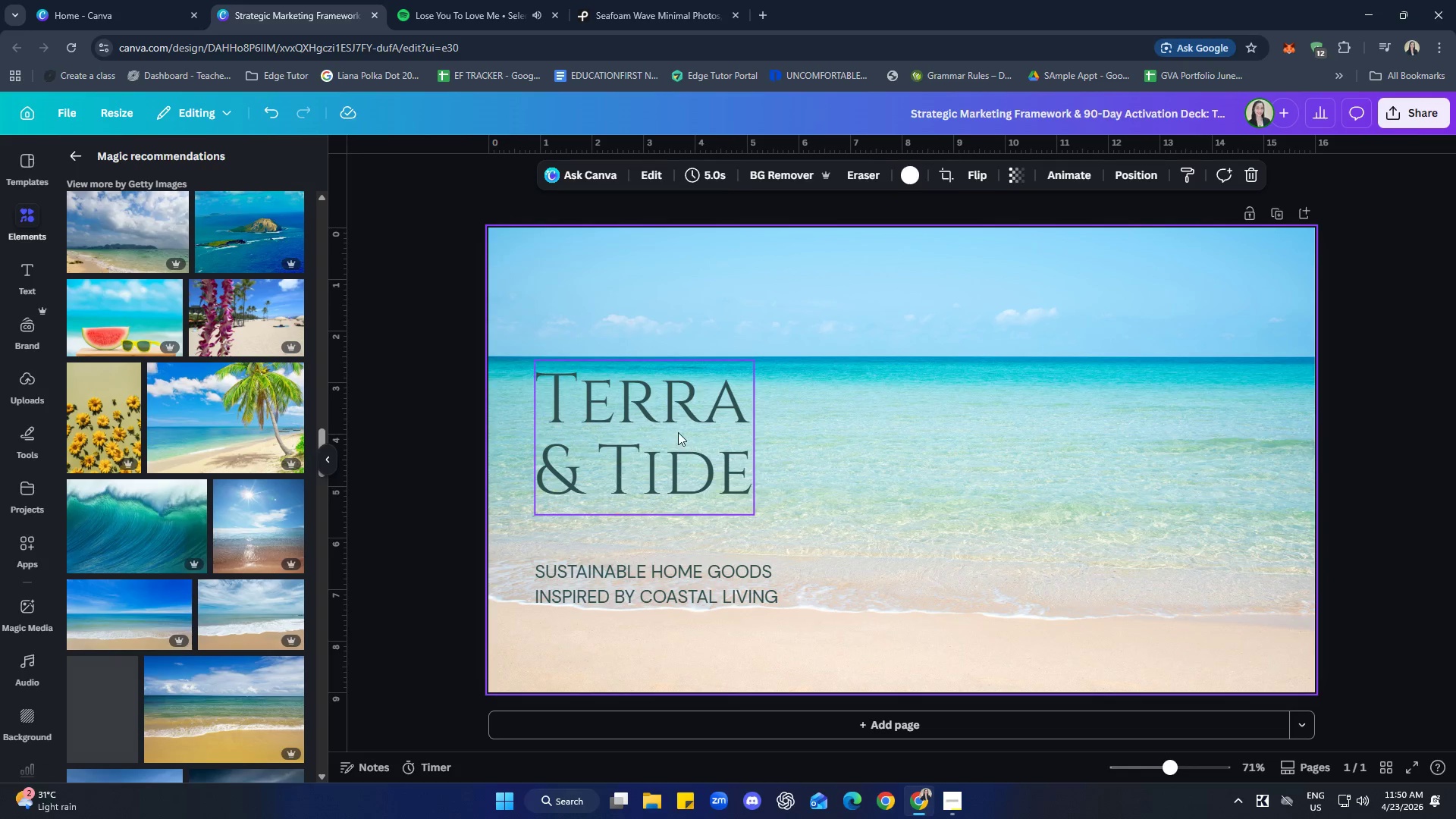 
left_click_drag(start_coordinate=[678, 432], to_coordinate=[677, 444])
 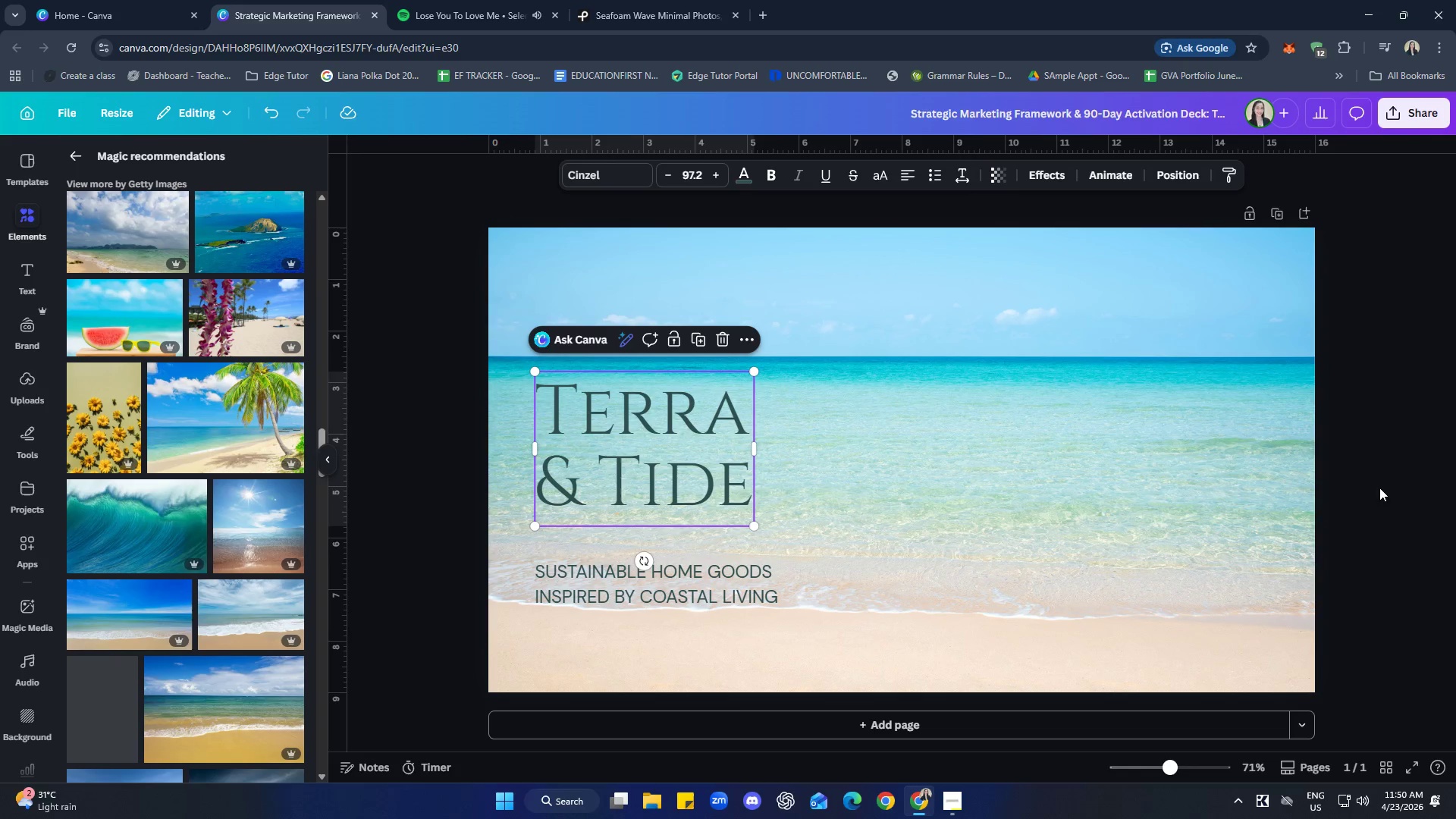 
left_click([1395, 452])
 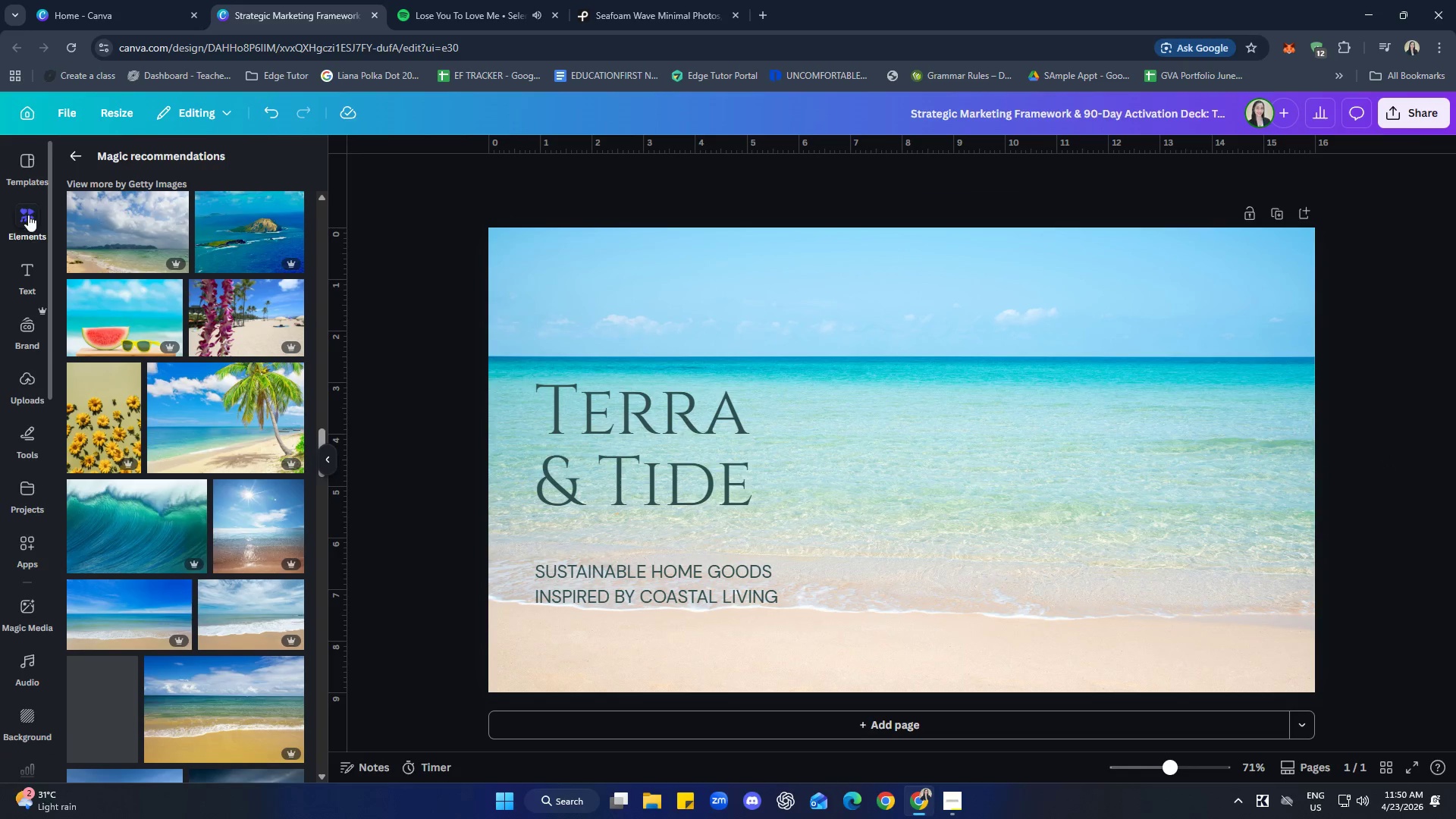 
left_click([77, 147])
 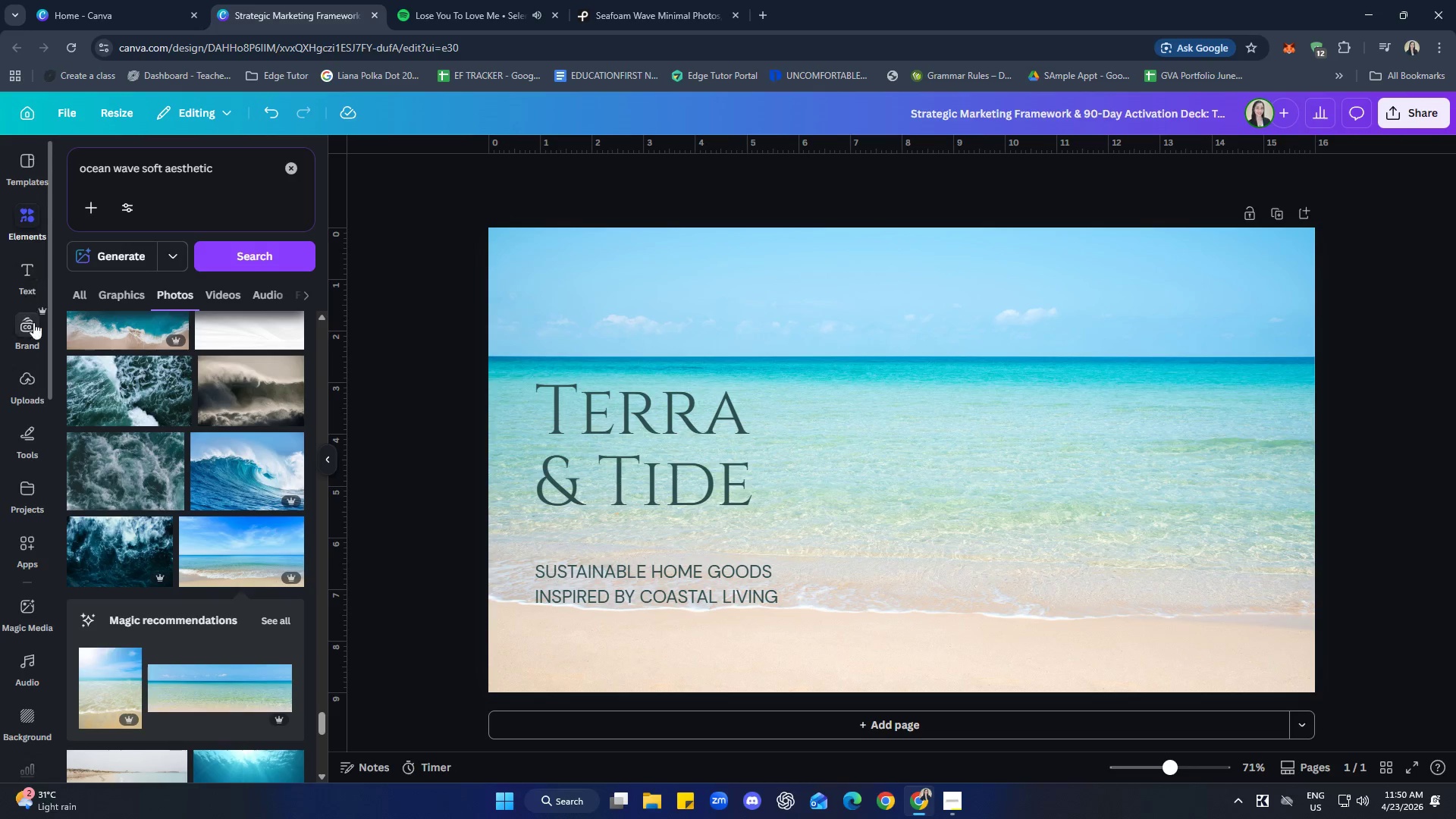 
wait(5.55)
 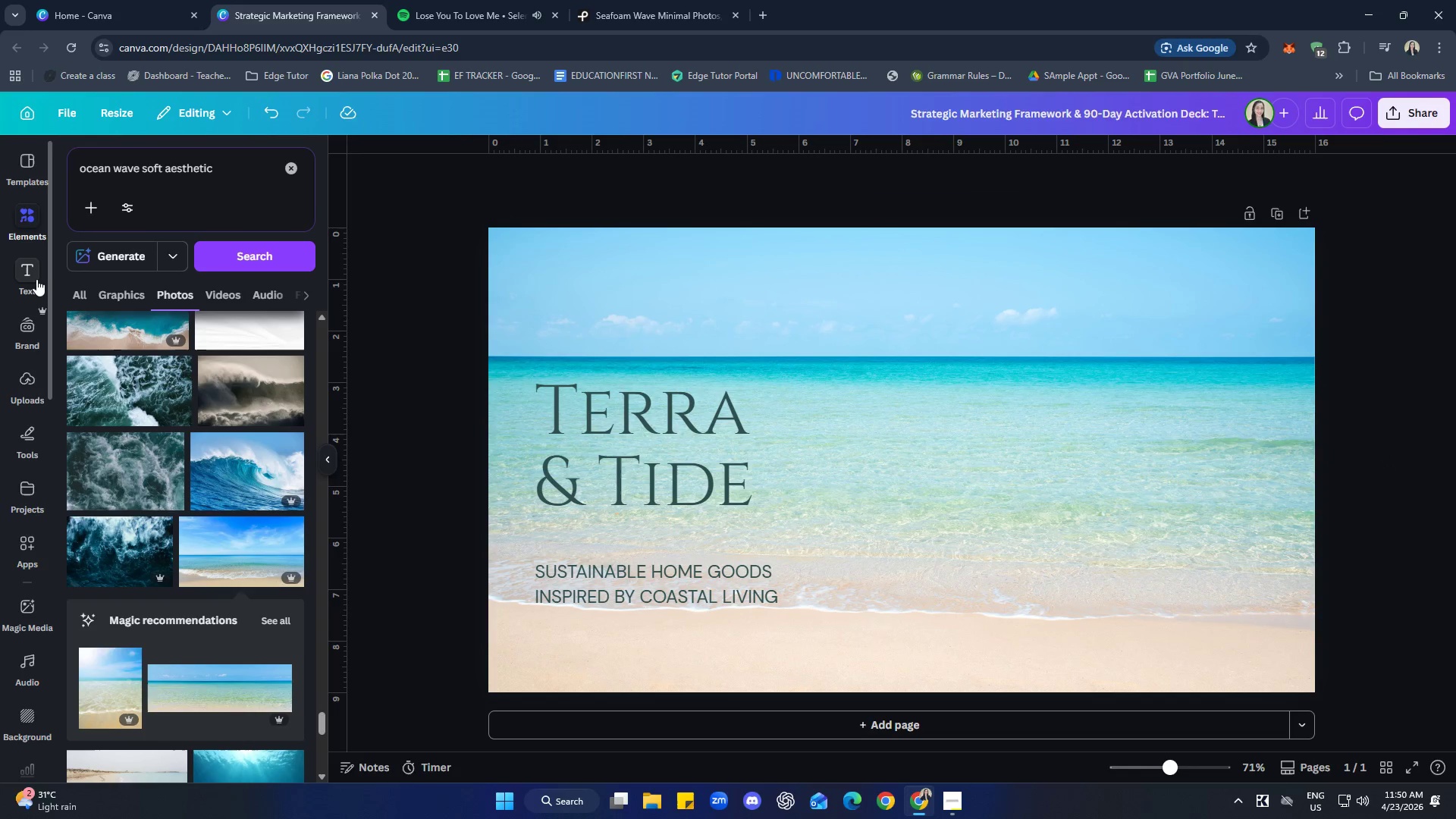 
left_click([303, 165])
 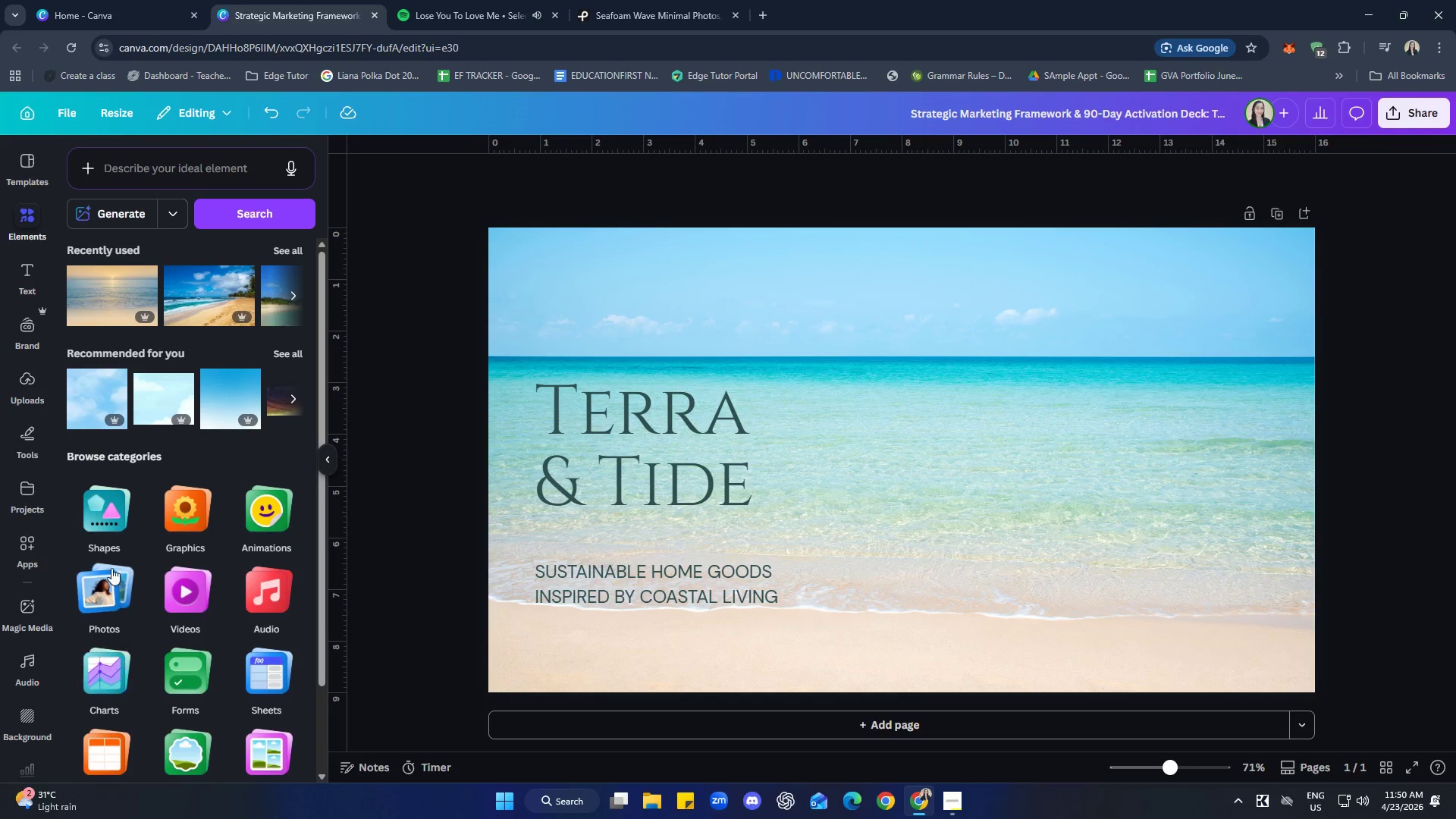 
left_click([117, 509])
 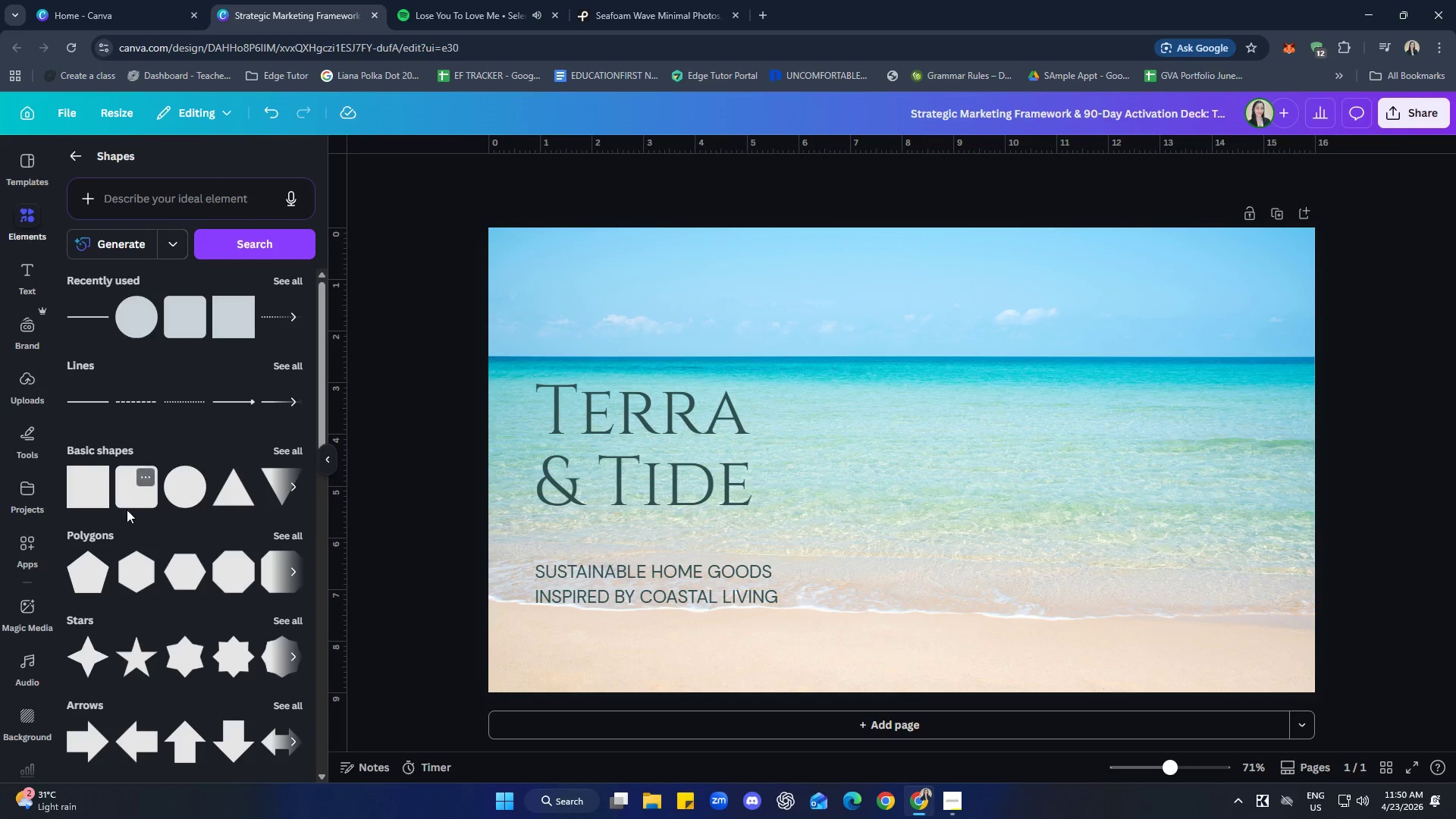 
left_click([86, 391])
 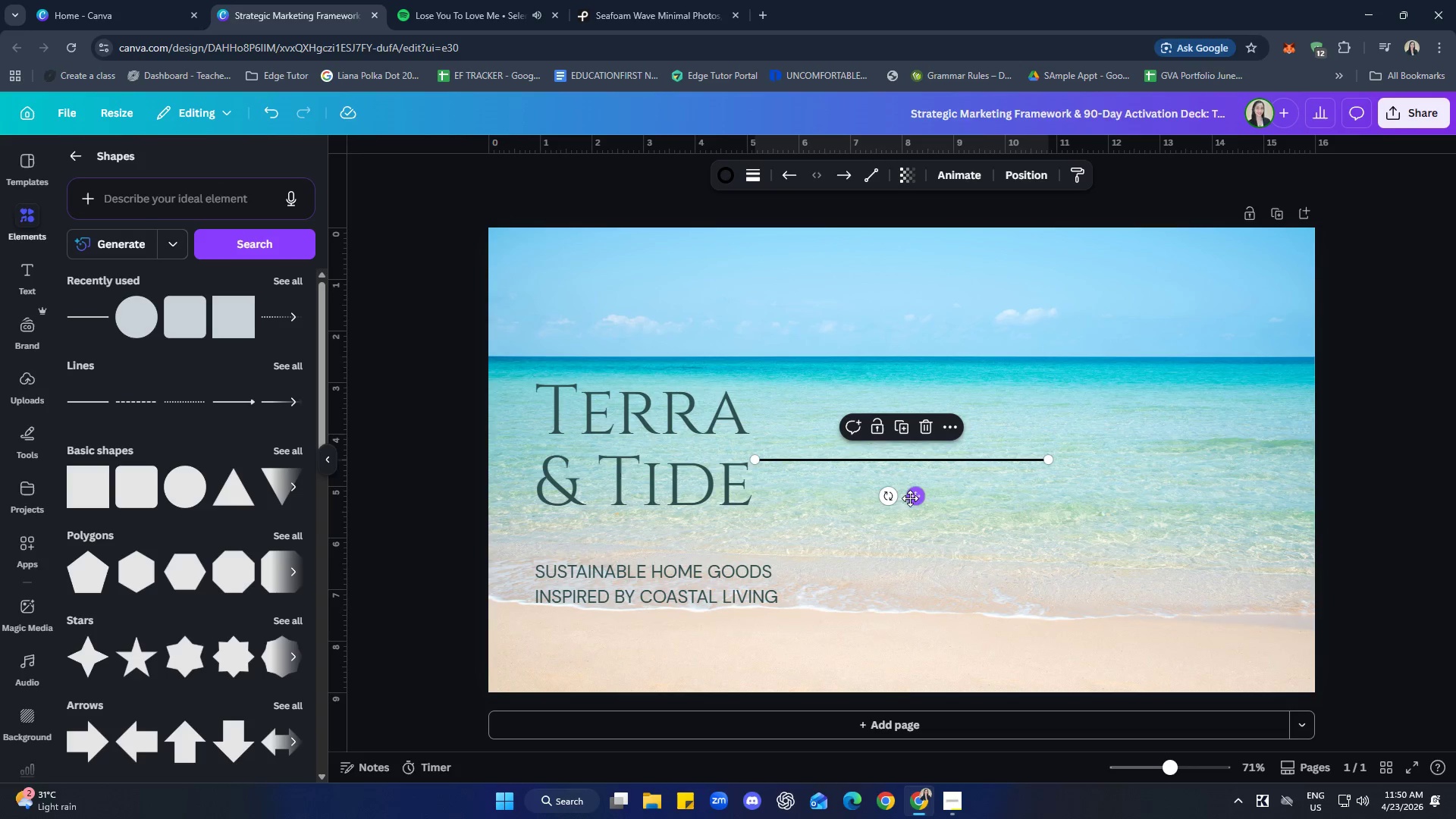 
left_click_drag(start_coordinate=[920, 497], to_coordinate=[700, 583])
 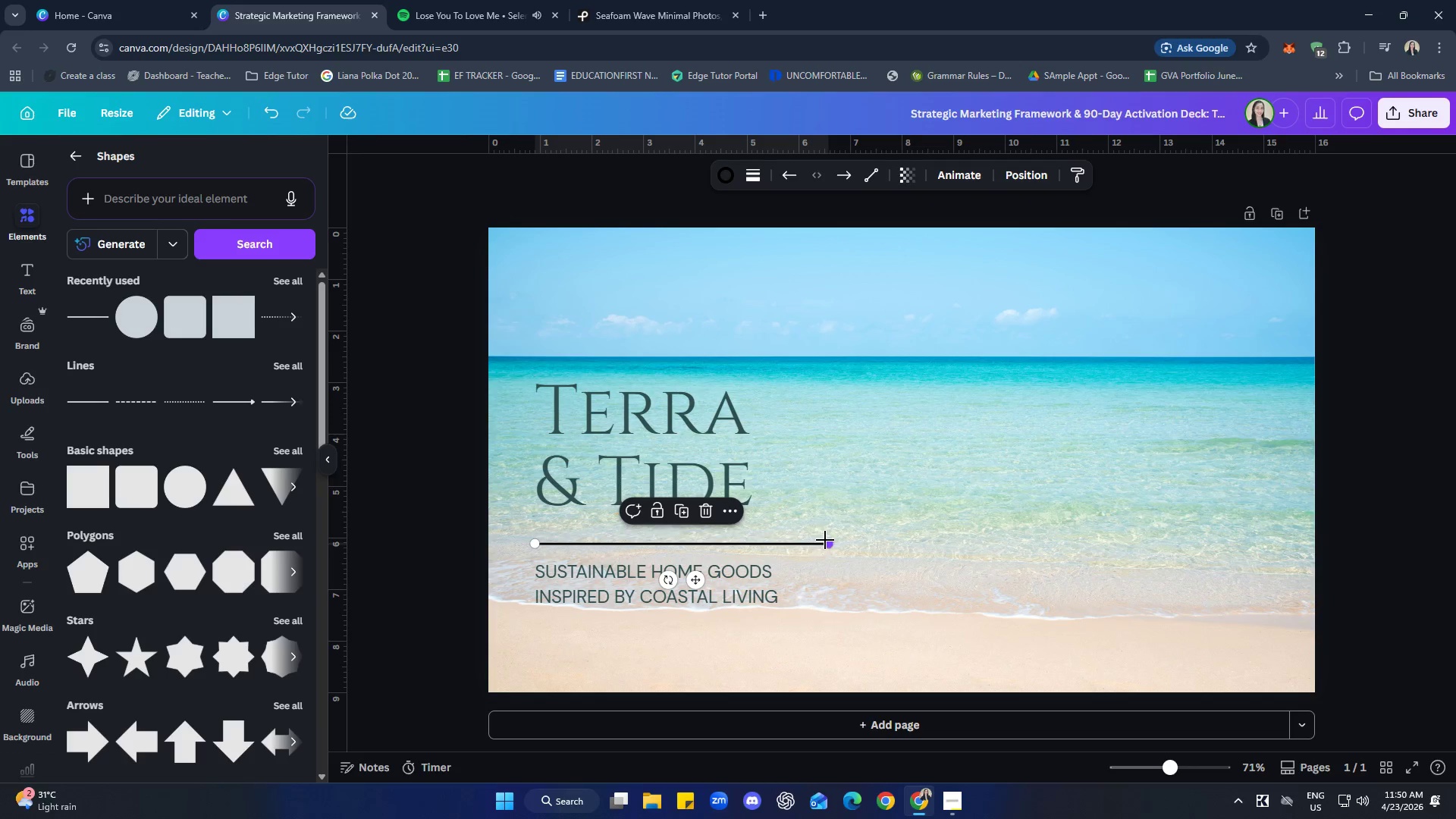 
left_click_drag(start_coordinate=[827, 542], to_coordinate=[583, 542])
 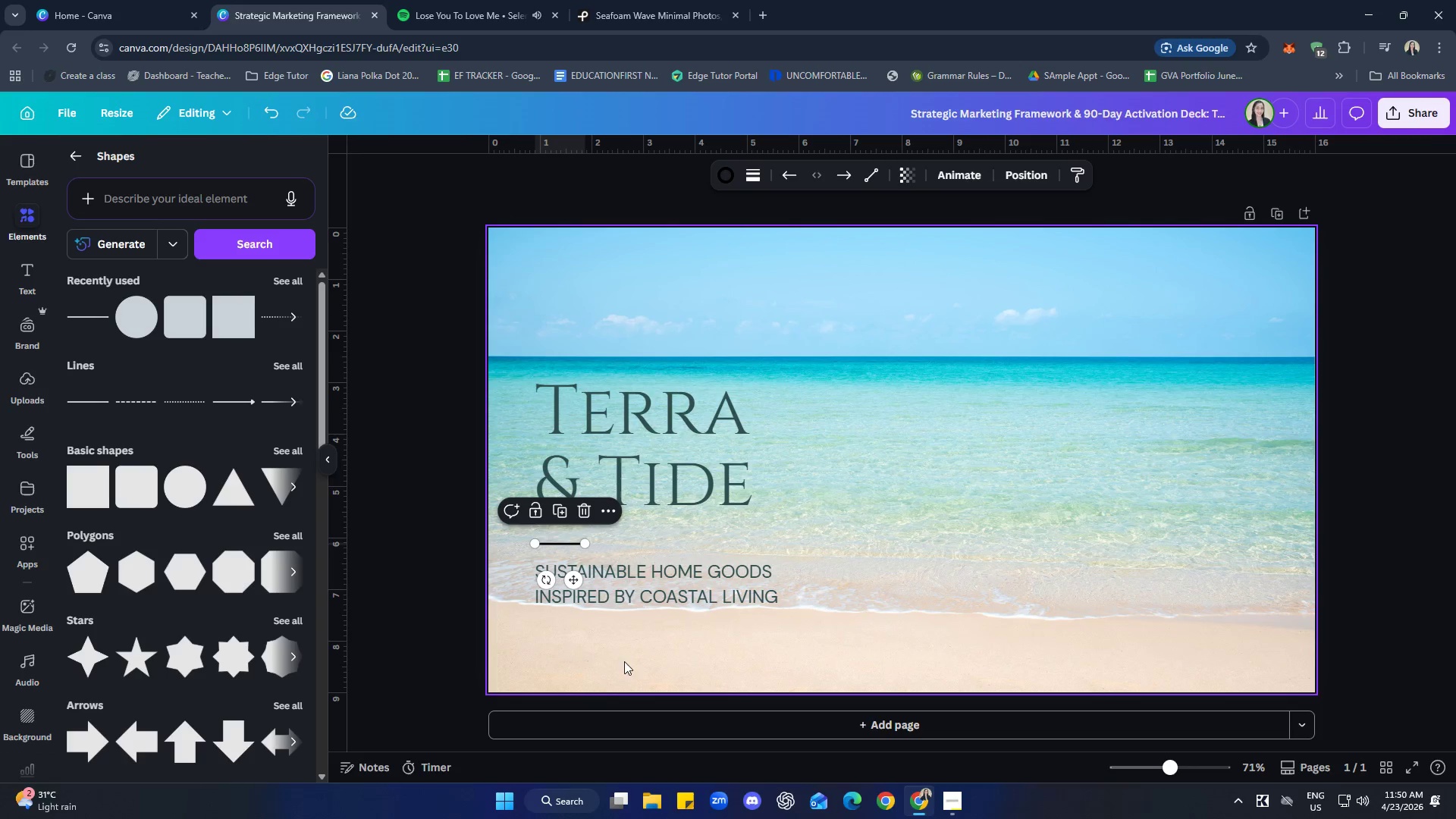 
left_click([632, 661])
 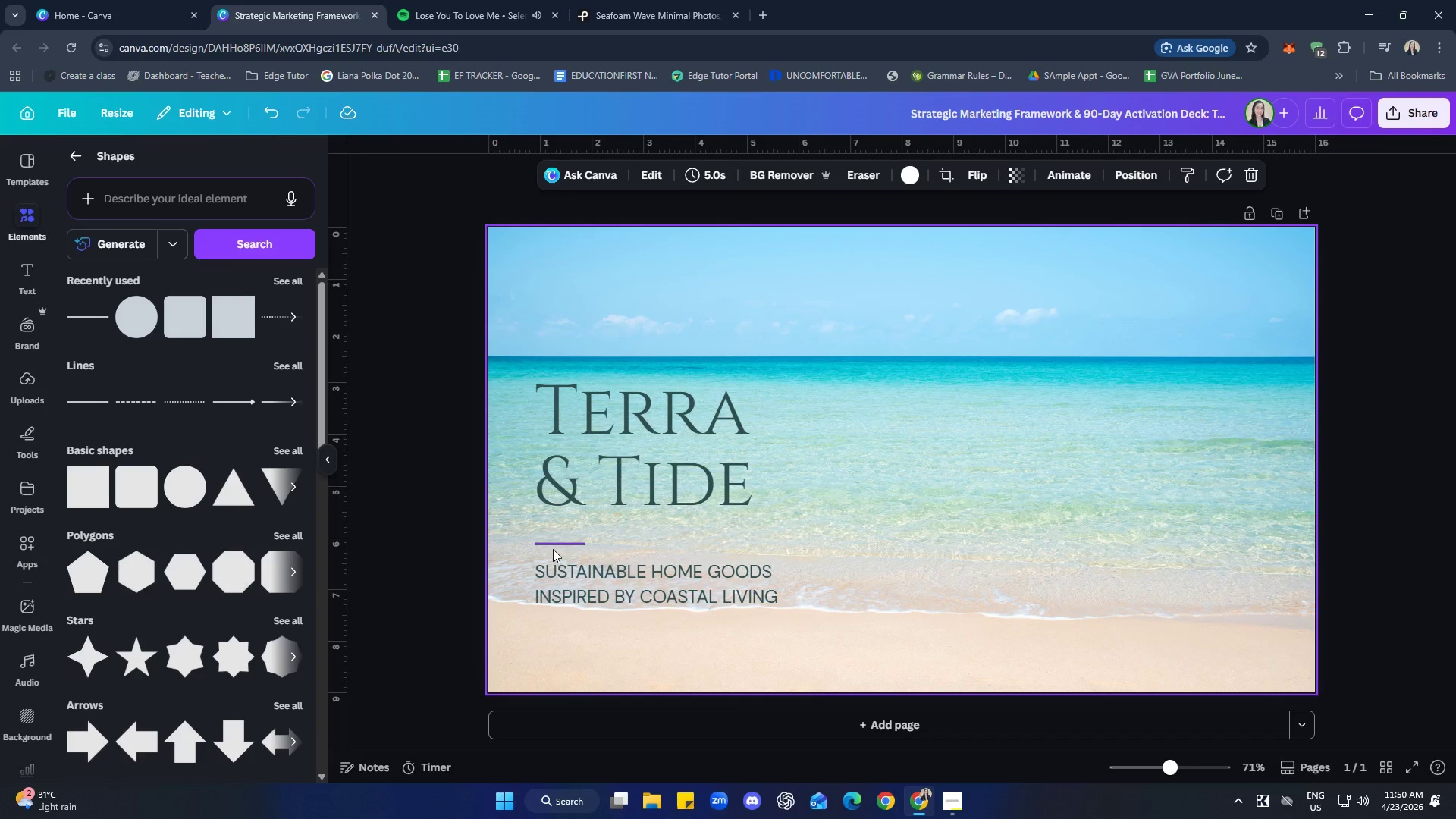 
left_click([553, 549])
 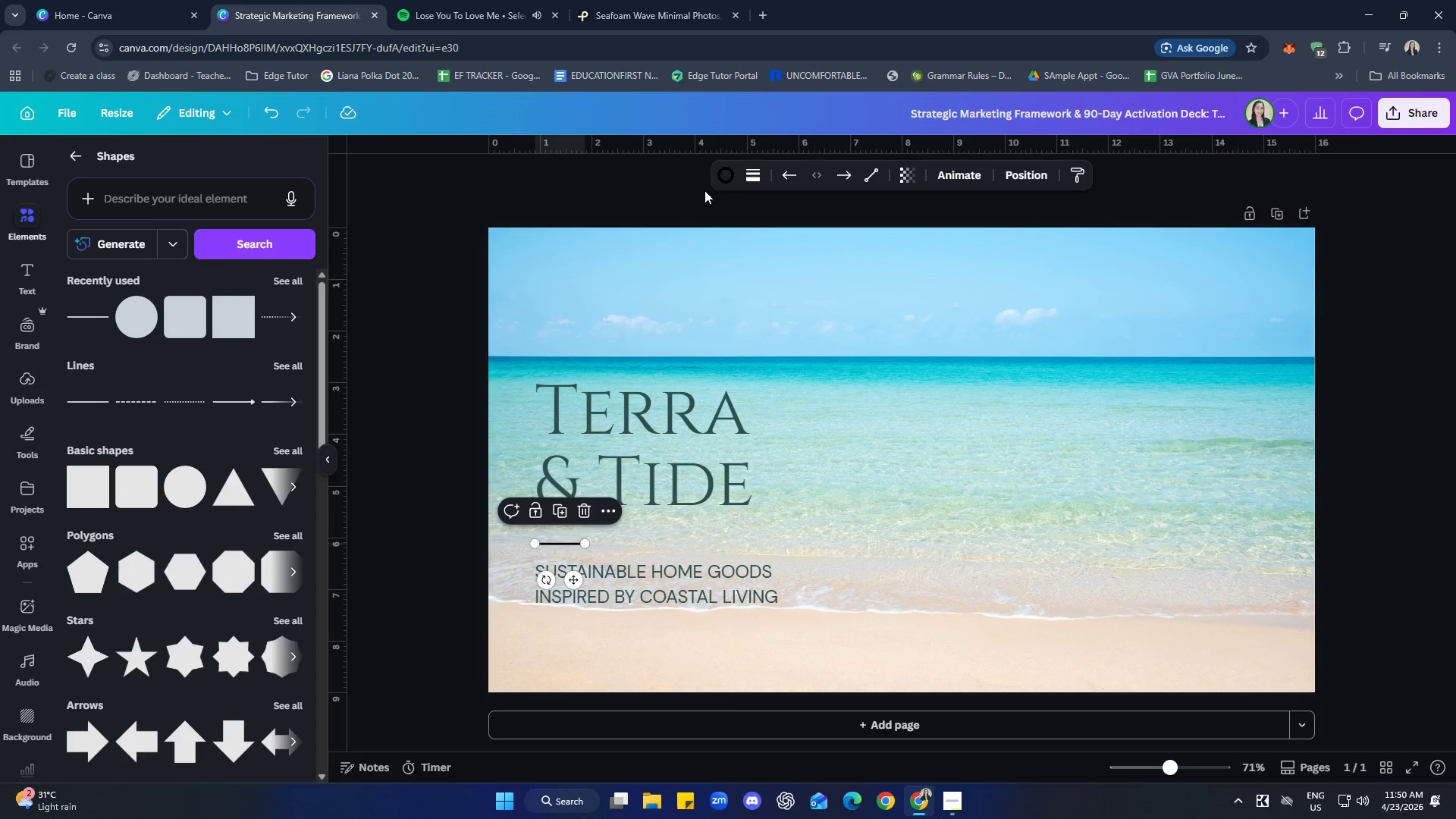 
left_click([727, 165])
 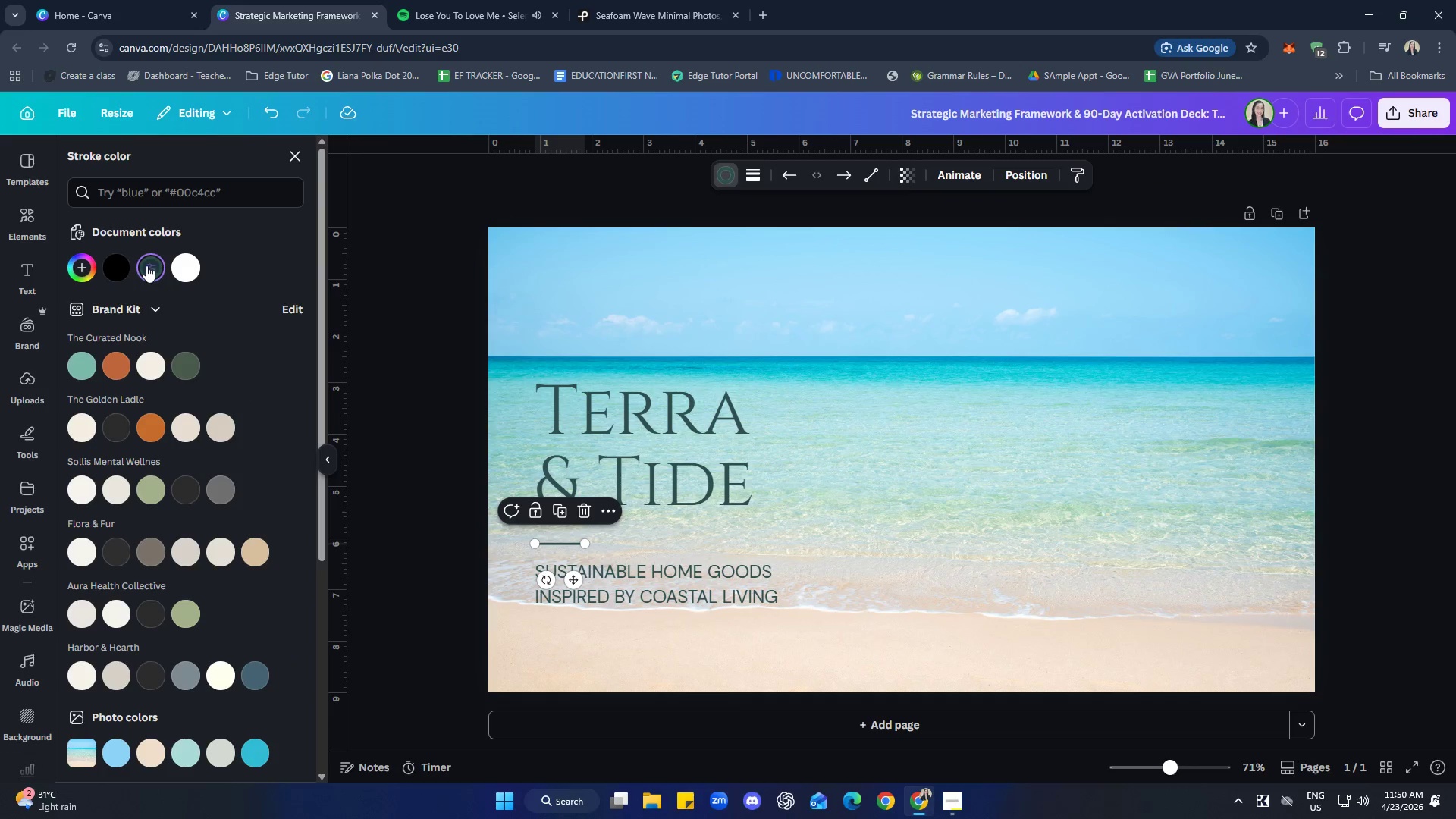 
left_click([624, 660])
 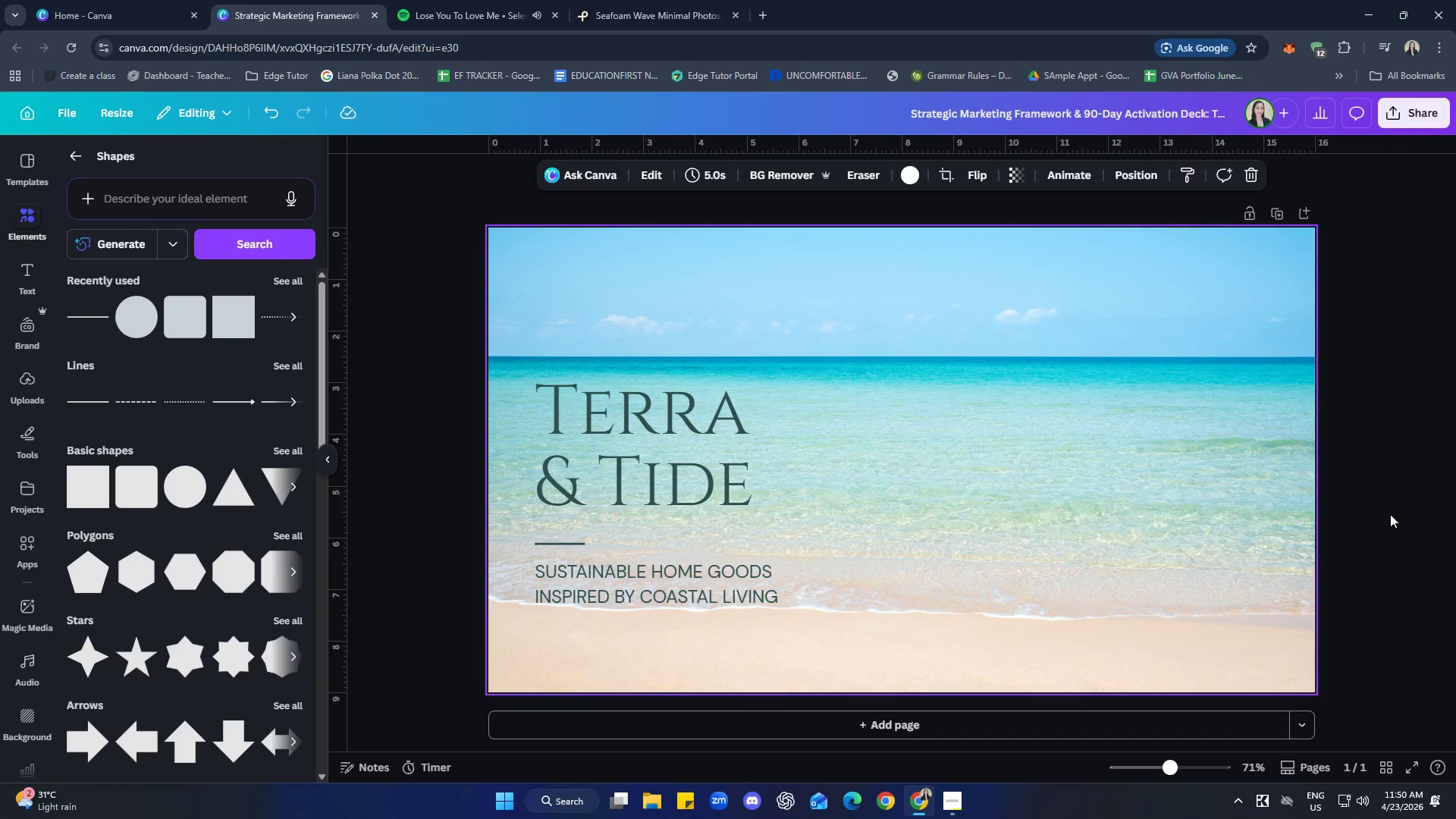 
left_click([1389, 479])
 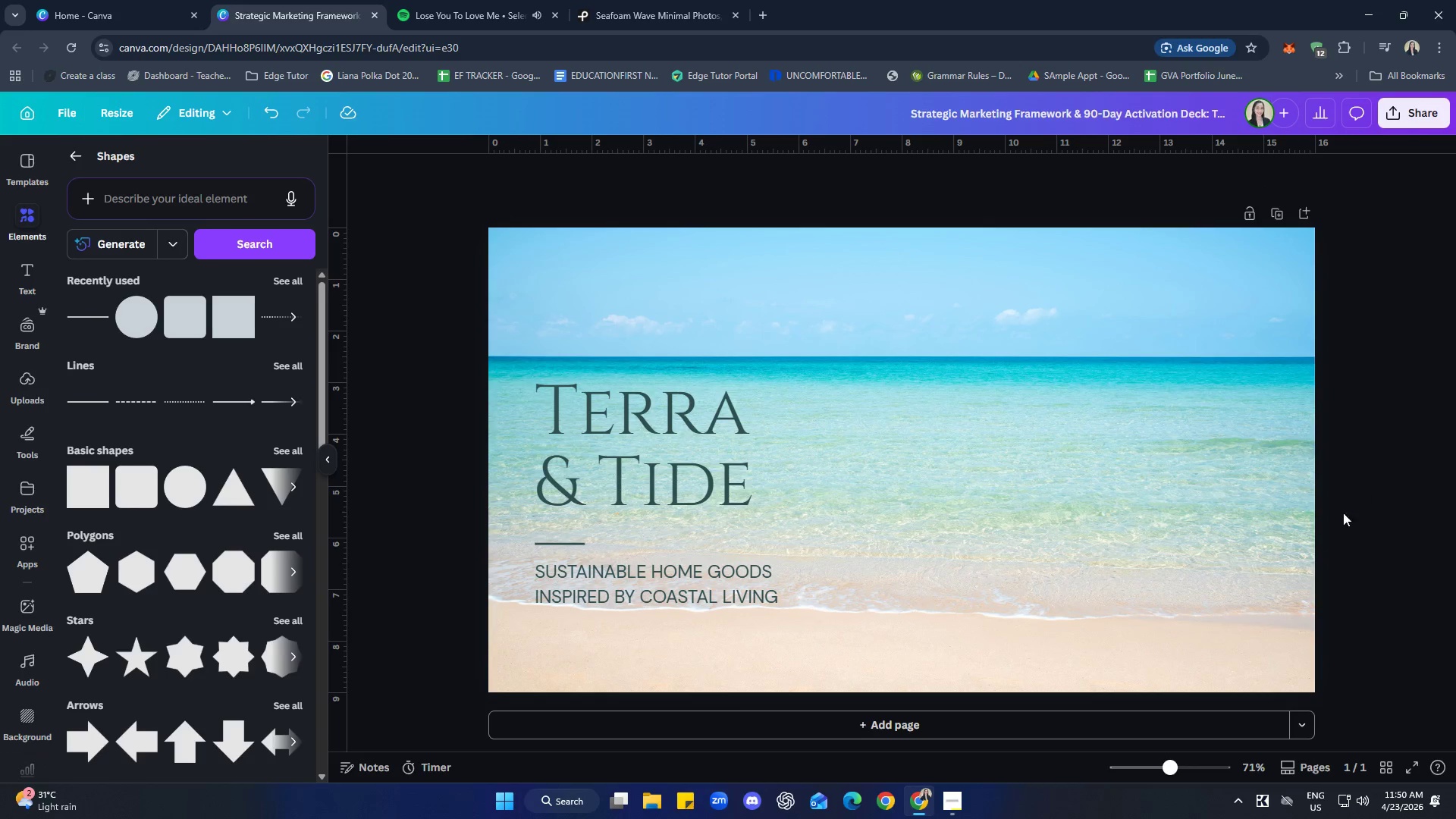 
left_click([662, 572])
 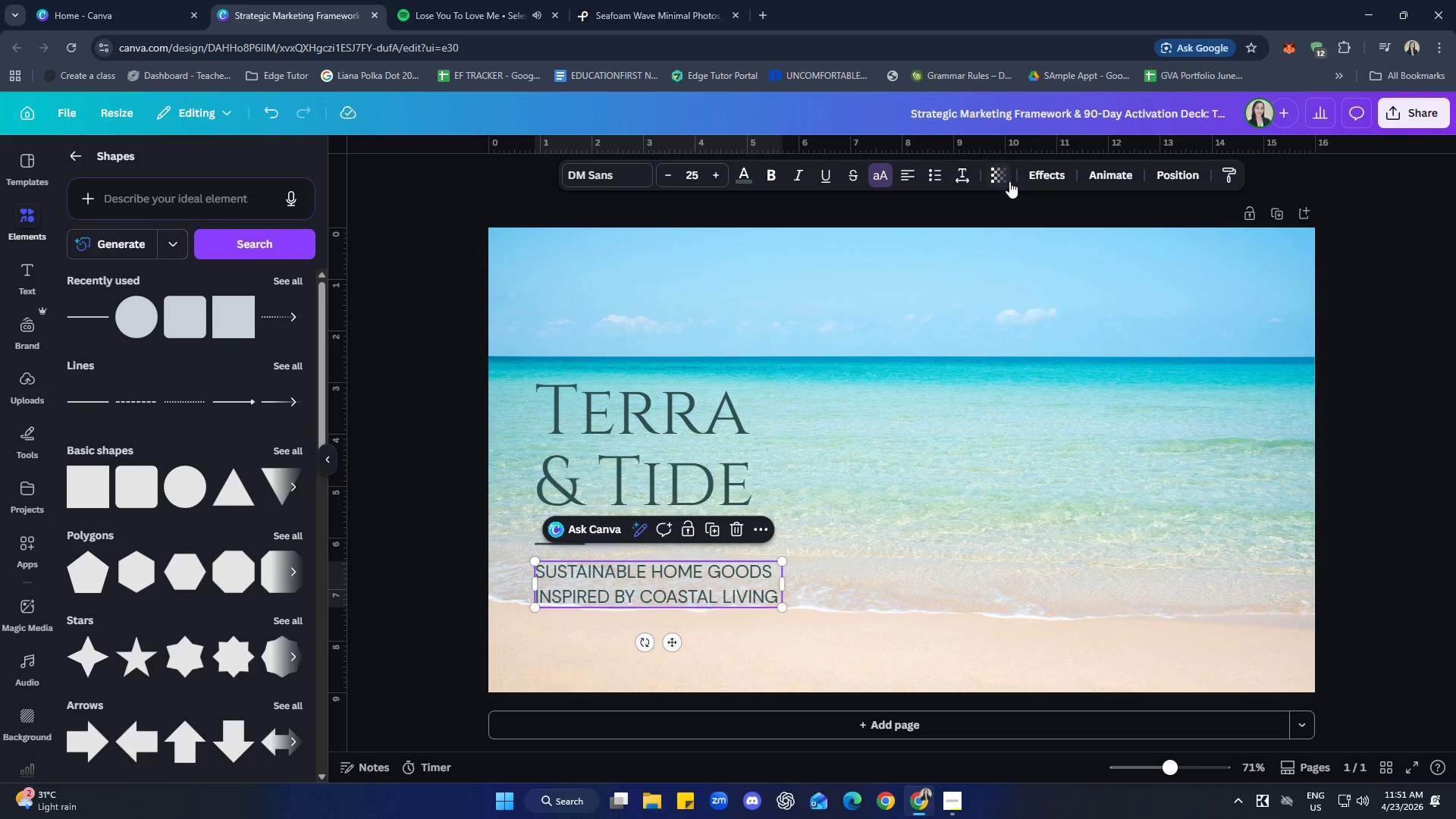 
left_click([1039, 173])
 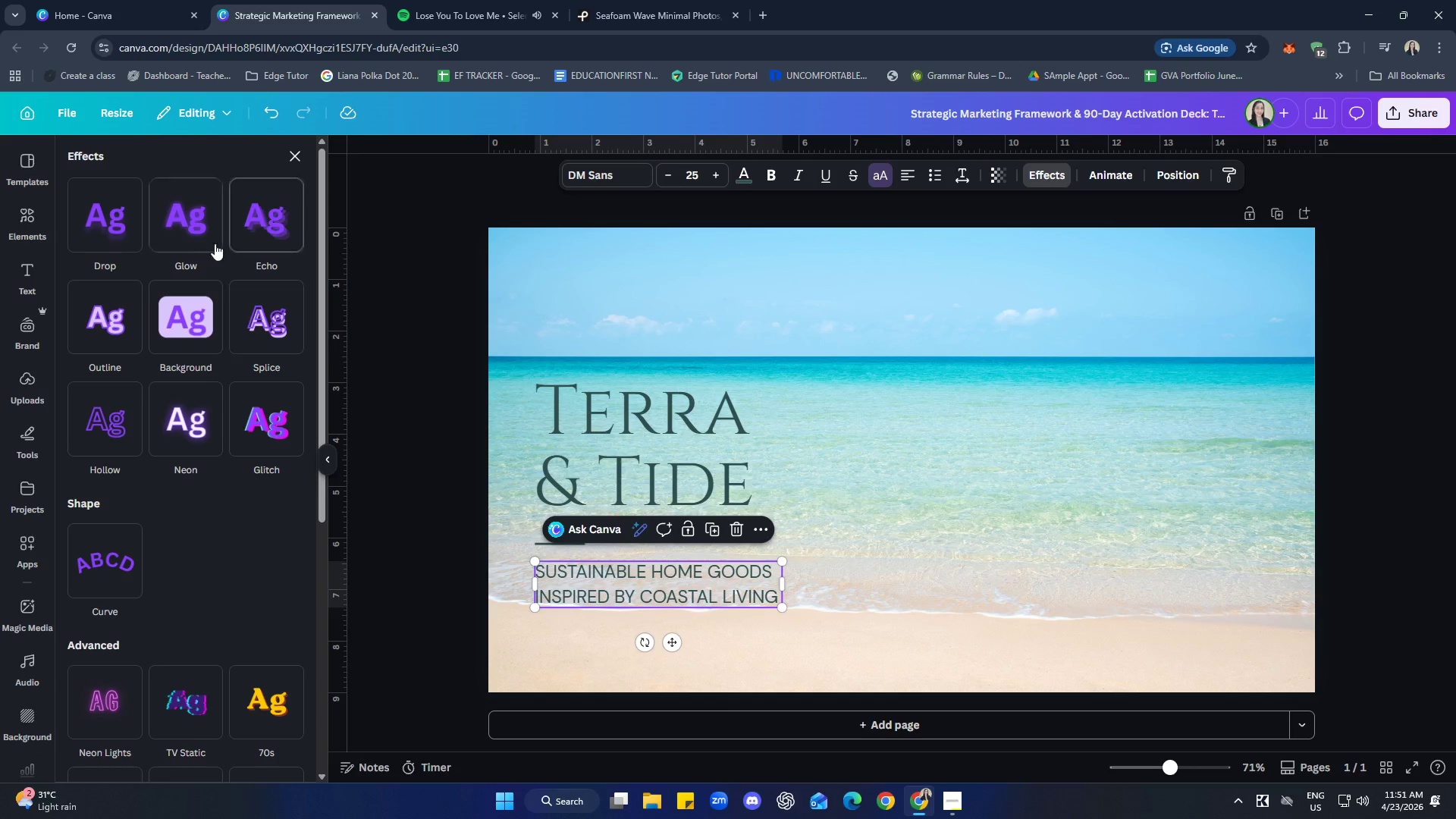 
left_click([107, 223])
 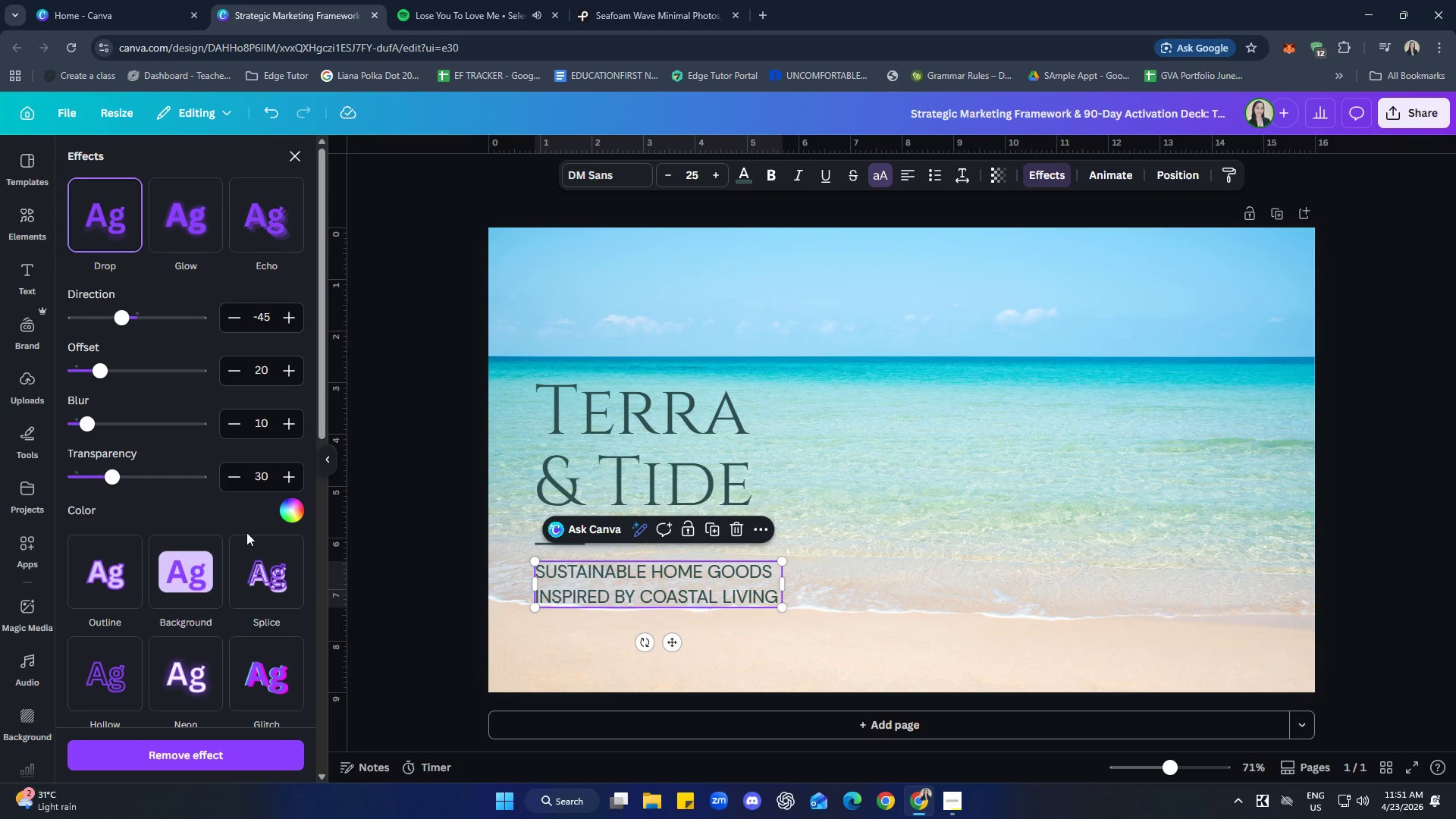 
left_click([289, 508])
 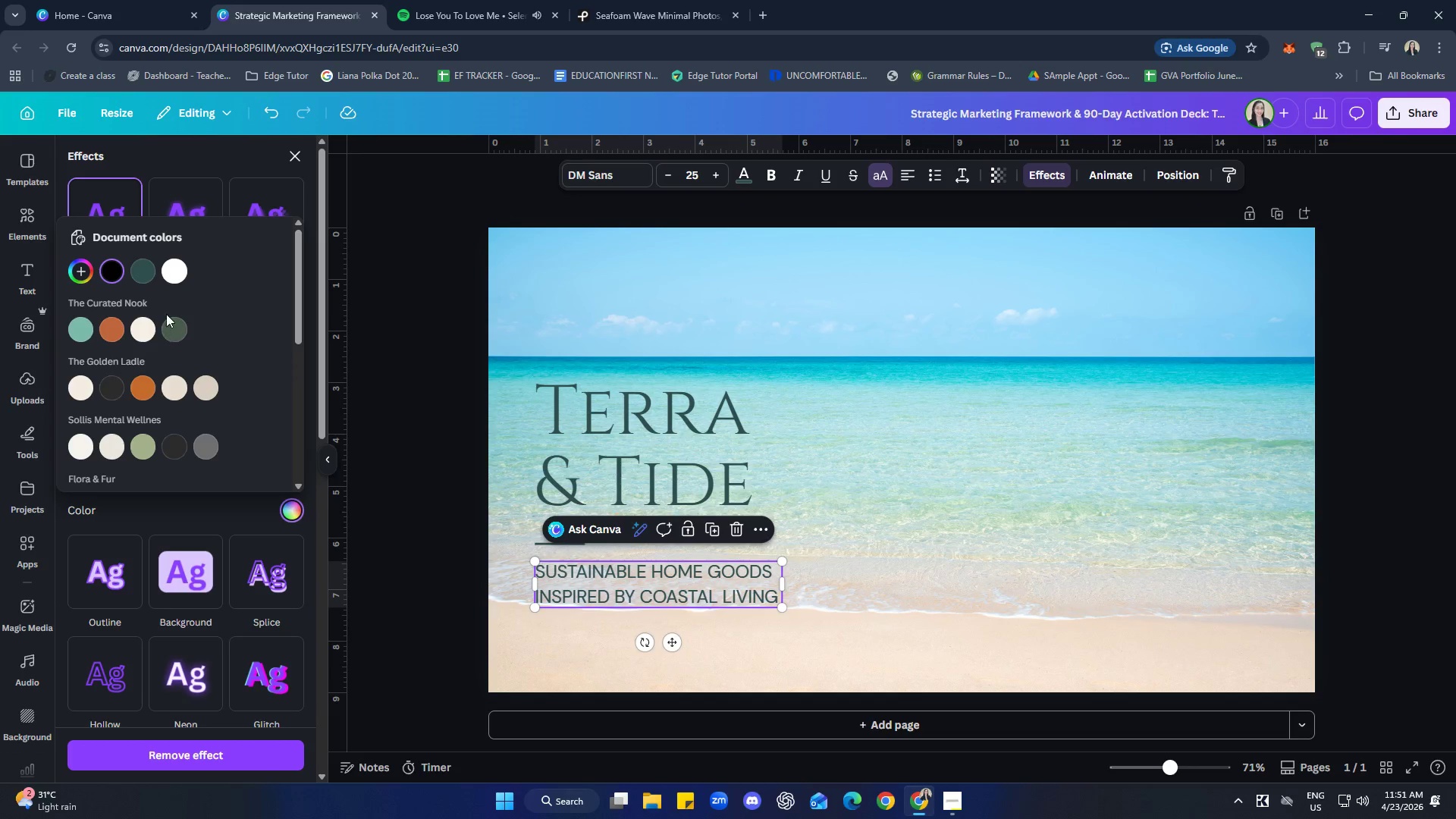 
left_click([176, 262])
 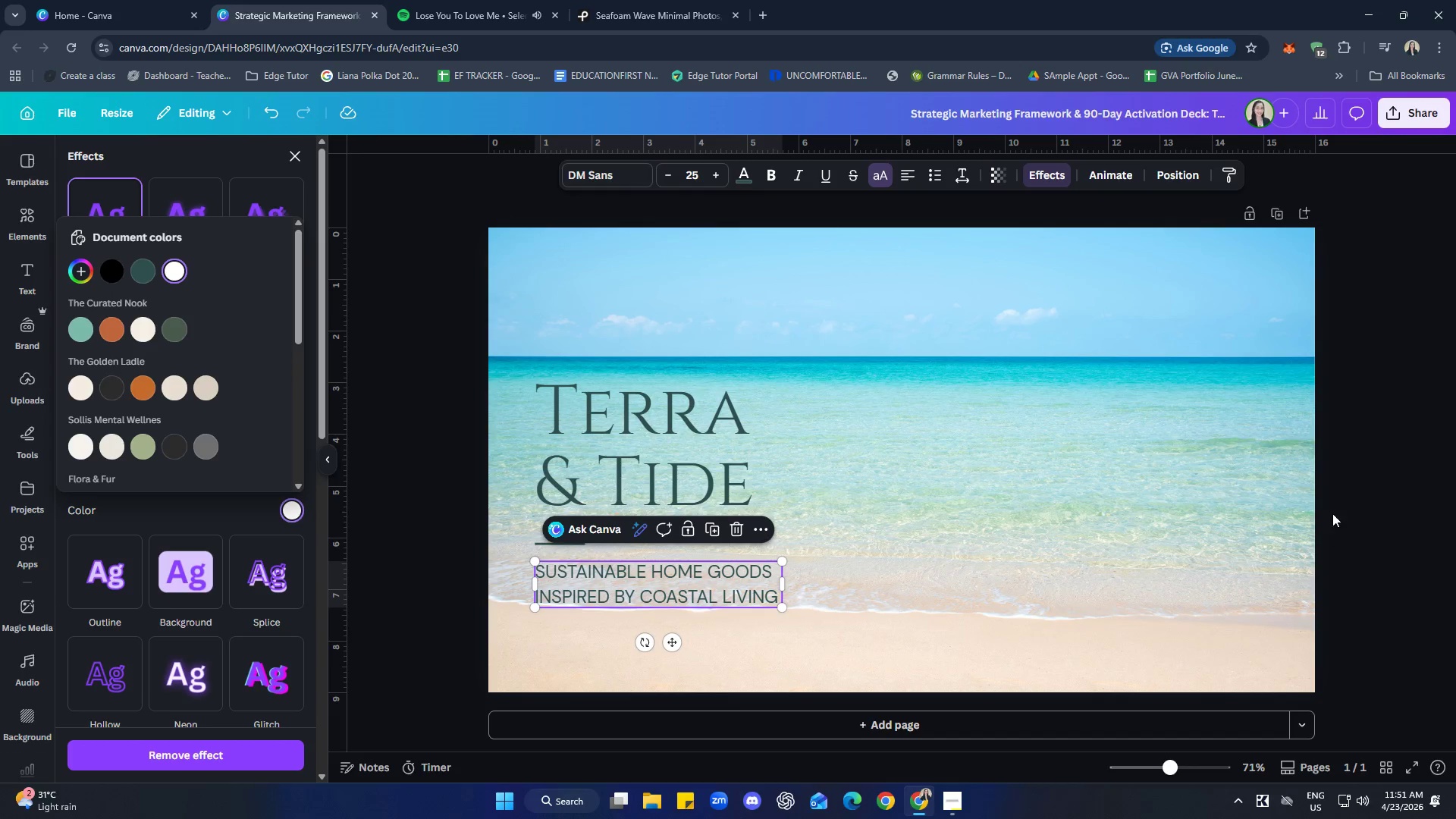 
double_click([1342, 479])
 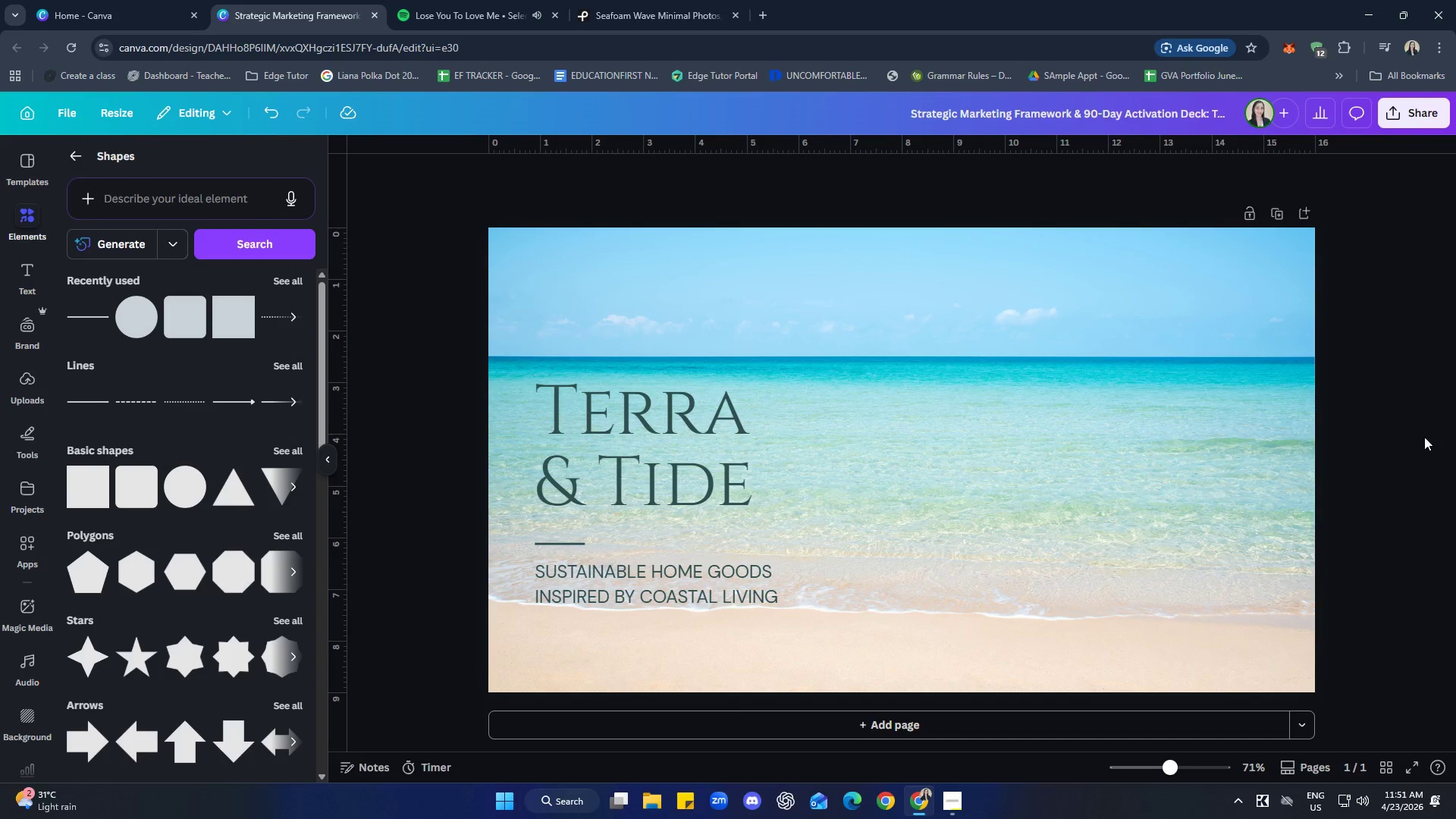 
left_click([1170, 425])
 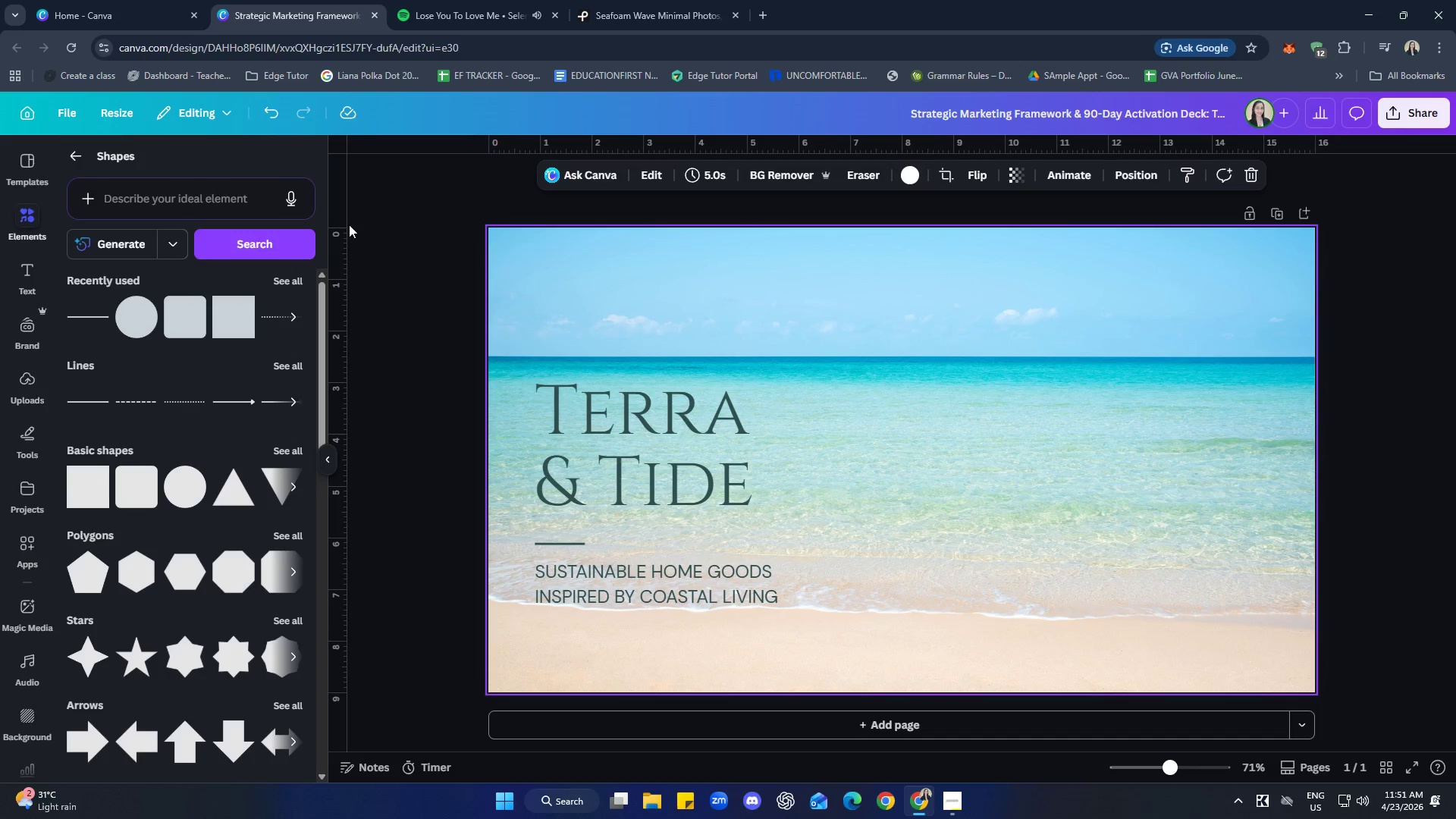 
left_click([80, 153])
 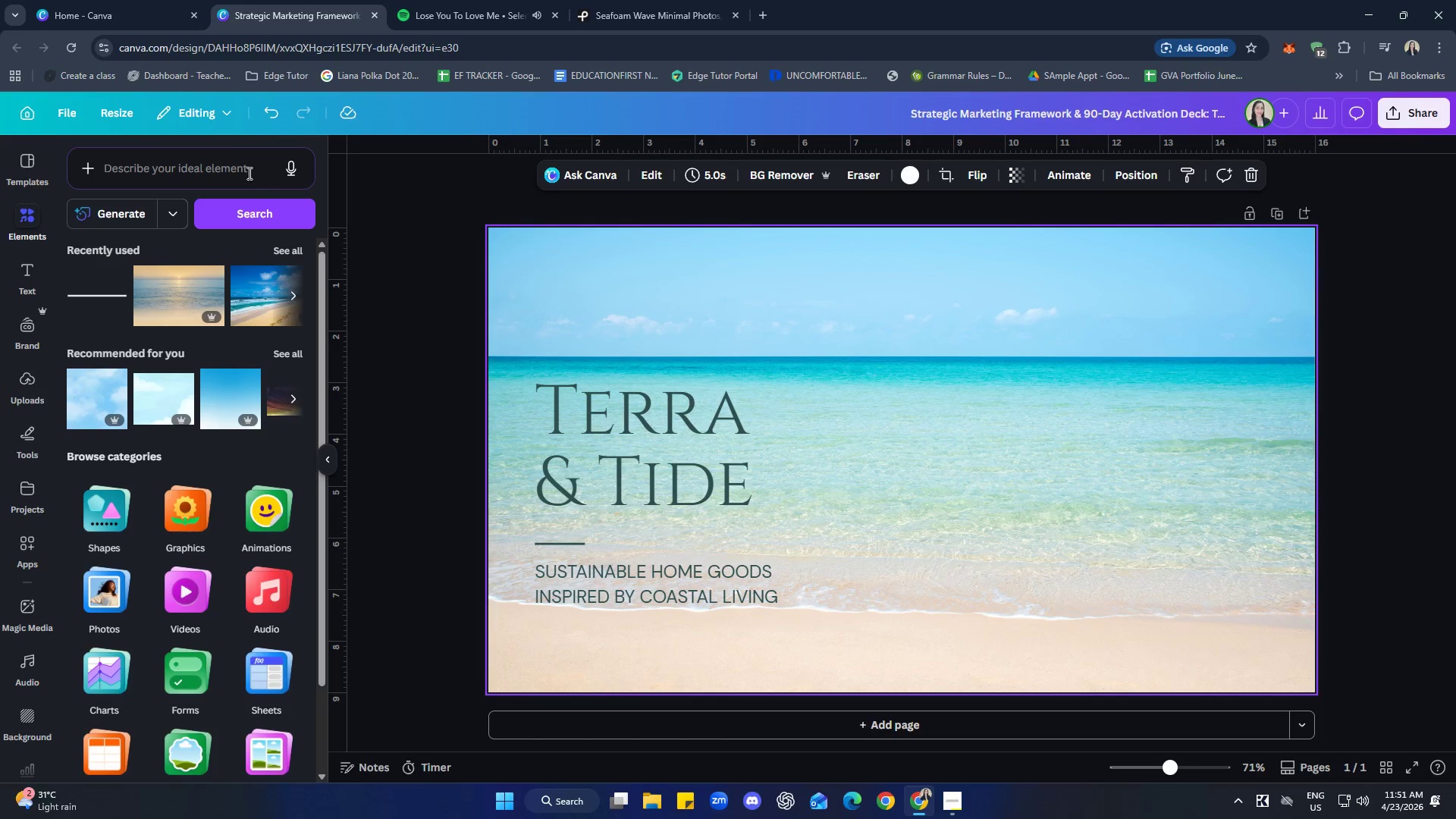 
left_click([217, 168])
 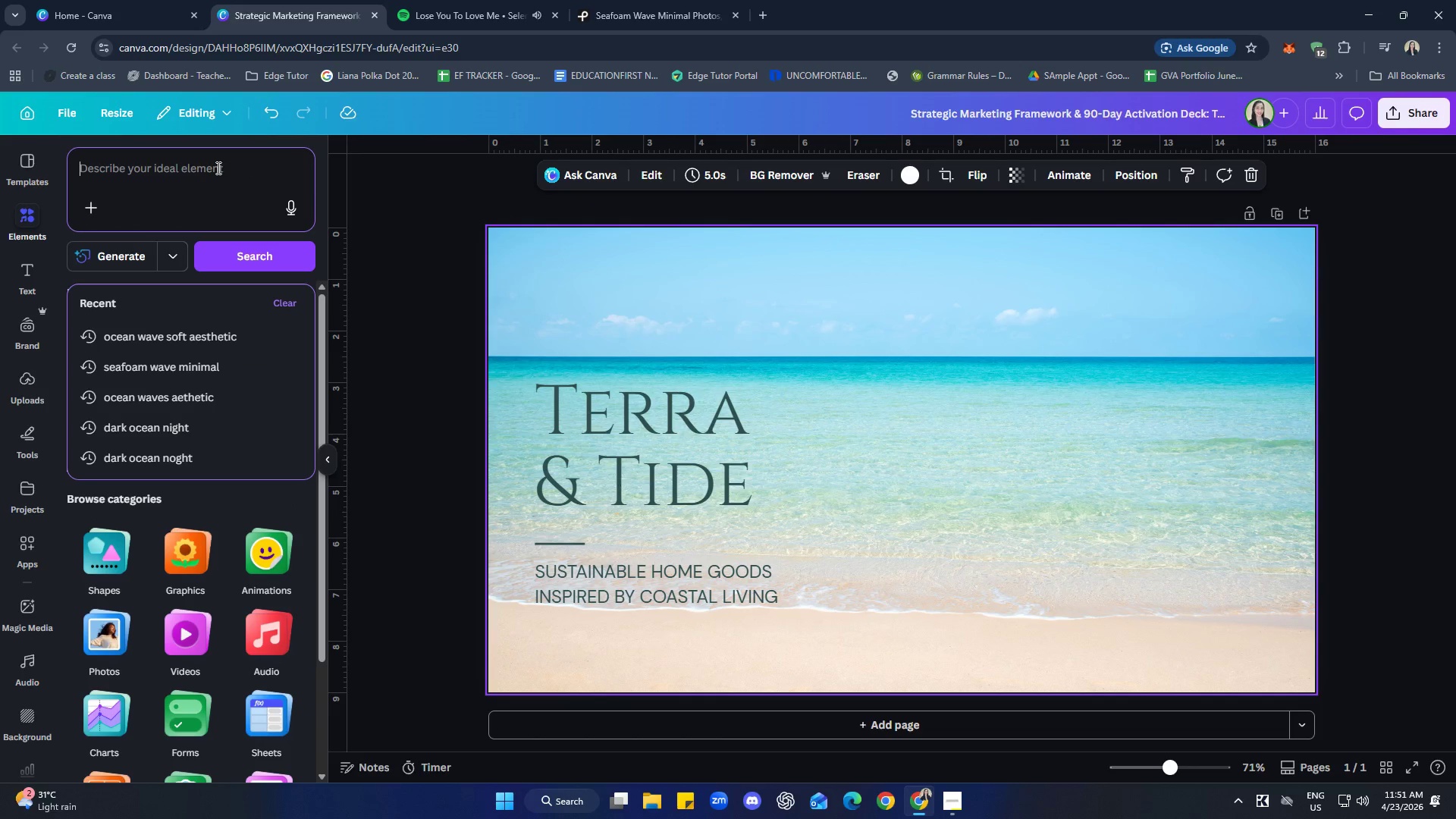 
type(white obe)
key(Backspace)
key(Backspace)
type(verlay)
 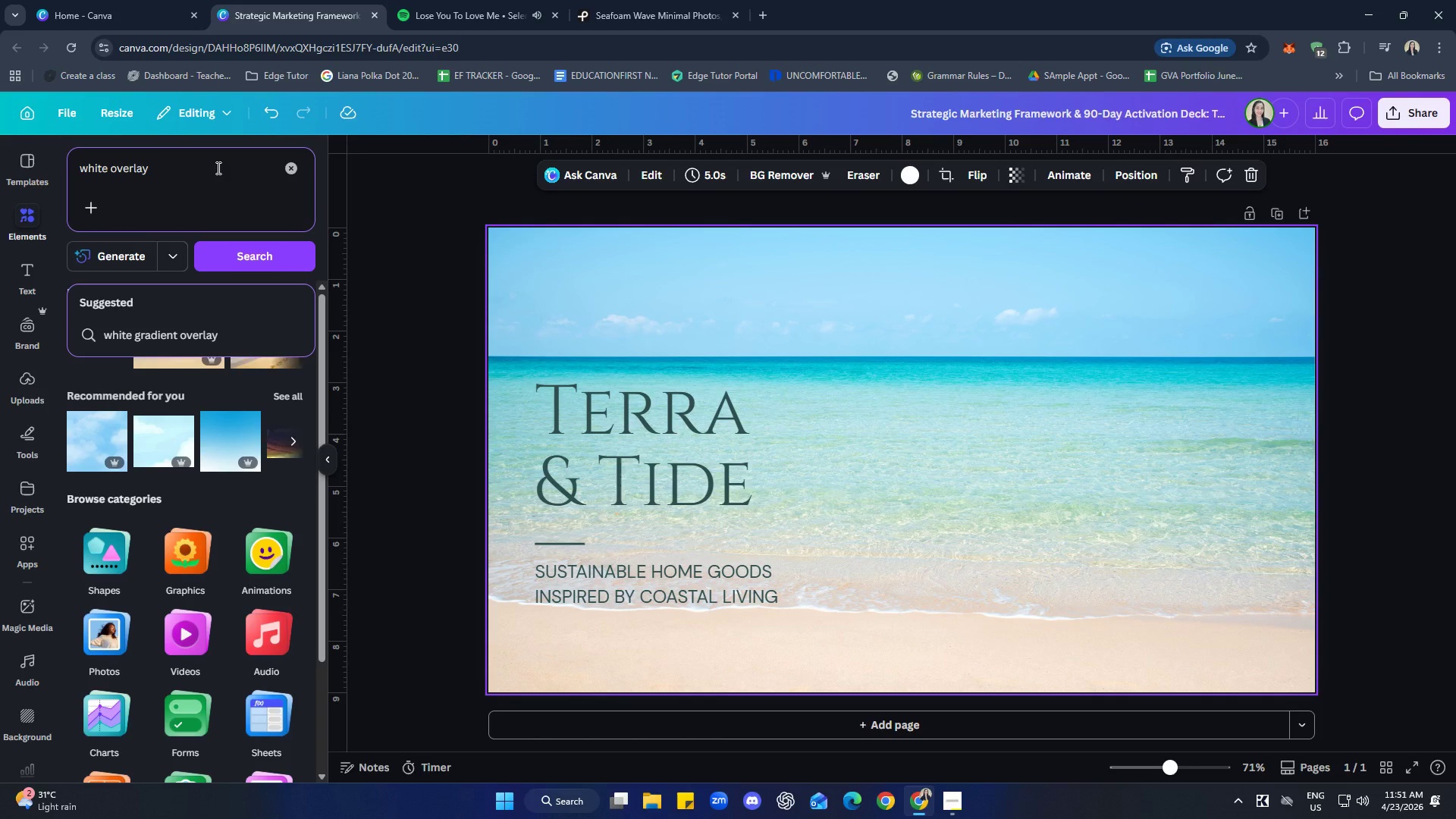 
key(Enter)
 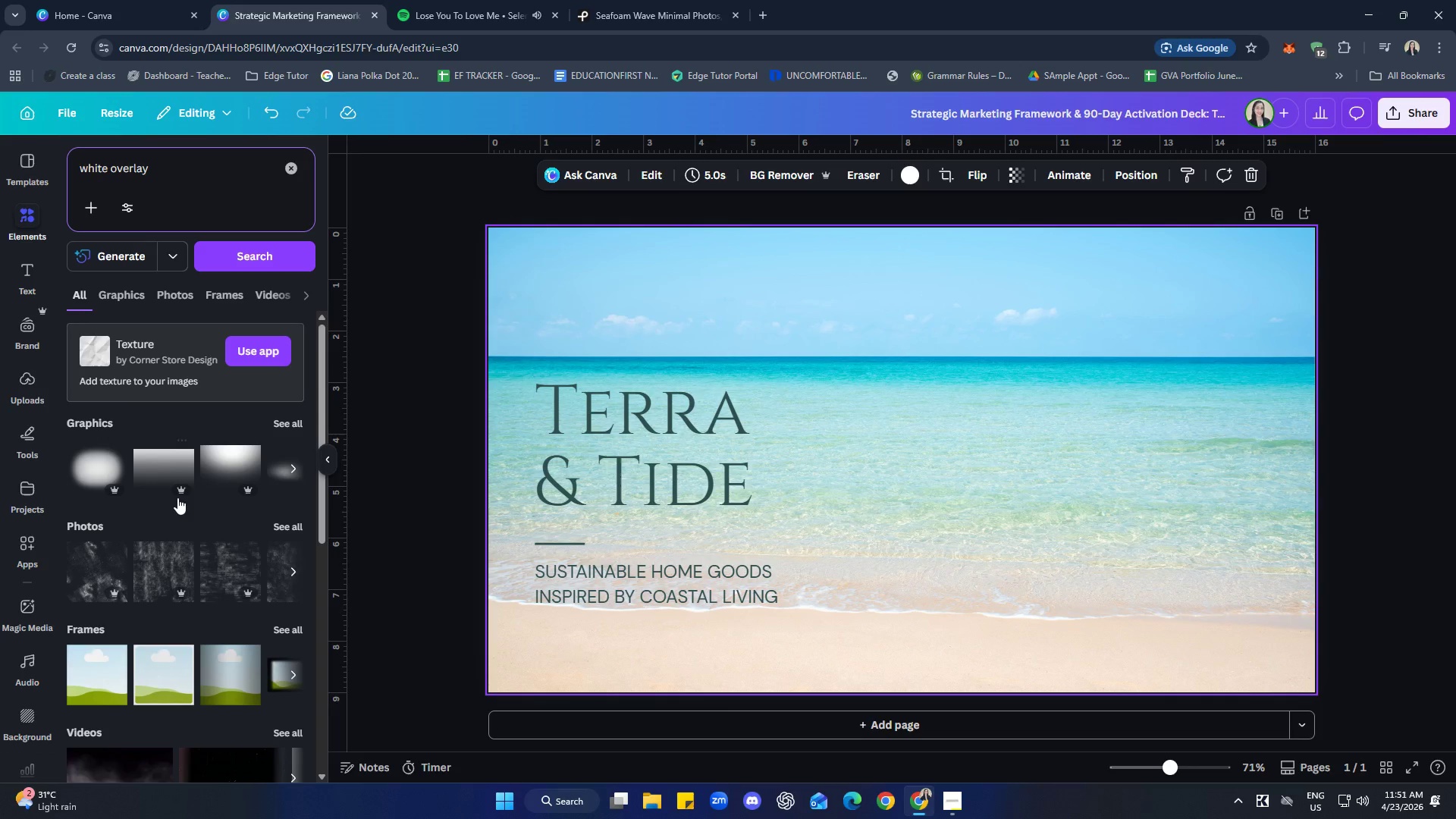 
left_click([218, 475])
 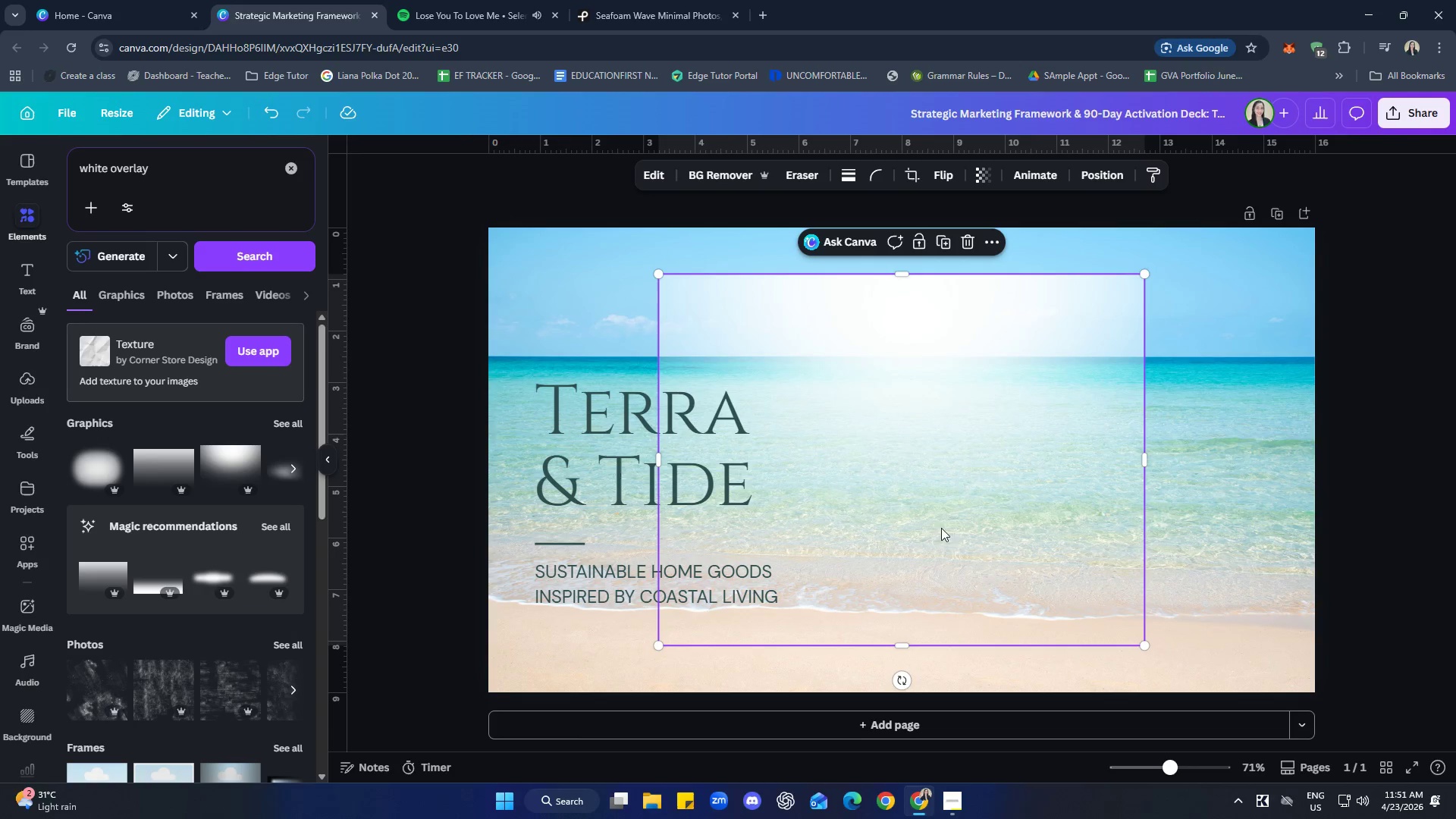 
left_click_drag(start_coordinate=[1041, 452], to_coordinate=[874, 403])
 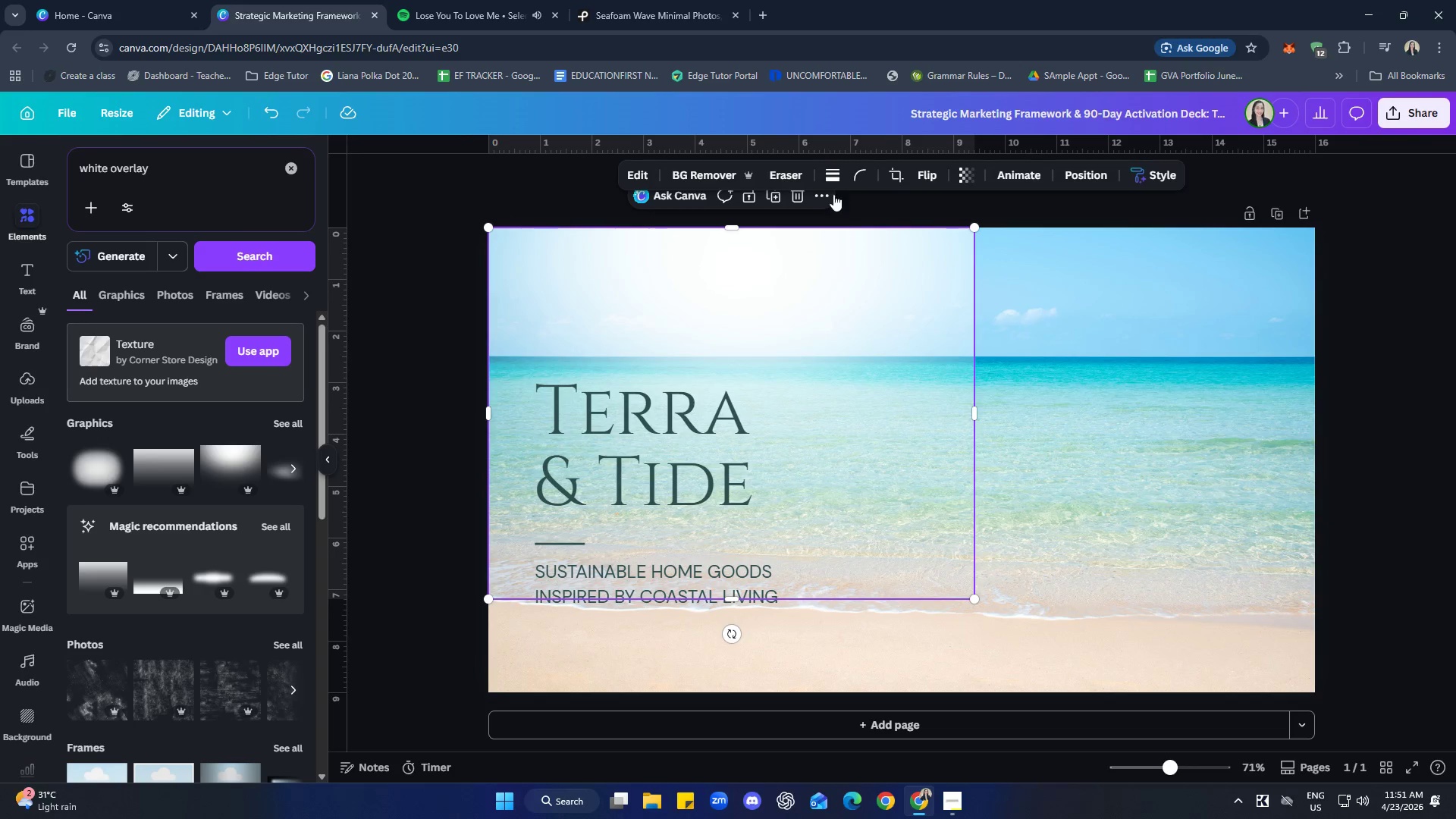 
left_click([802, 199])
 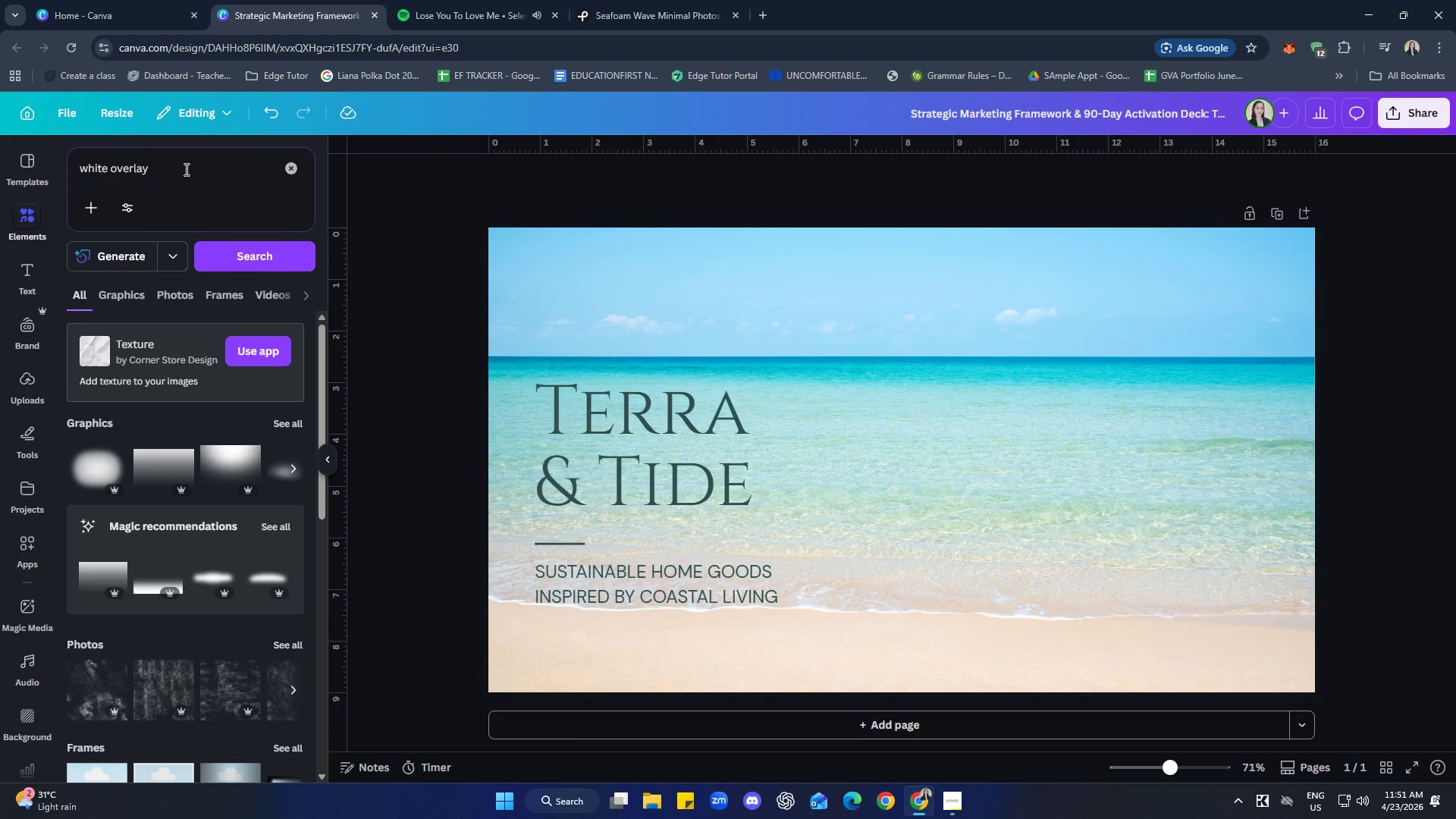 
left_click_drag(start_coordinate=[301, 169], to_coordinate=[293, 170])
 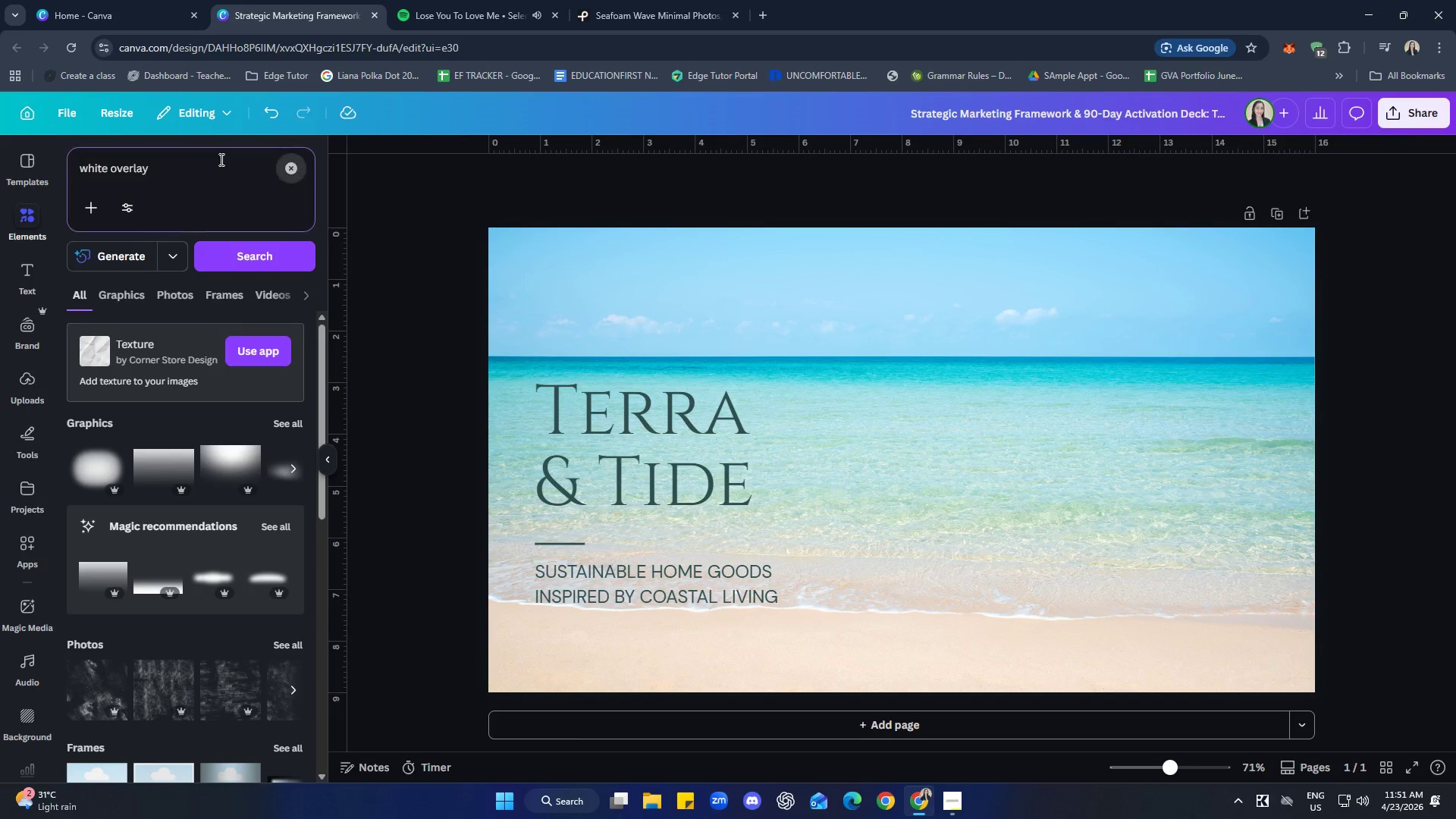 
double_click([220, 158])
 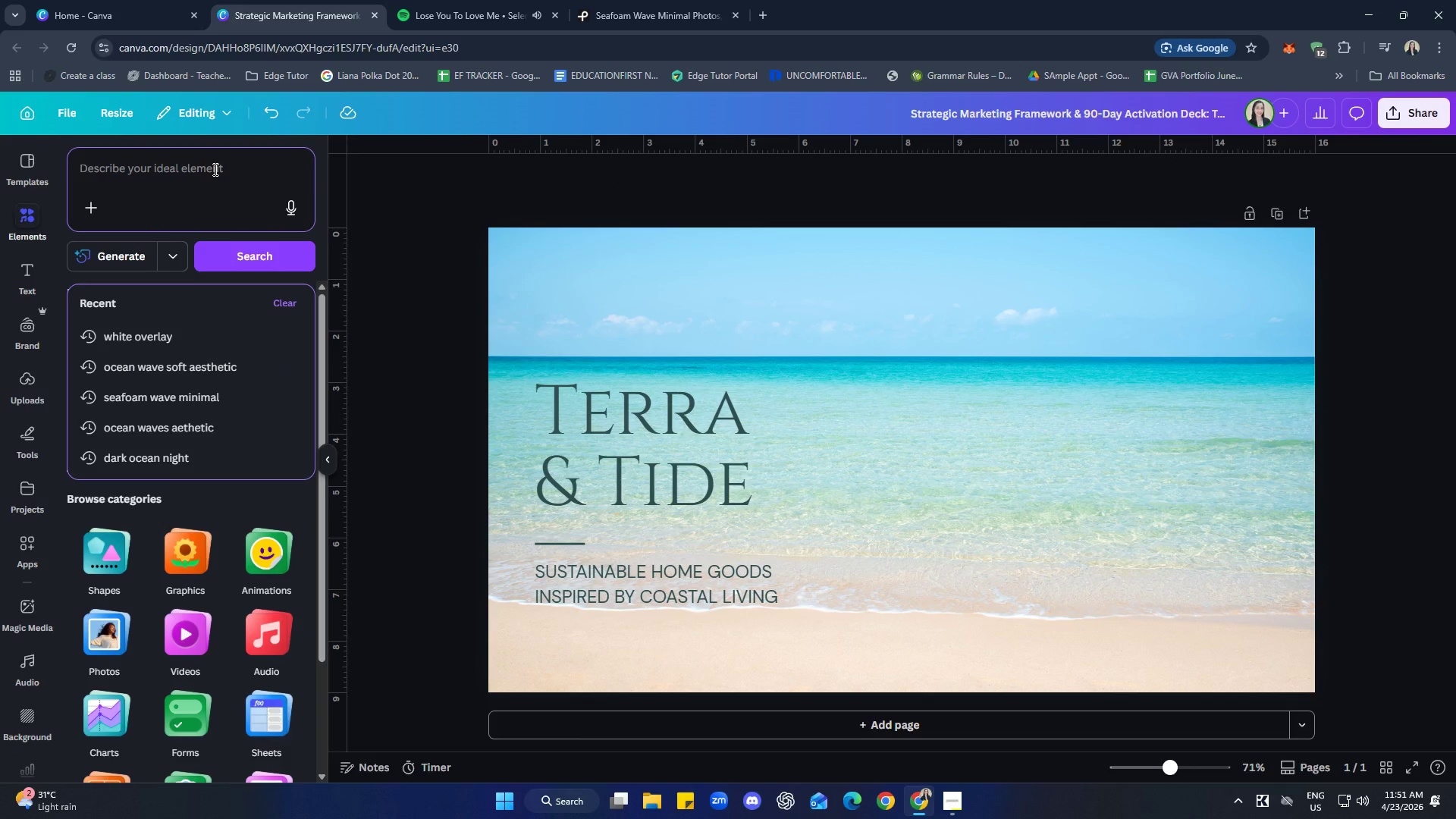 
type(black gradient)
 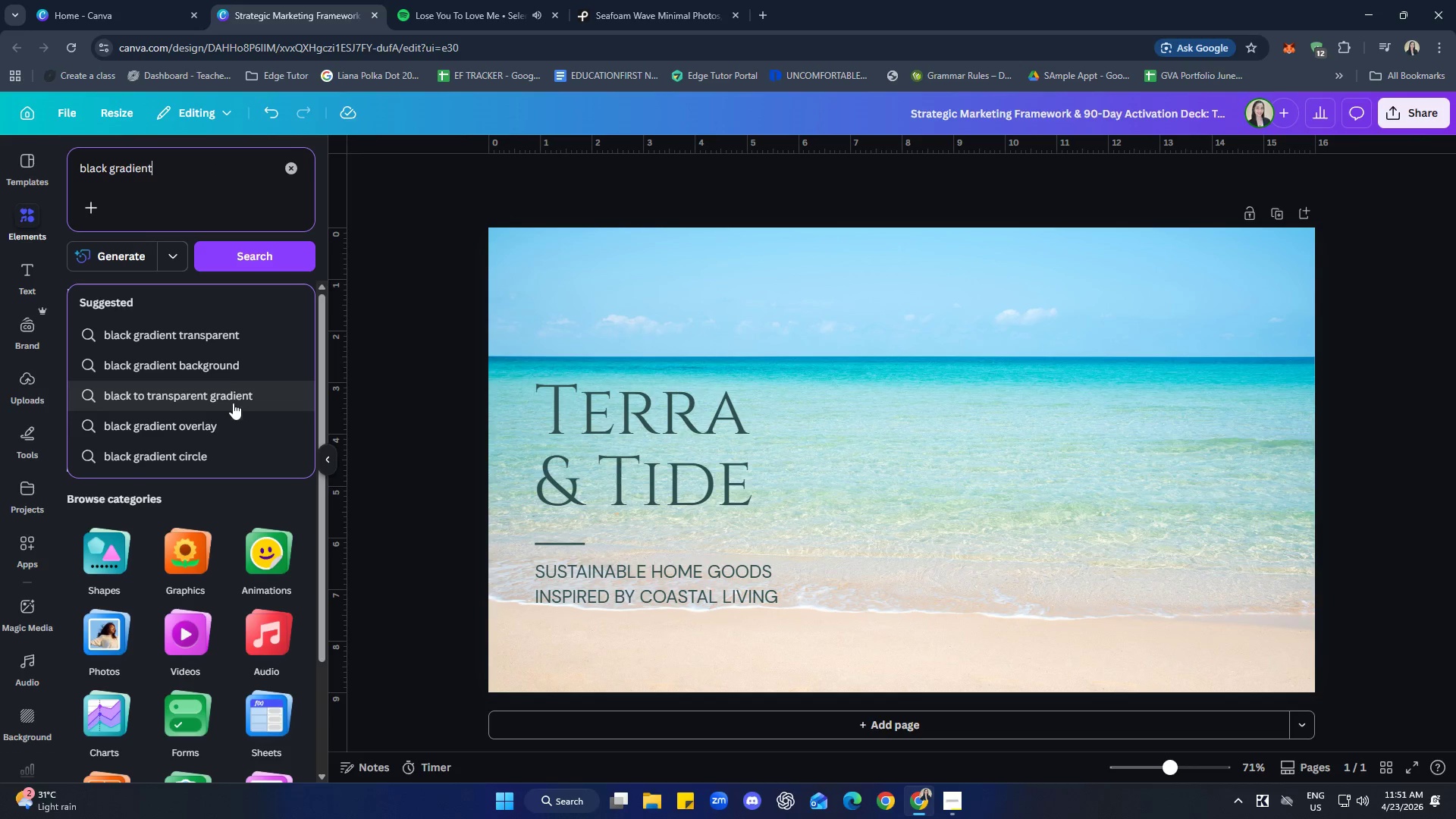 
left_click([234, 417])
 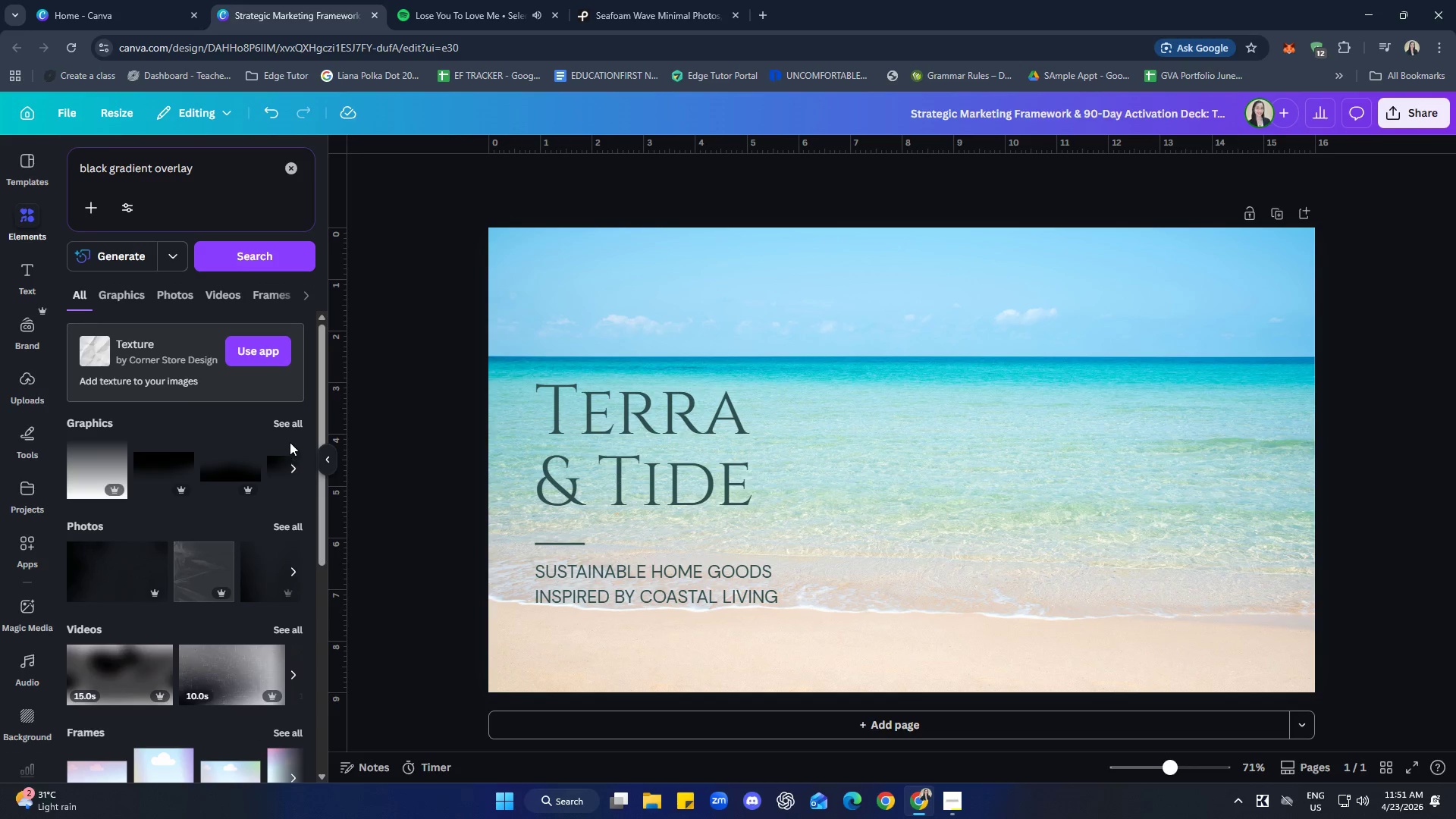 
left_click([282, 434])
 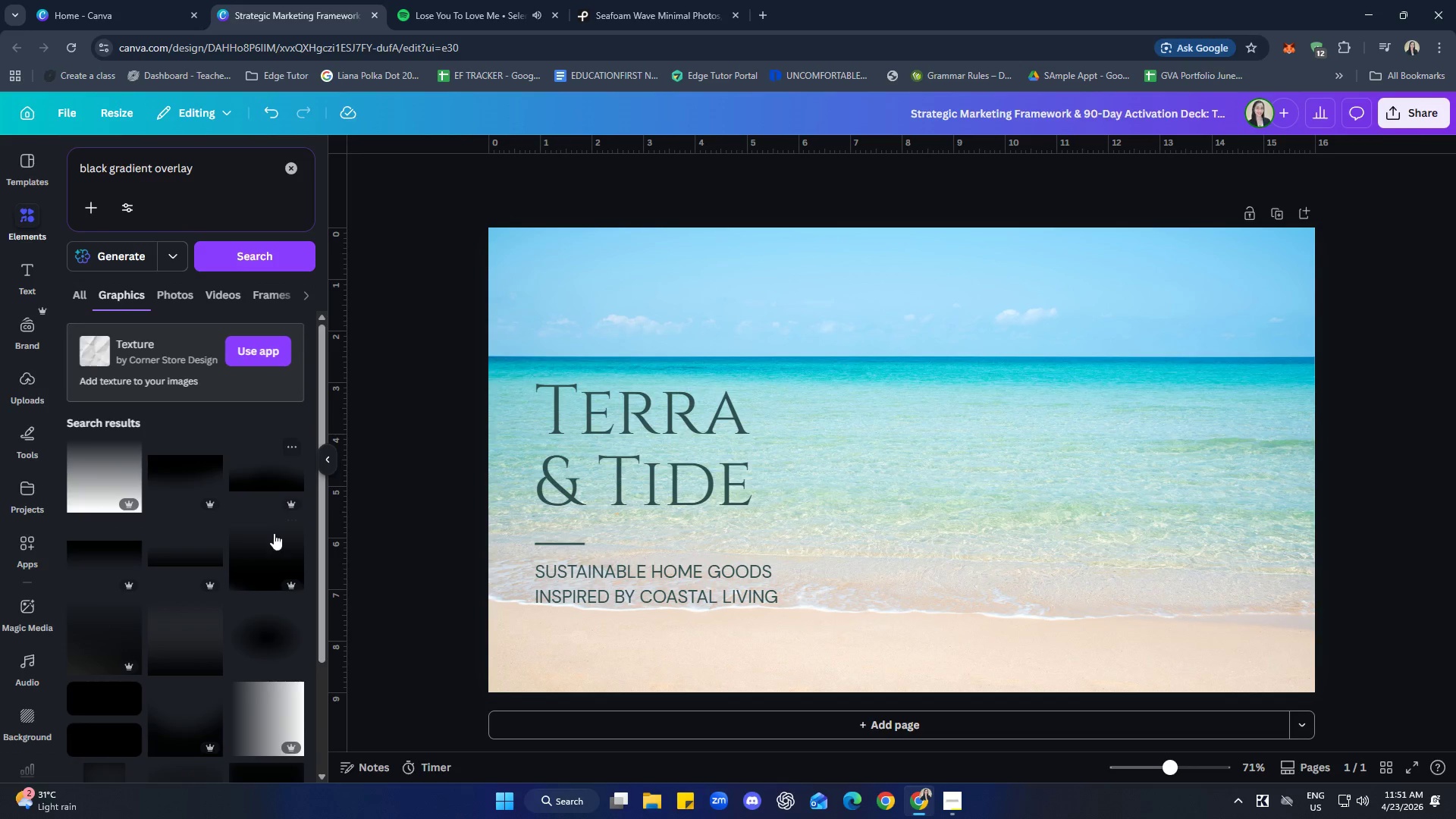 
mouse_move([146, 573])
 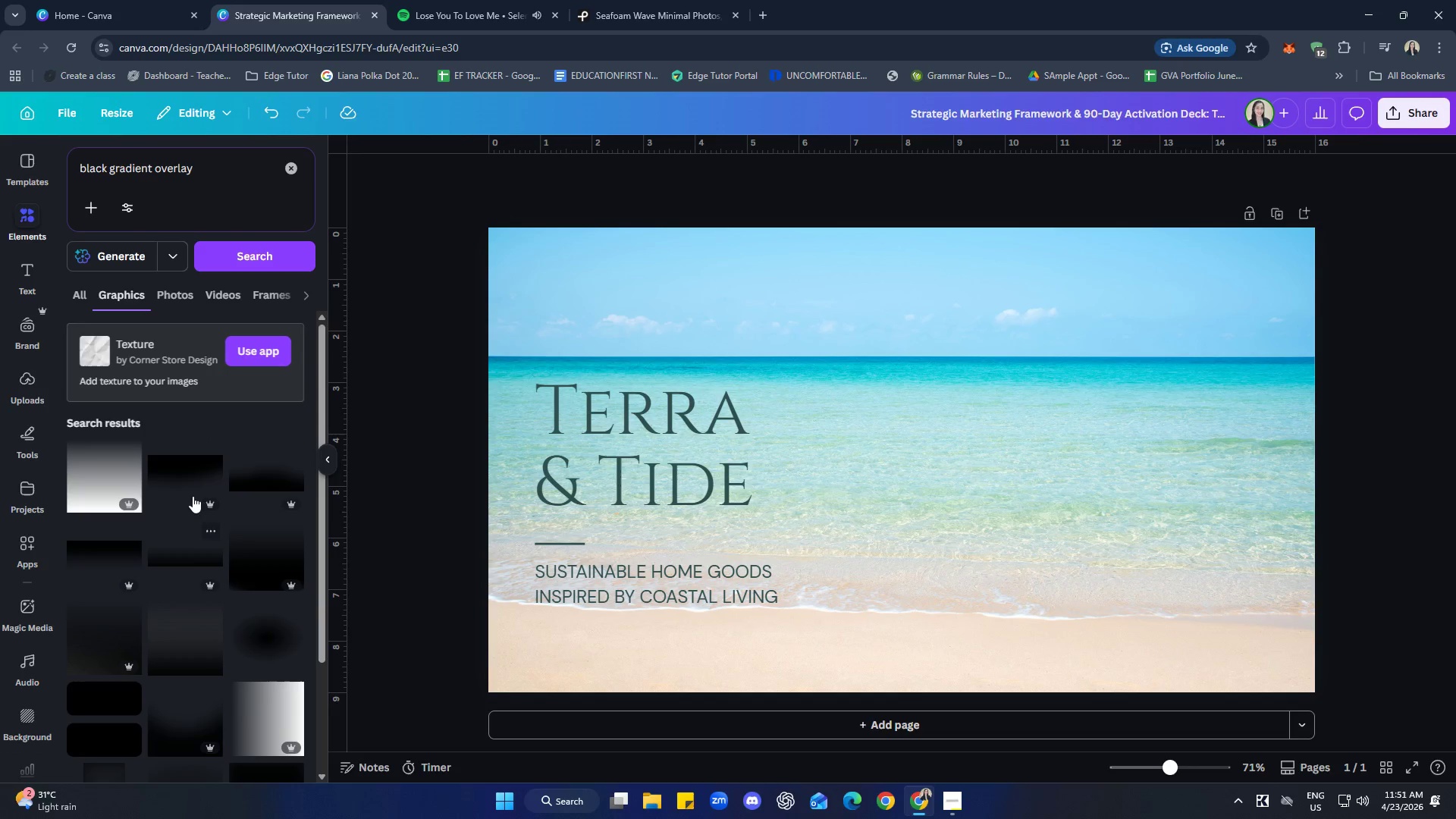 
left_click([183, 565])
 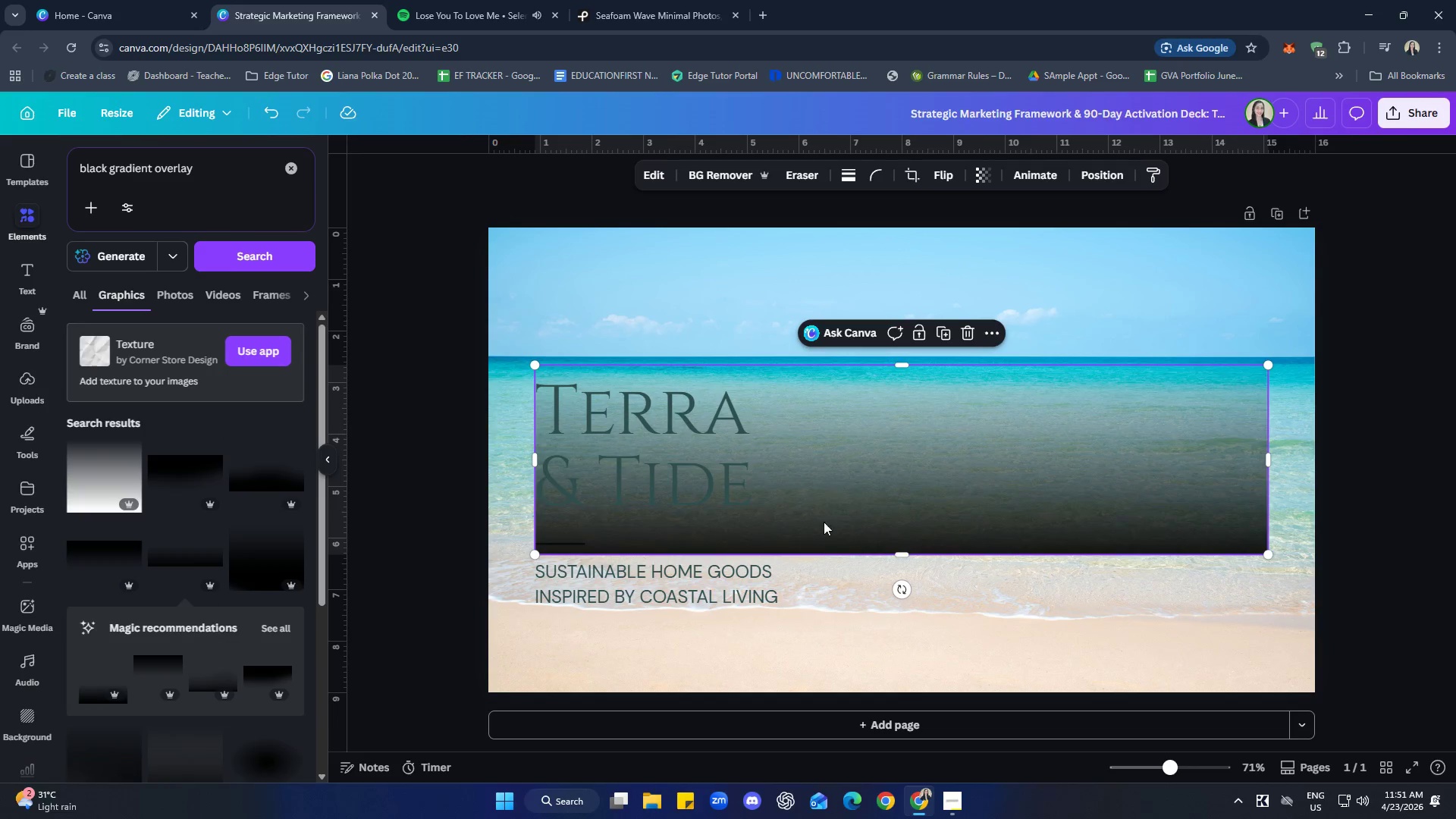 
left_click_drag(start_coordinate=[908, 504], to_coordinate=[860, 642])
 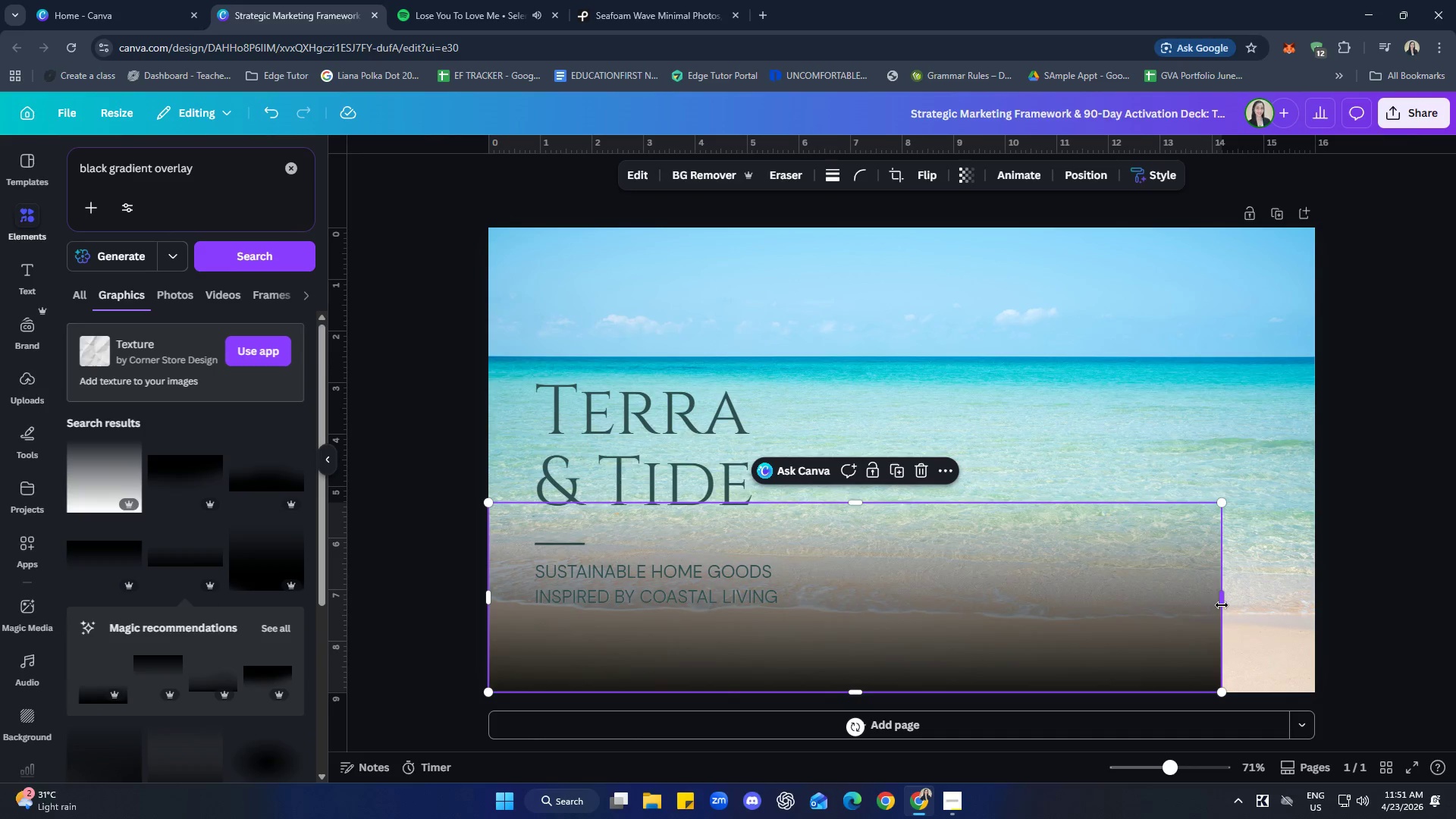 
left_click_drag(start_coordinate=[1224, 603], to_coordinate=[1320, 592])
 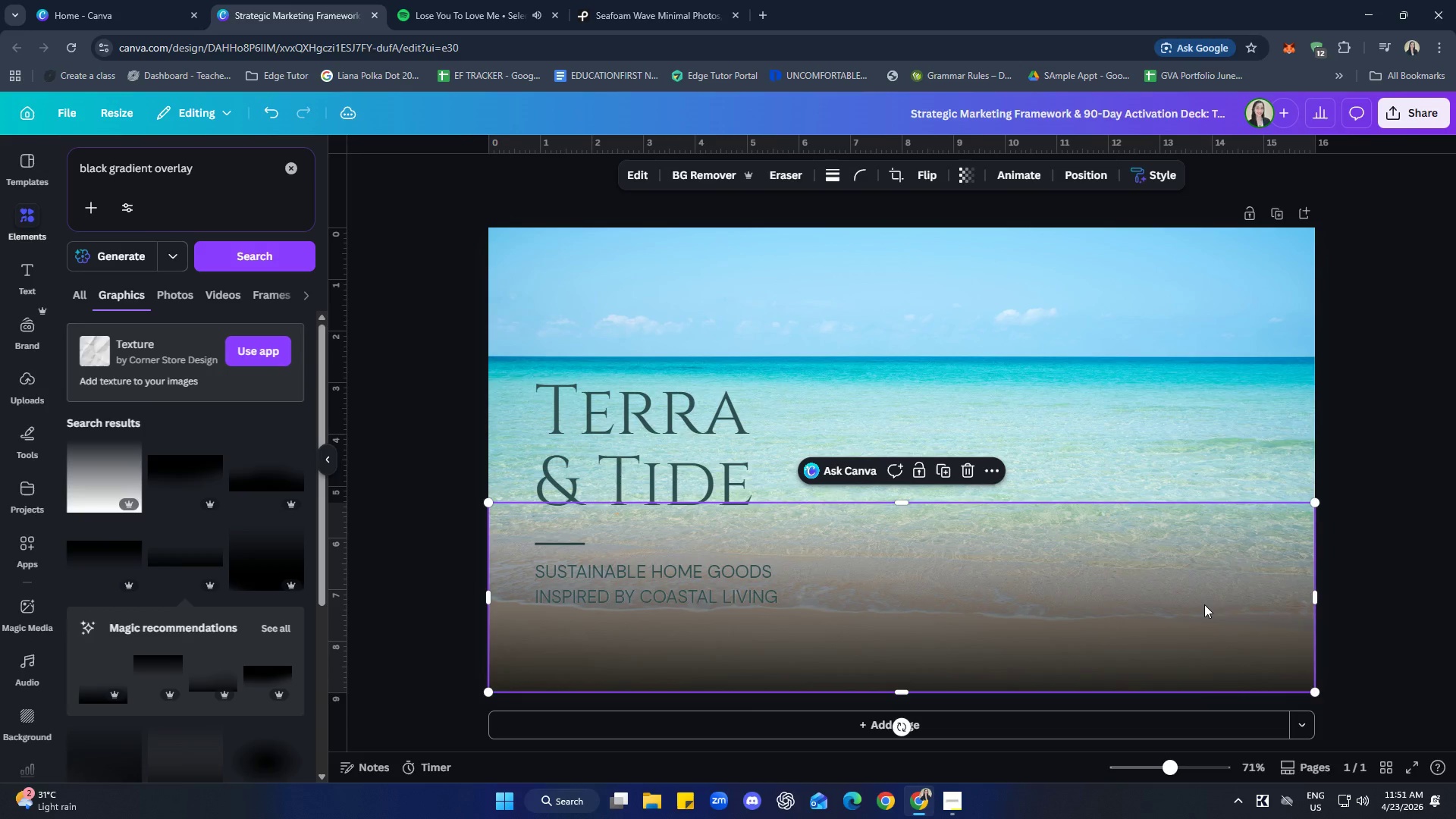 
right_click([1204, 604])
 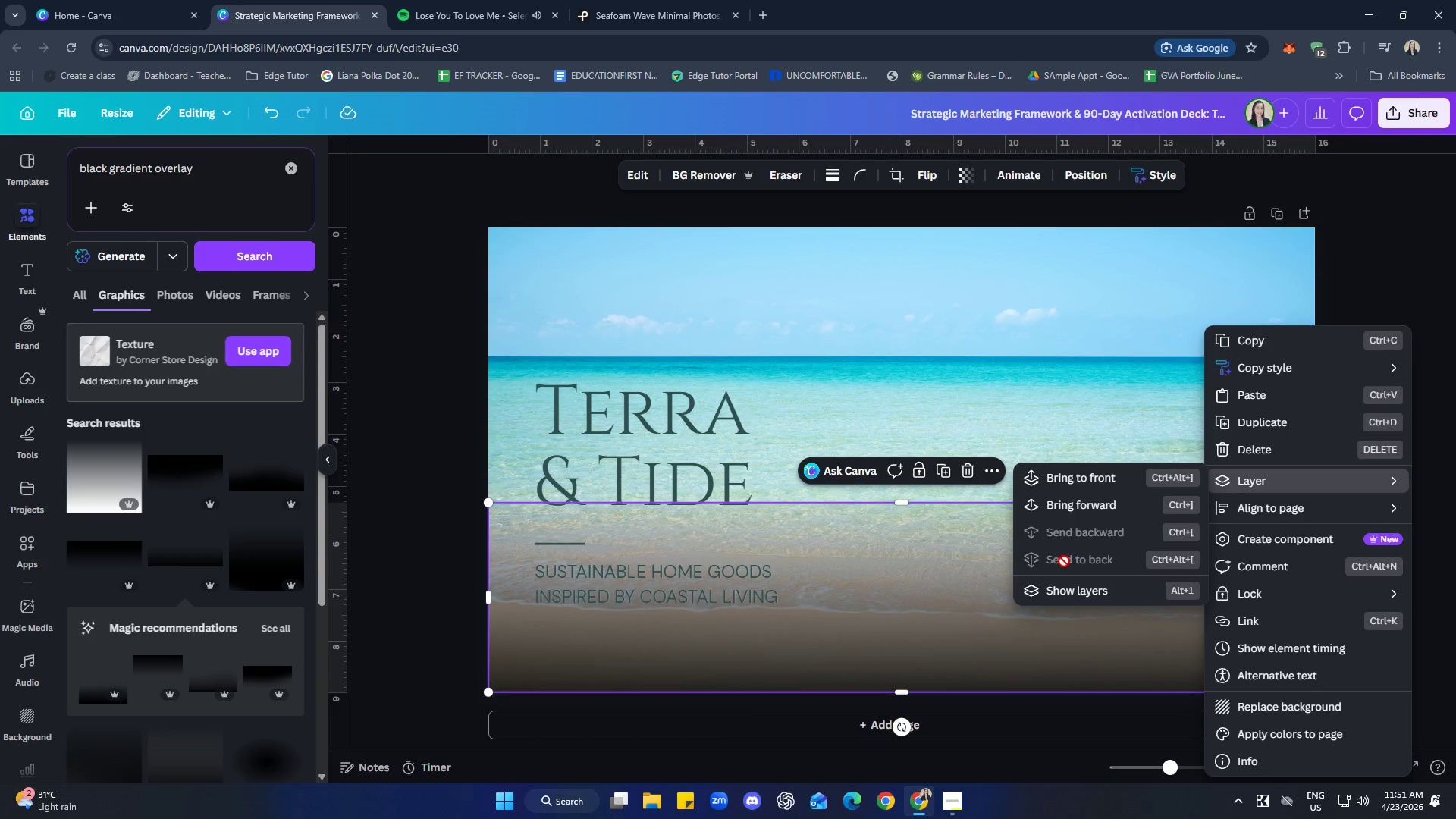 
double_click([451, 608])
 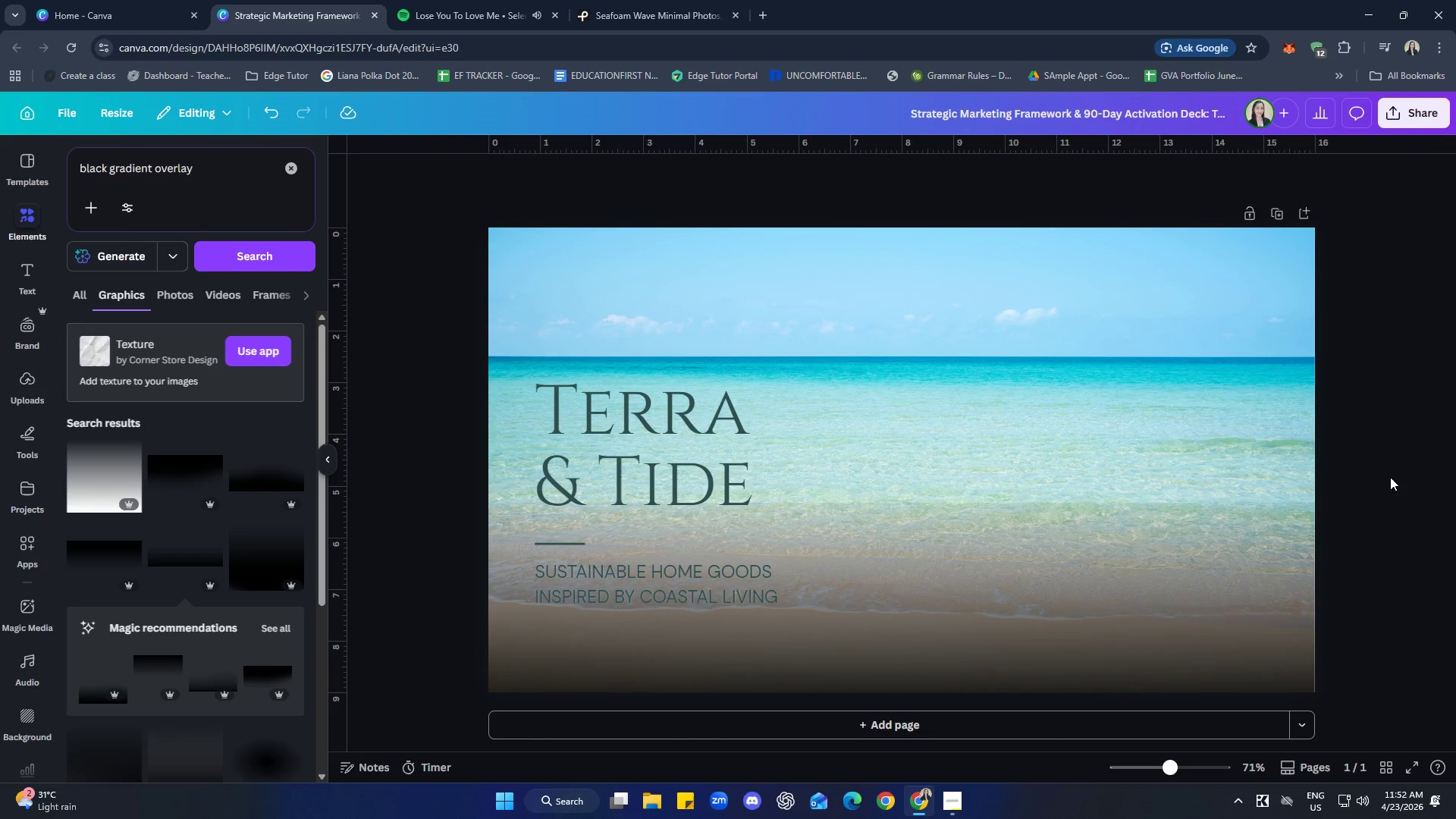 
double_click([1197, 610])
 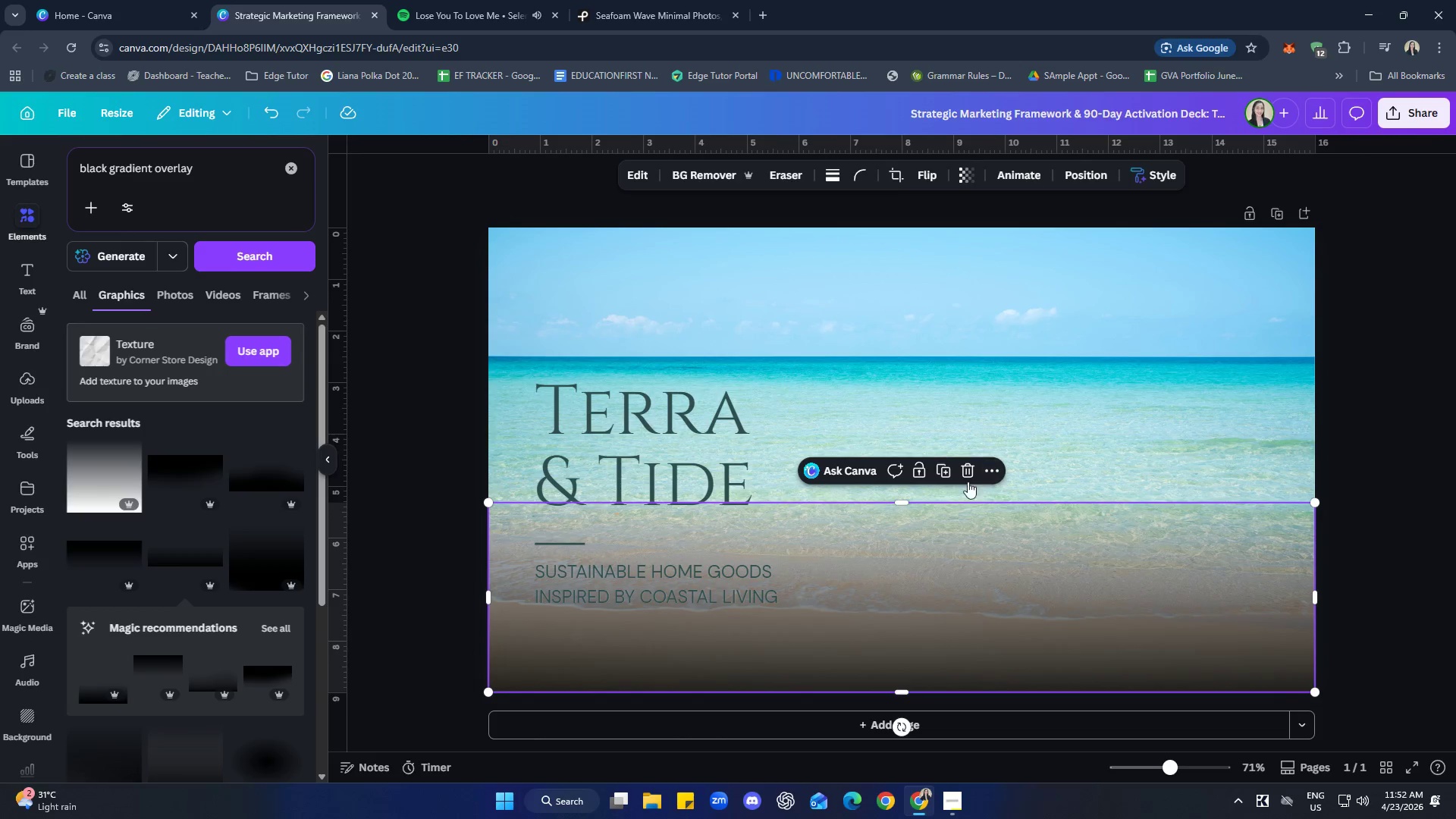 
left_click([968, 466])
 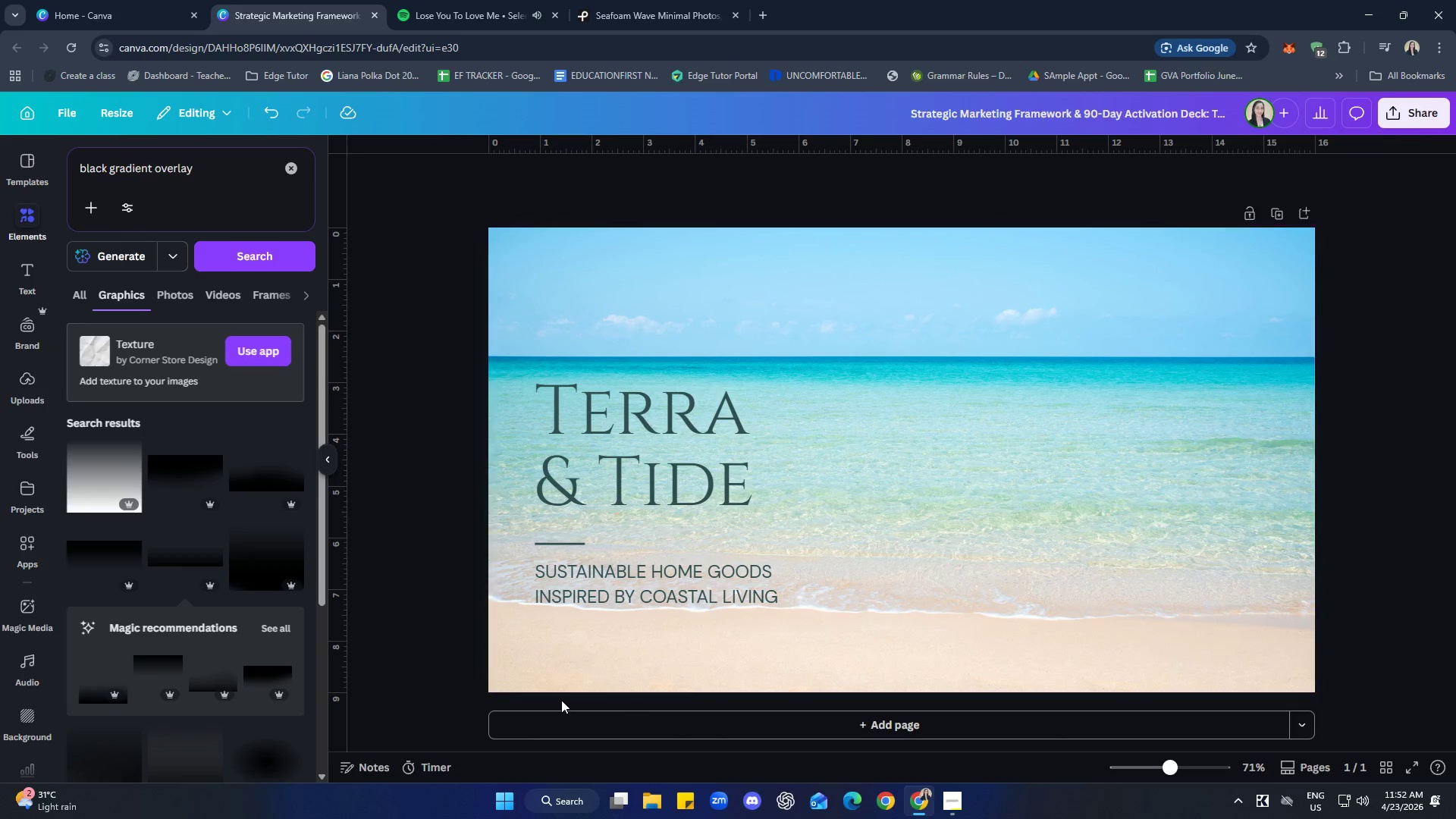 
left_click([399, 534])
 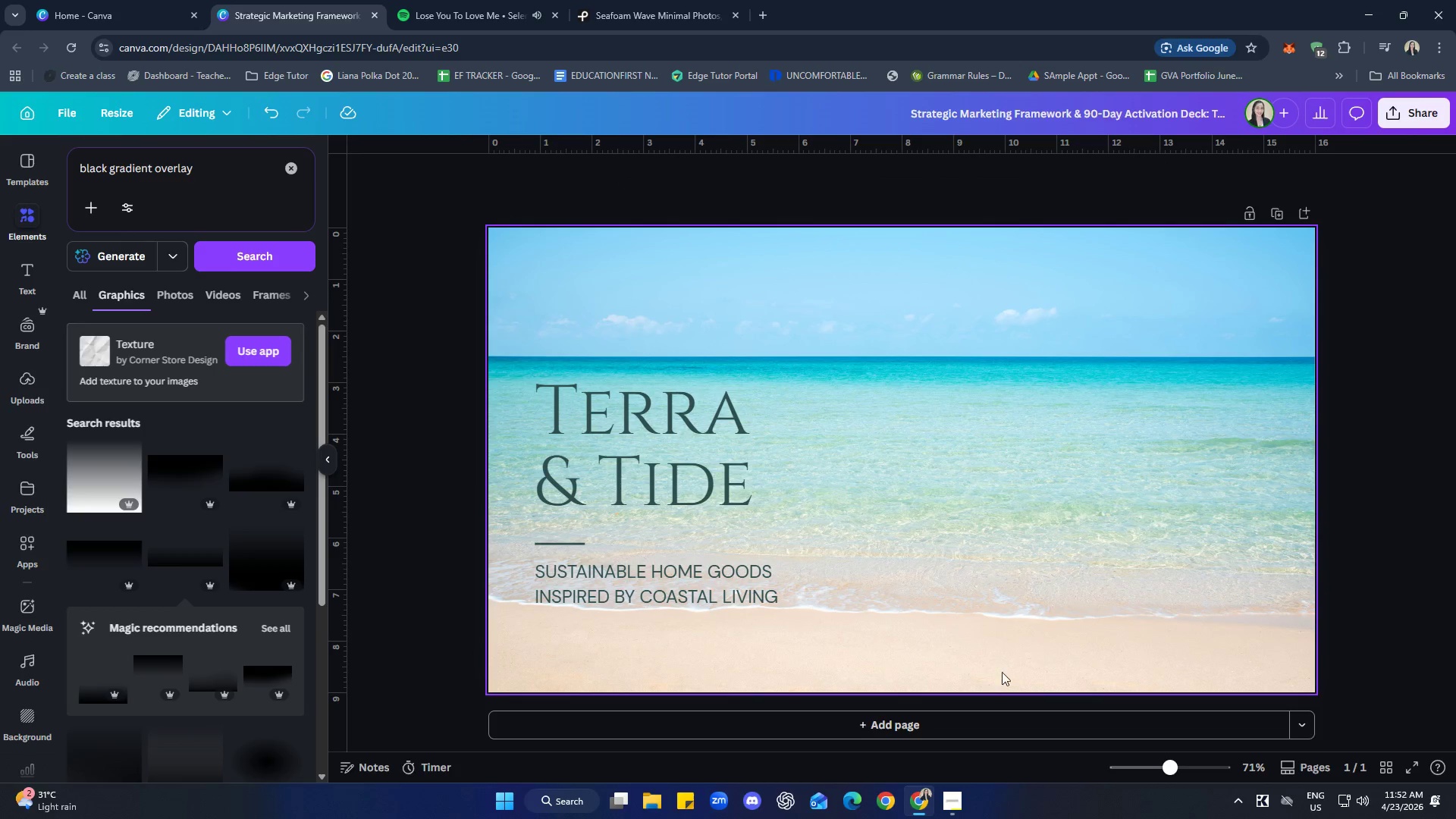 
scroll: coordinate [134, 550], scroll_direction: down, amount: 2.0
 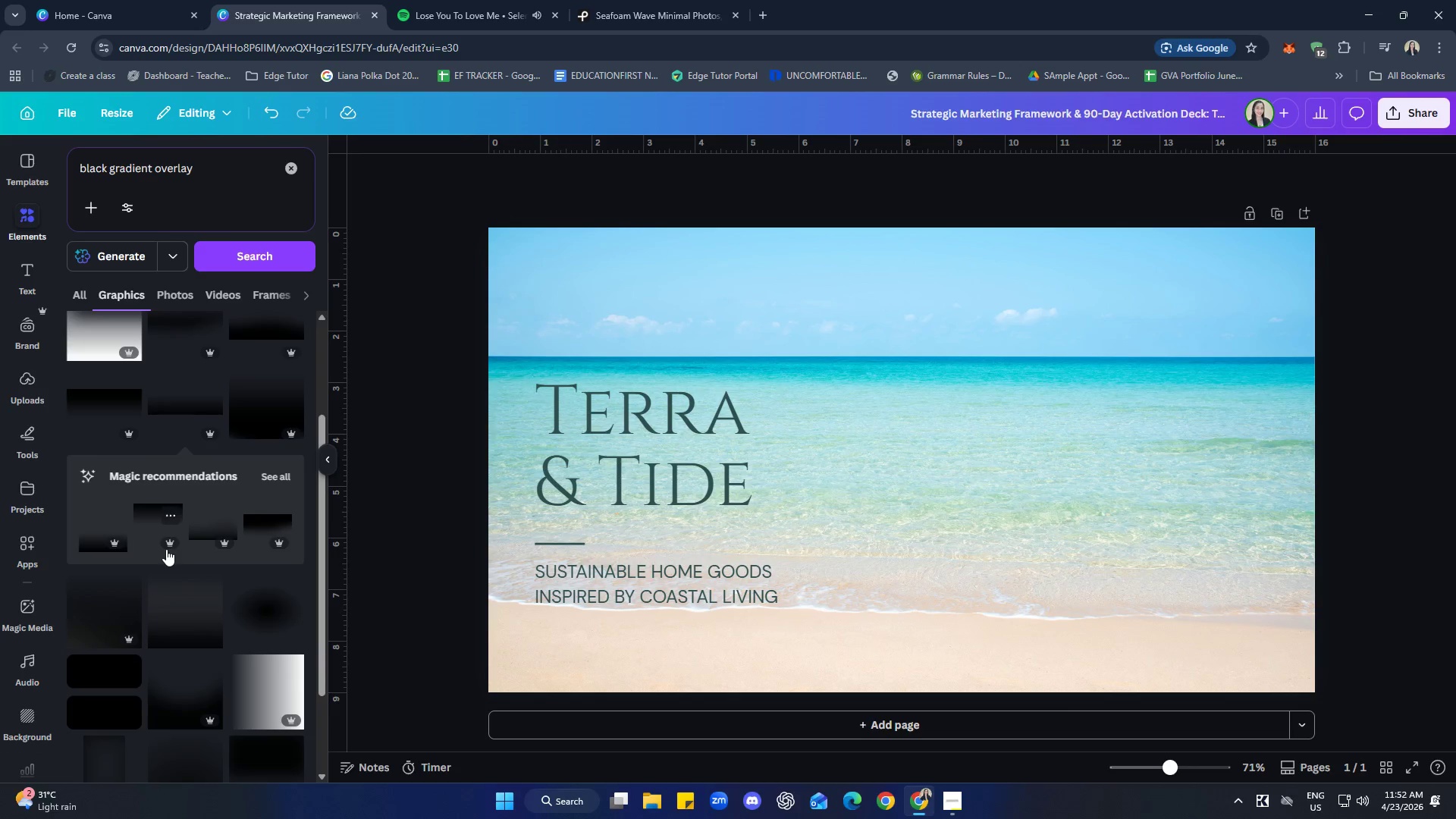 
scroll: coordinate [182, 462], scroll_direction: up, amount: 4.0
 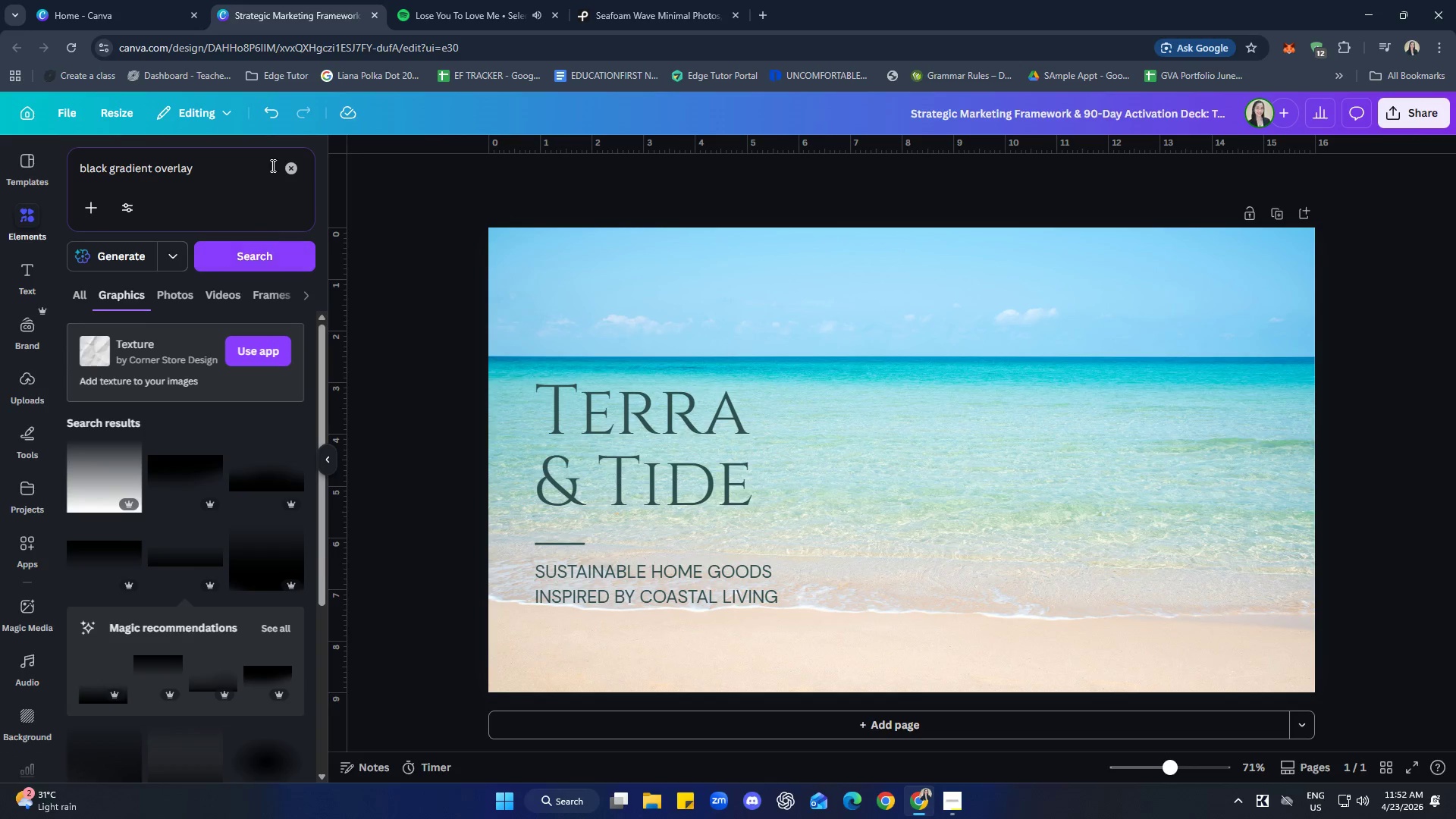 
left_click([296, 156])
 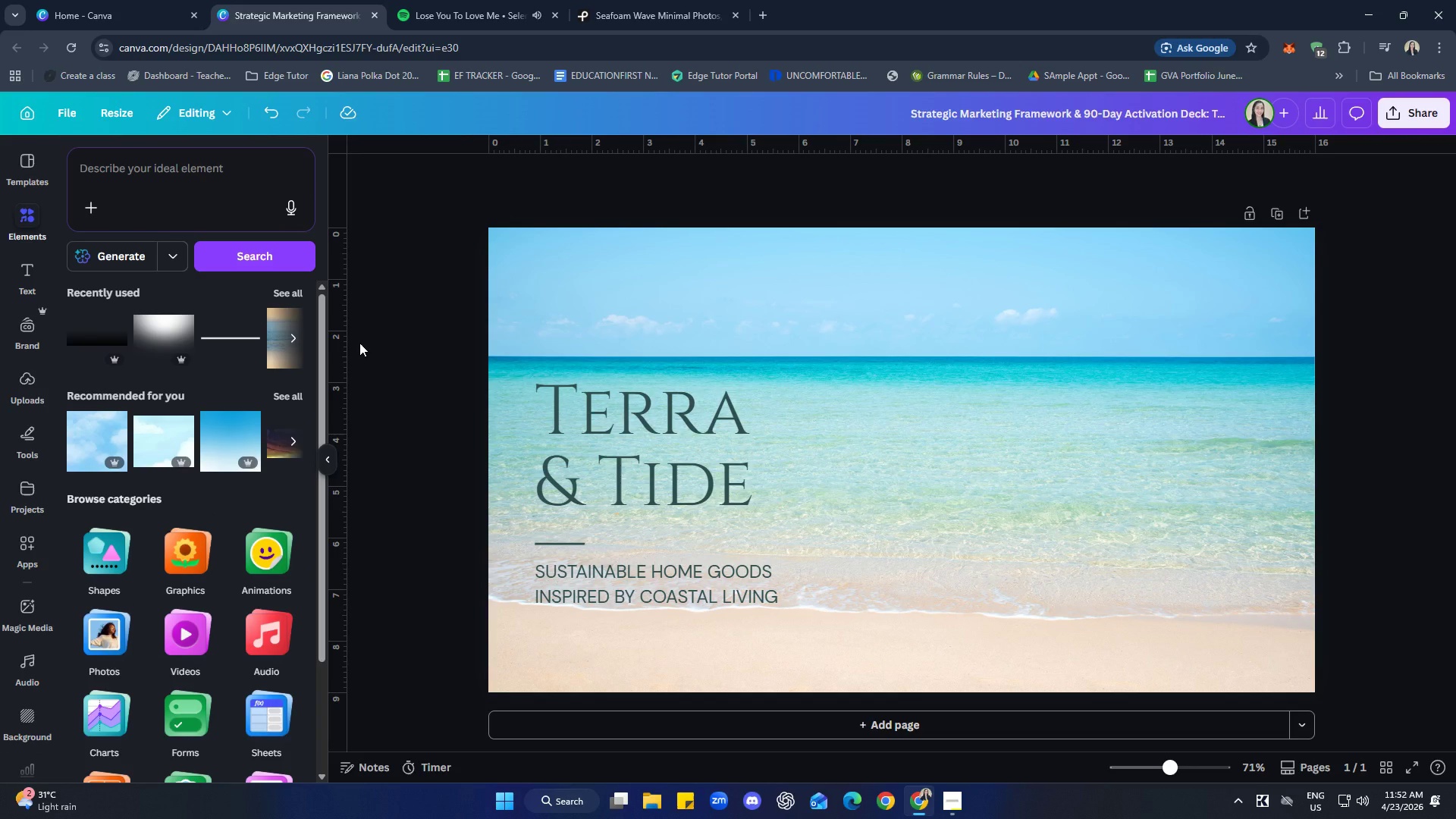 
wait(9.66)
 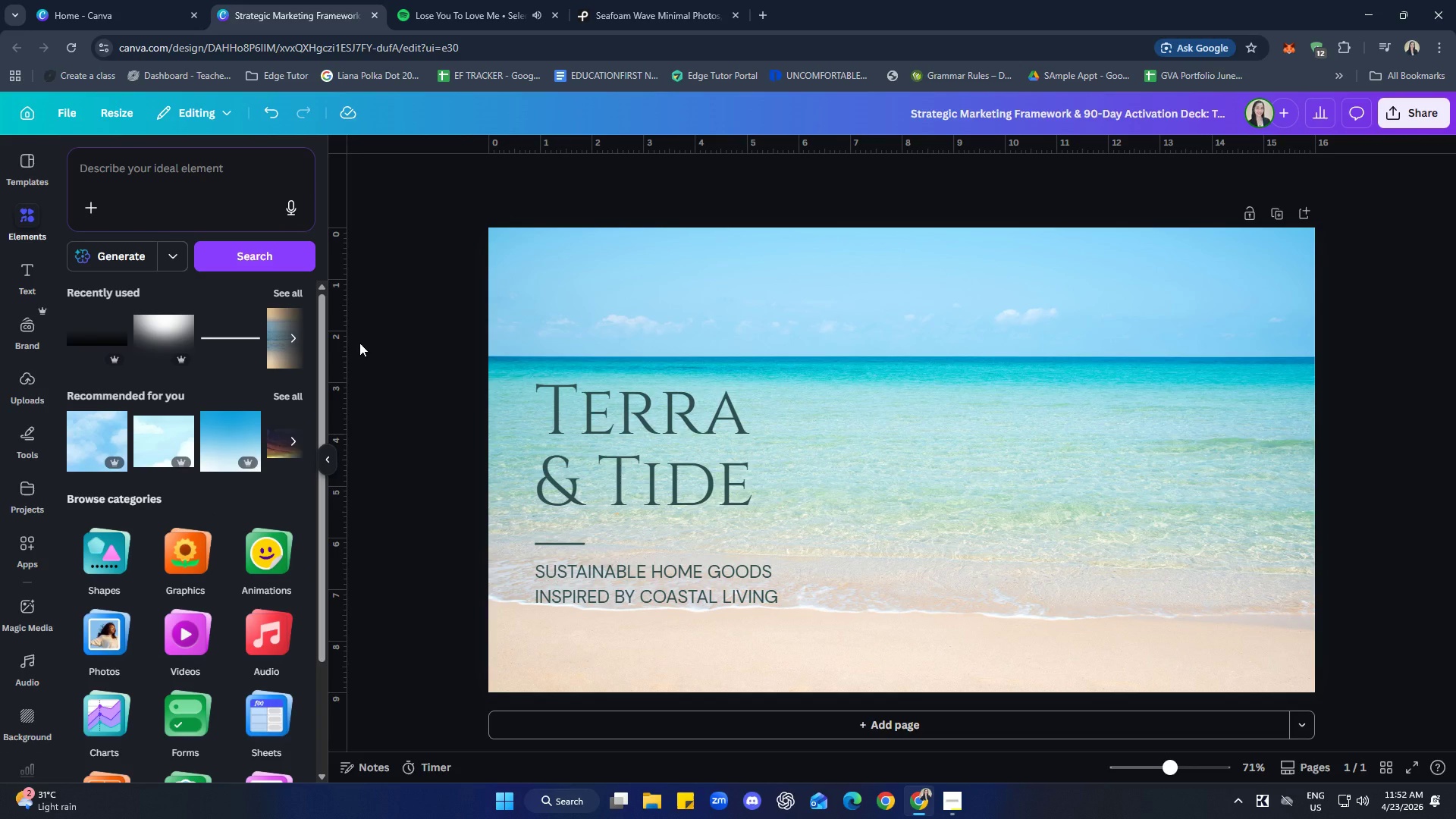 
left_click([102, 551])
 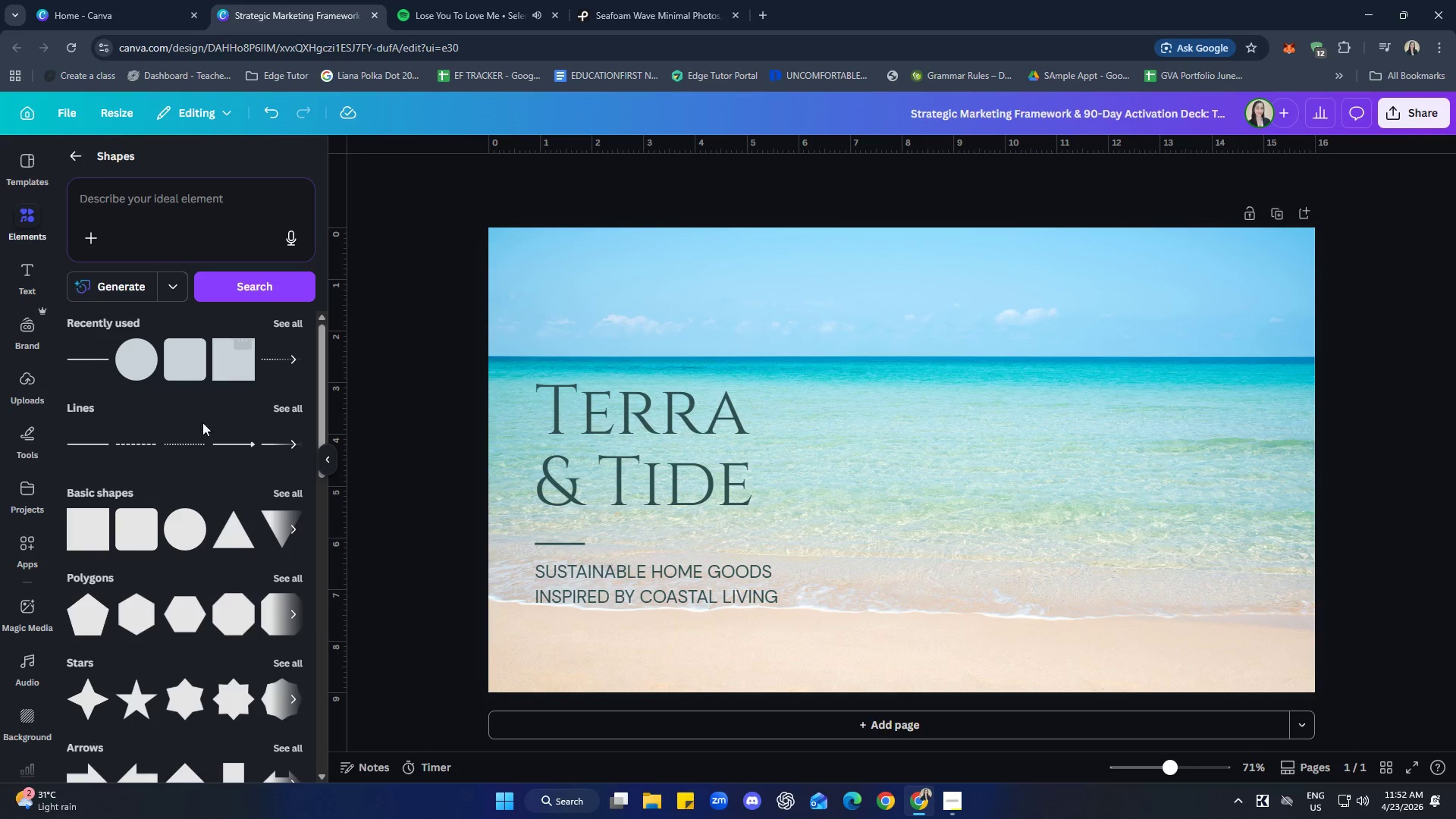 
left_click([71, 532])
 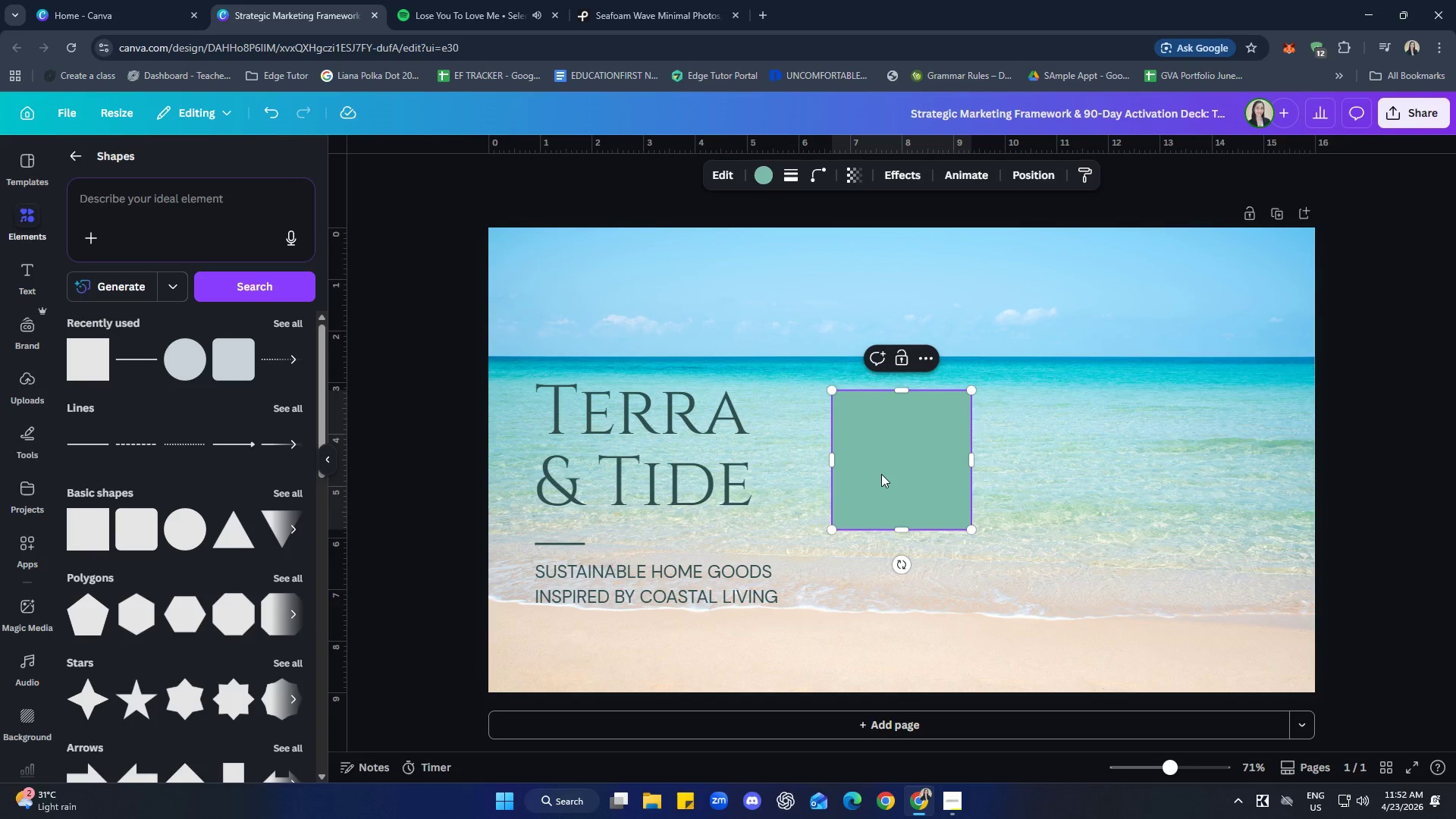 
left_click_drag(start_coordinate=[896, 460], to_coordinate=[662, 657])
 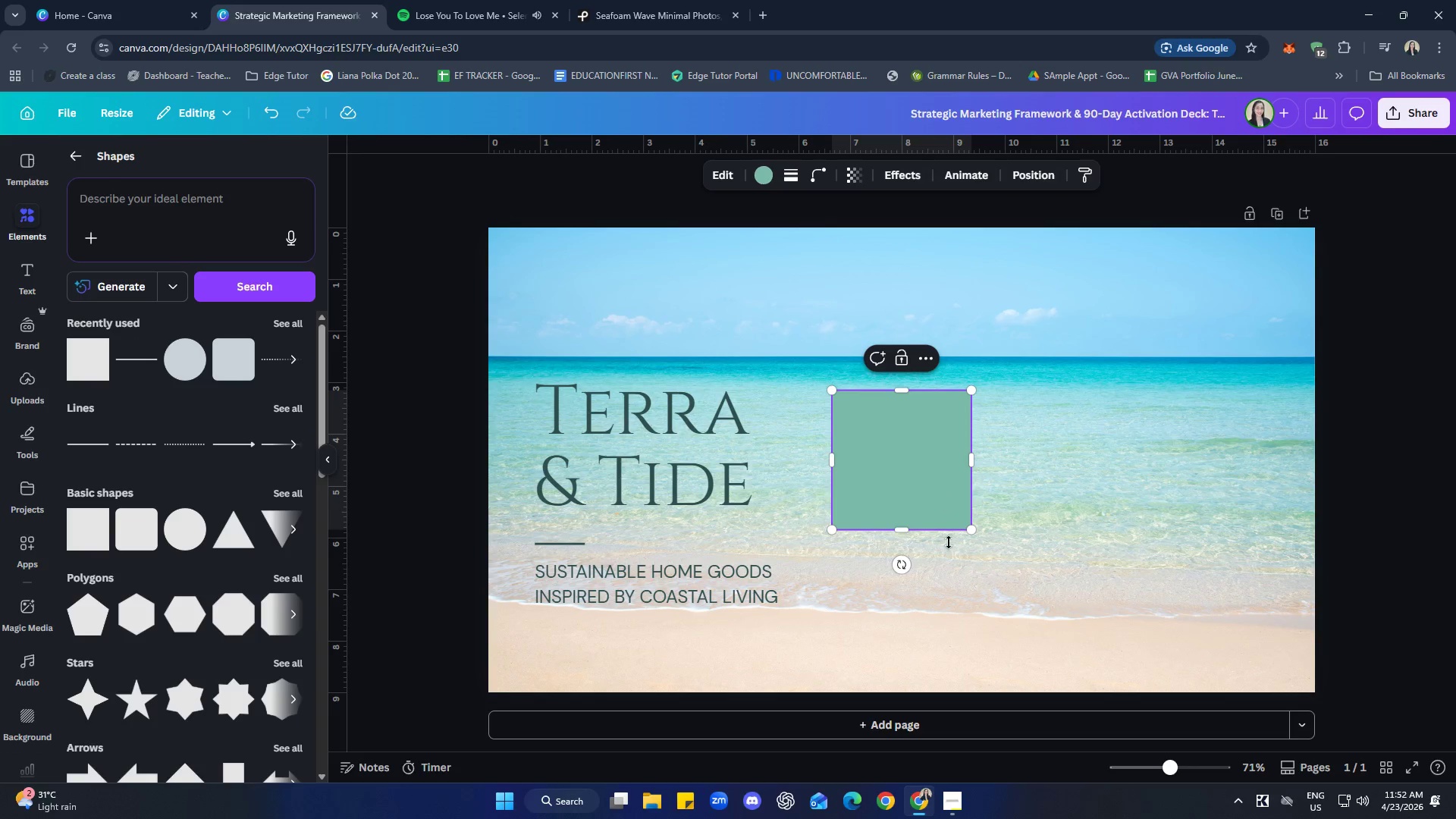 
left_click([996, 646])
 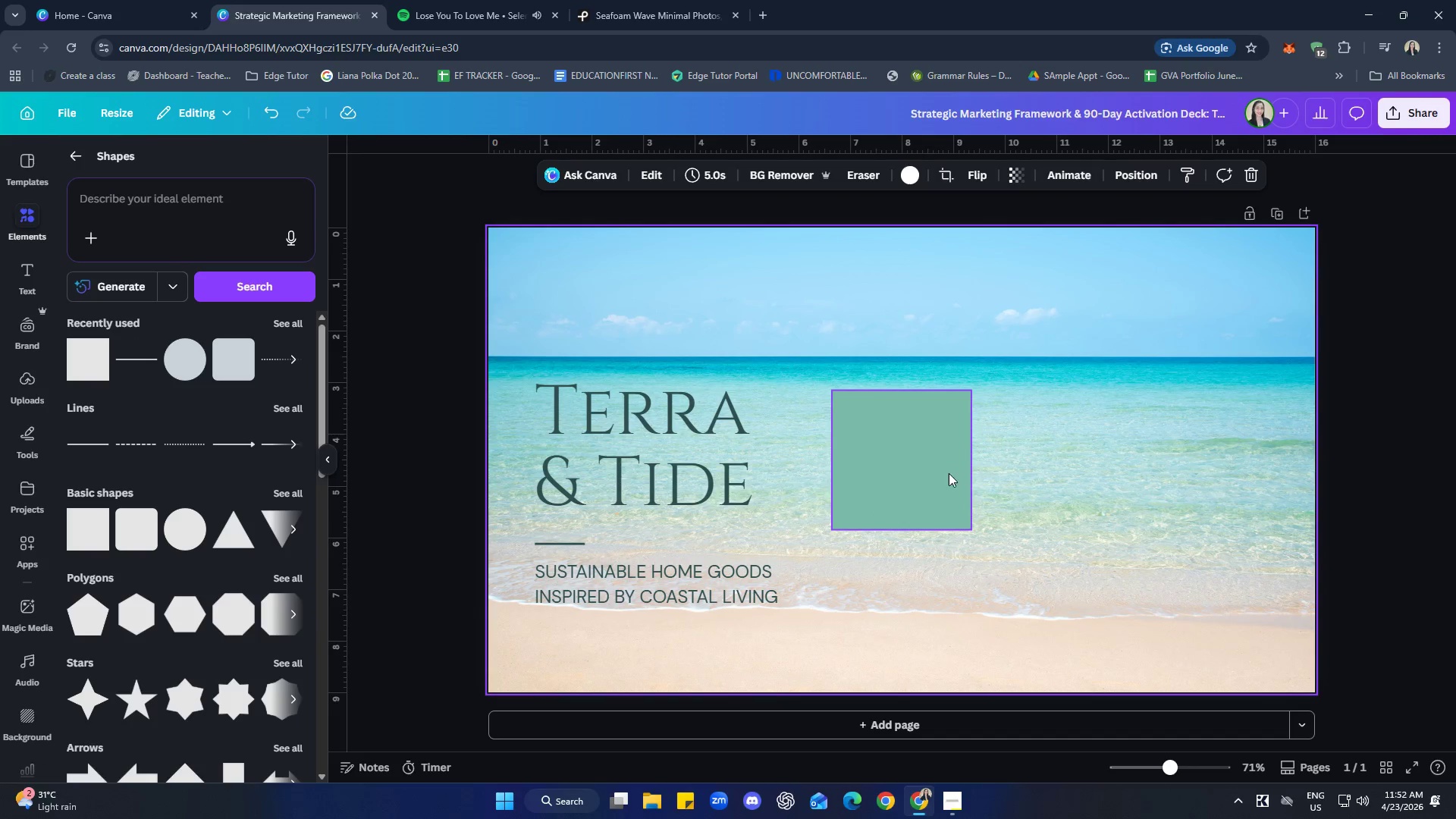 
left_click_drag(start_coordinate=[949, 473], to_coordinate=[607, 638])
 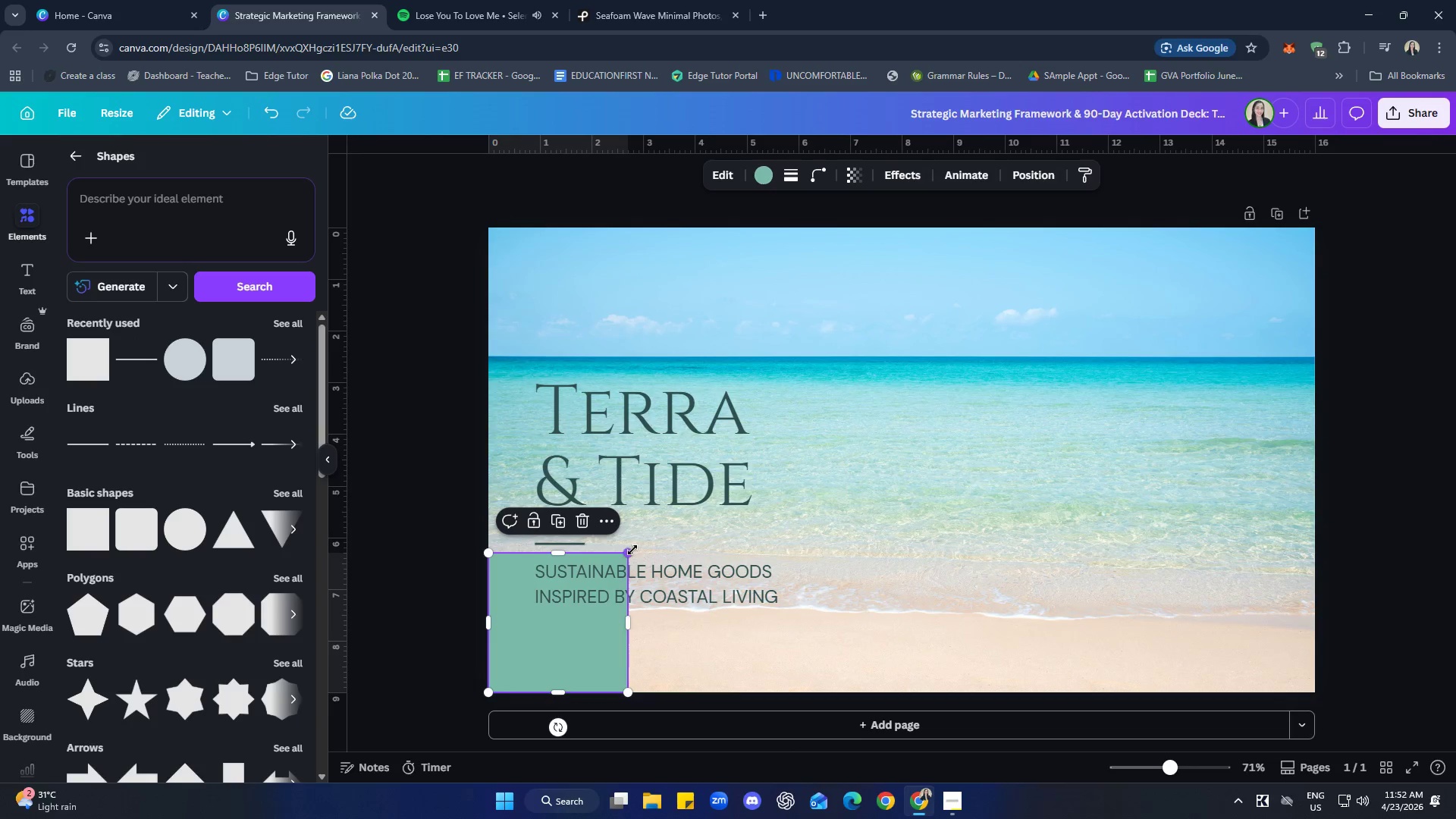 
left_click_drag(start_coordinate=[632, 549], to_coordinate=[538, 645])
 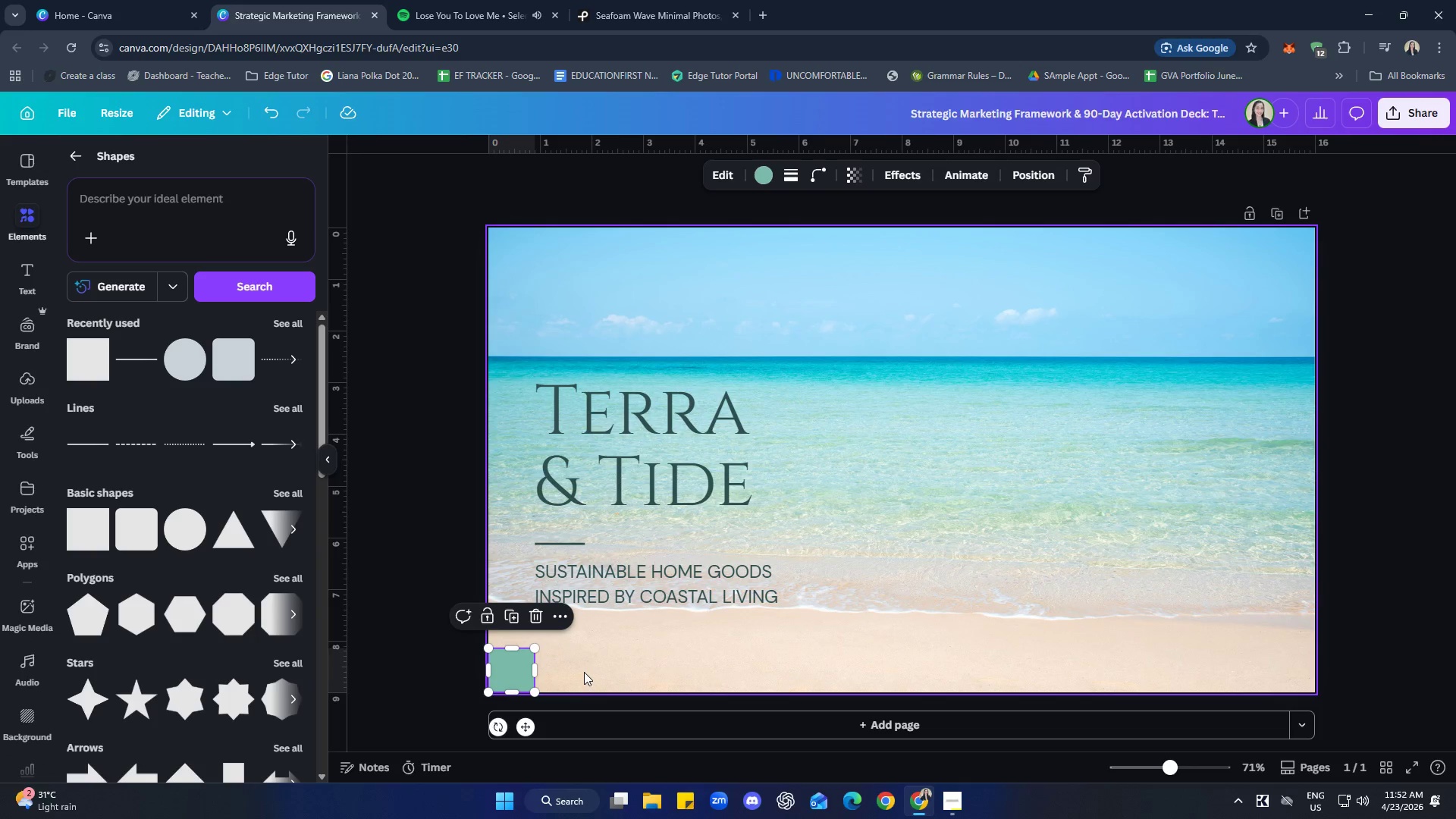 
left_click([584, 671])
 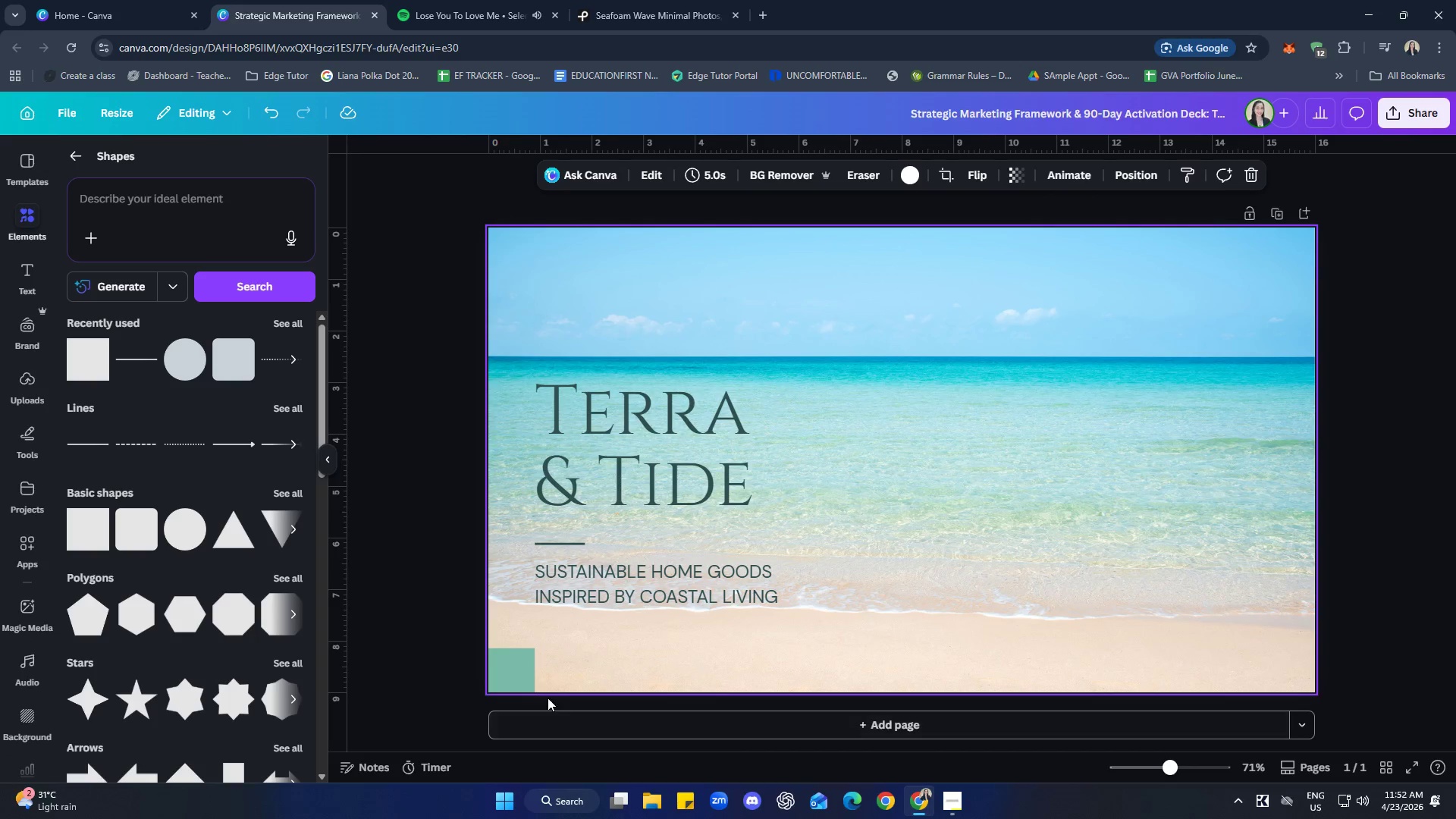 
left_click([519, 675])
 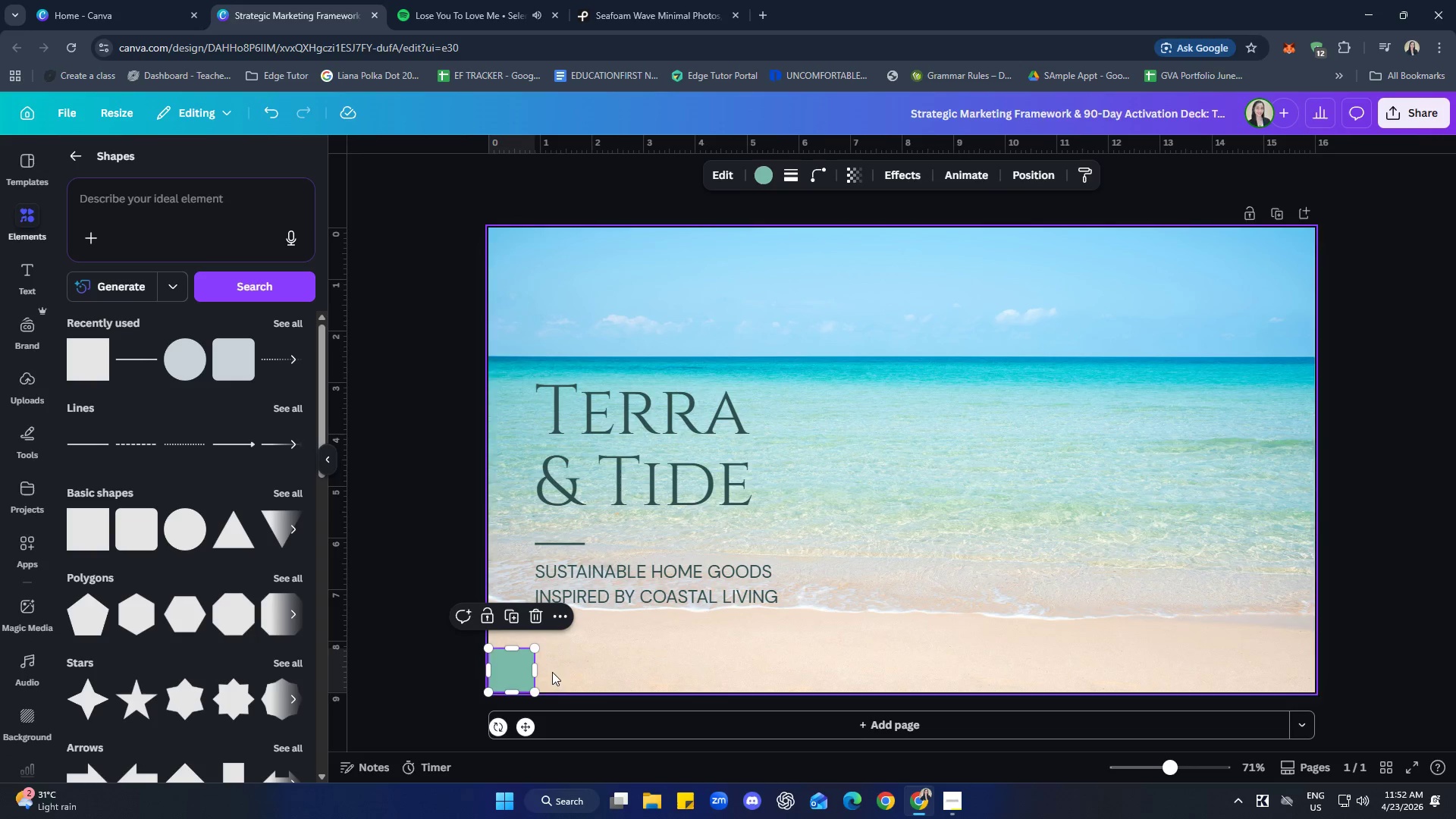 
left_click([657, 651])
 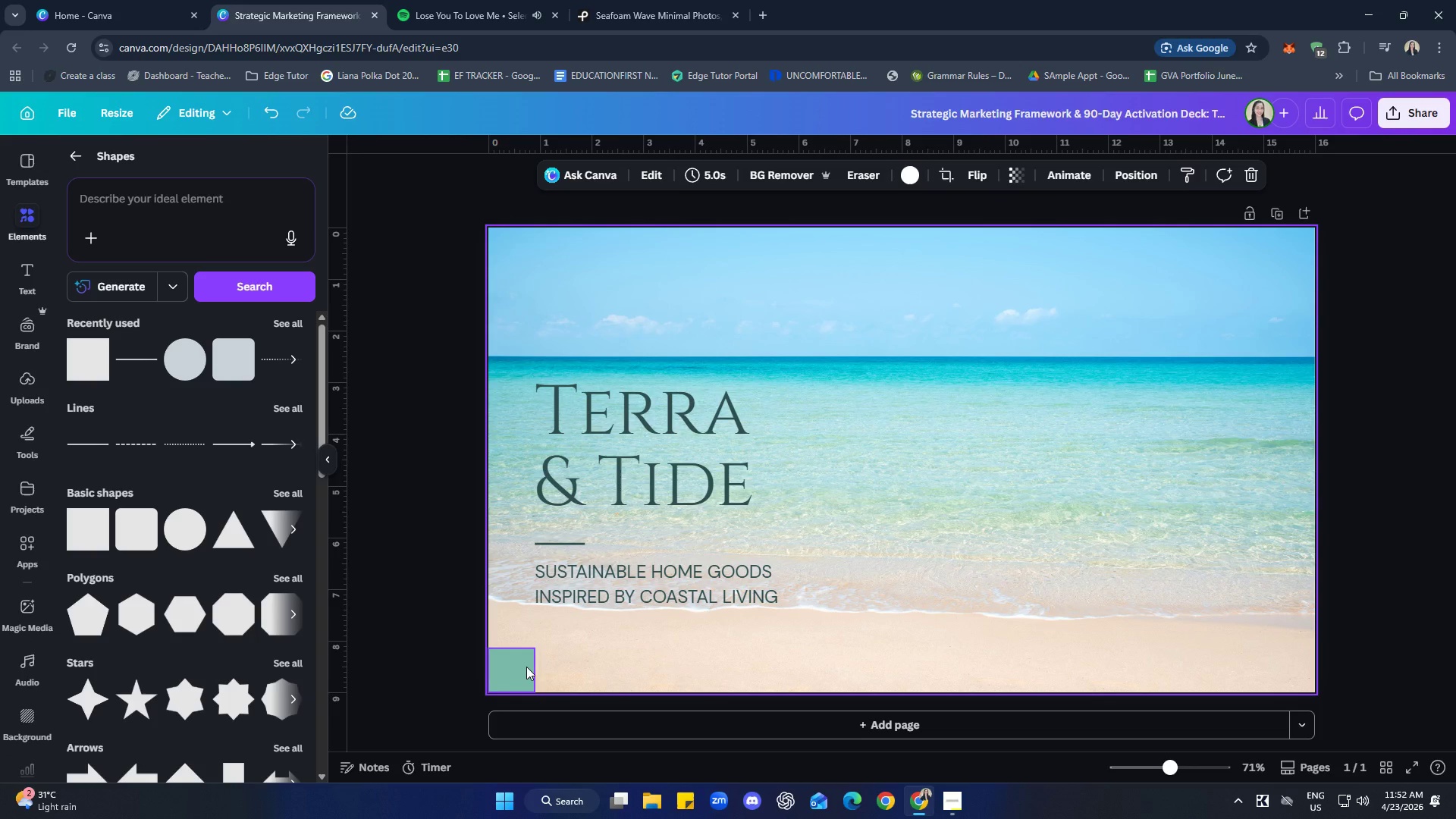 
left_click([526, 665])
 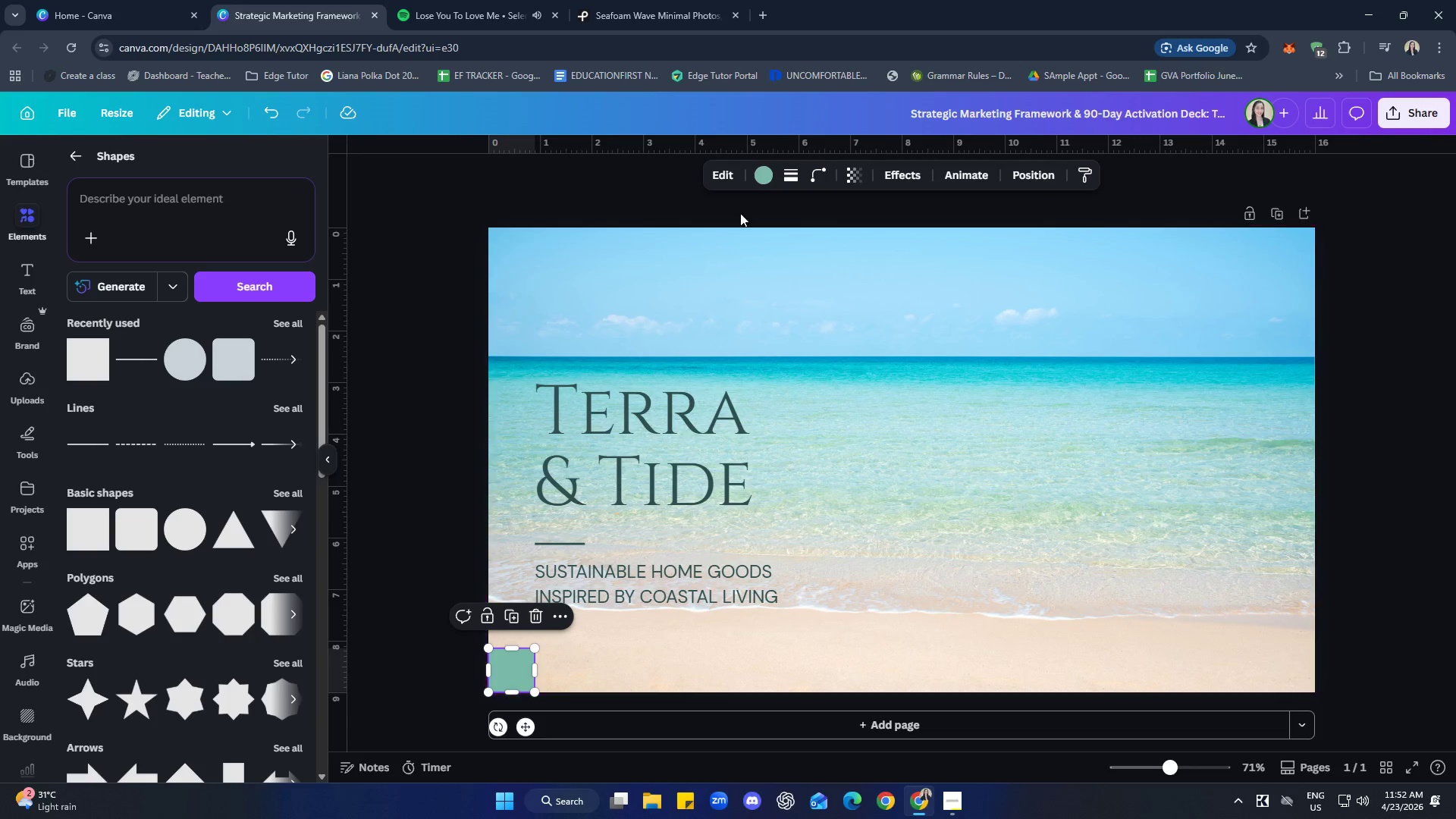 
left_click([767, 180])
 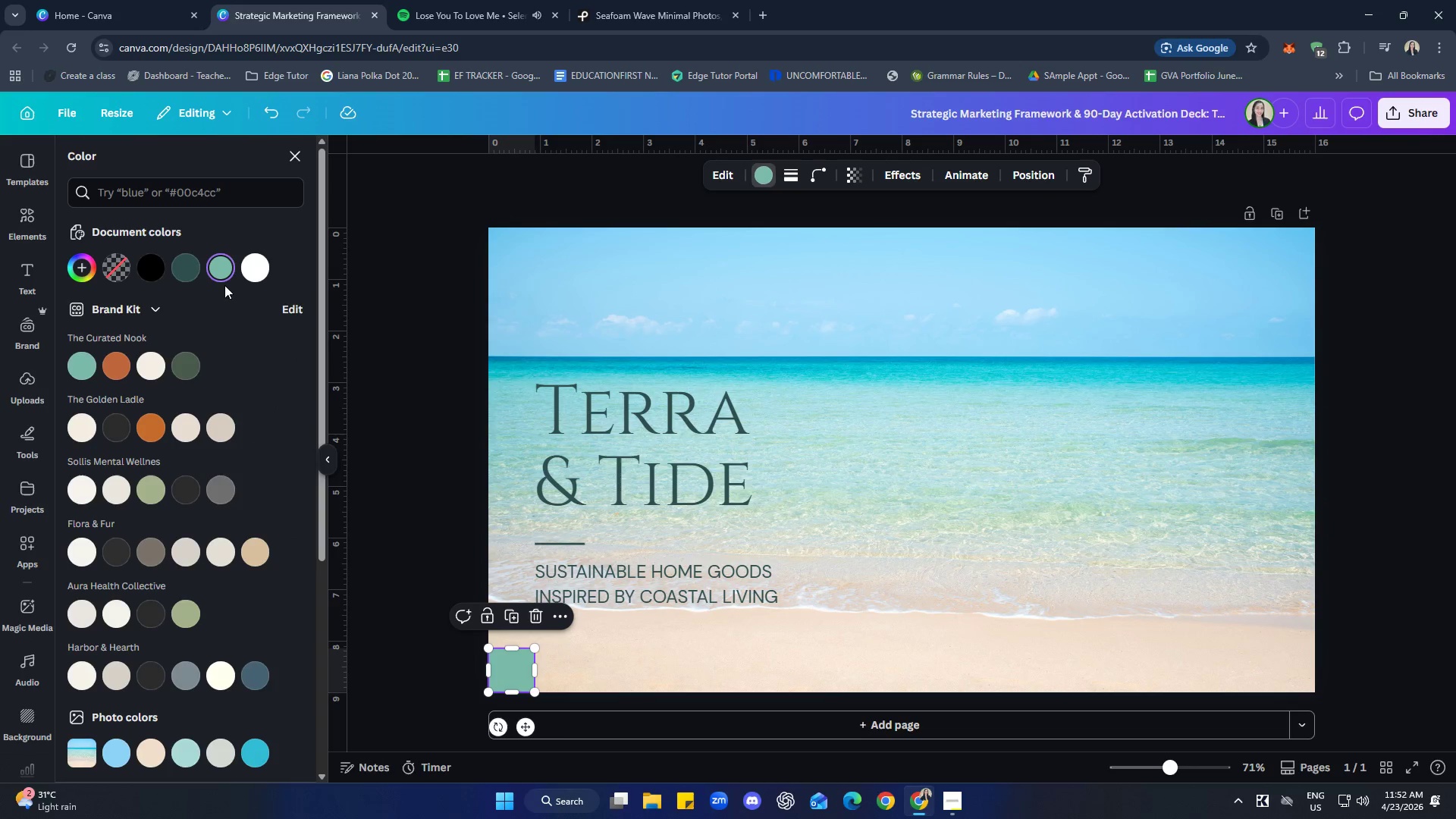 
left_click([184, 270])
 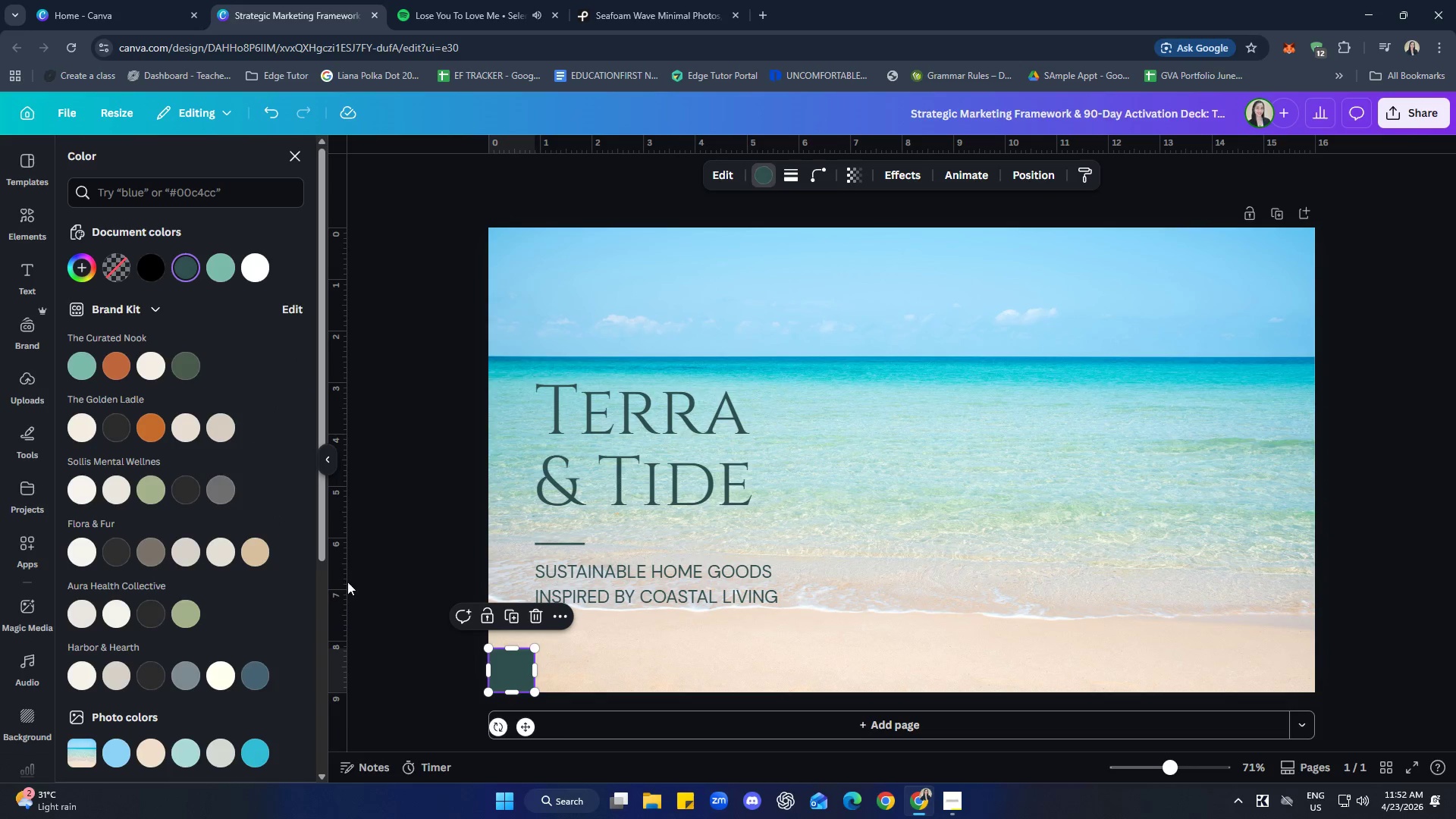 
double_click([386, 588])
 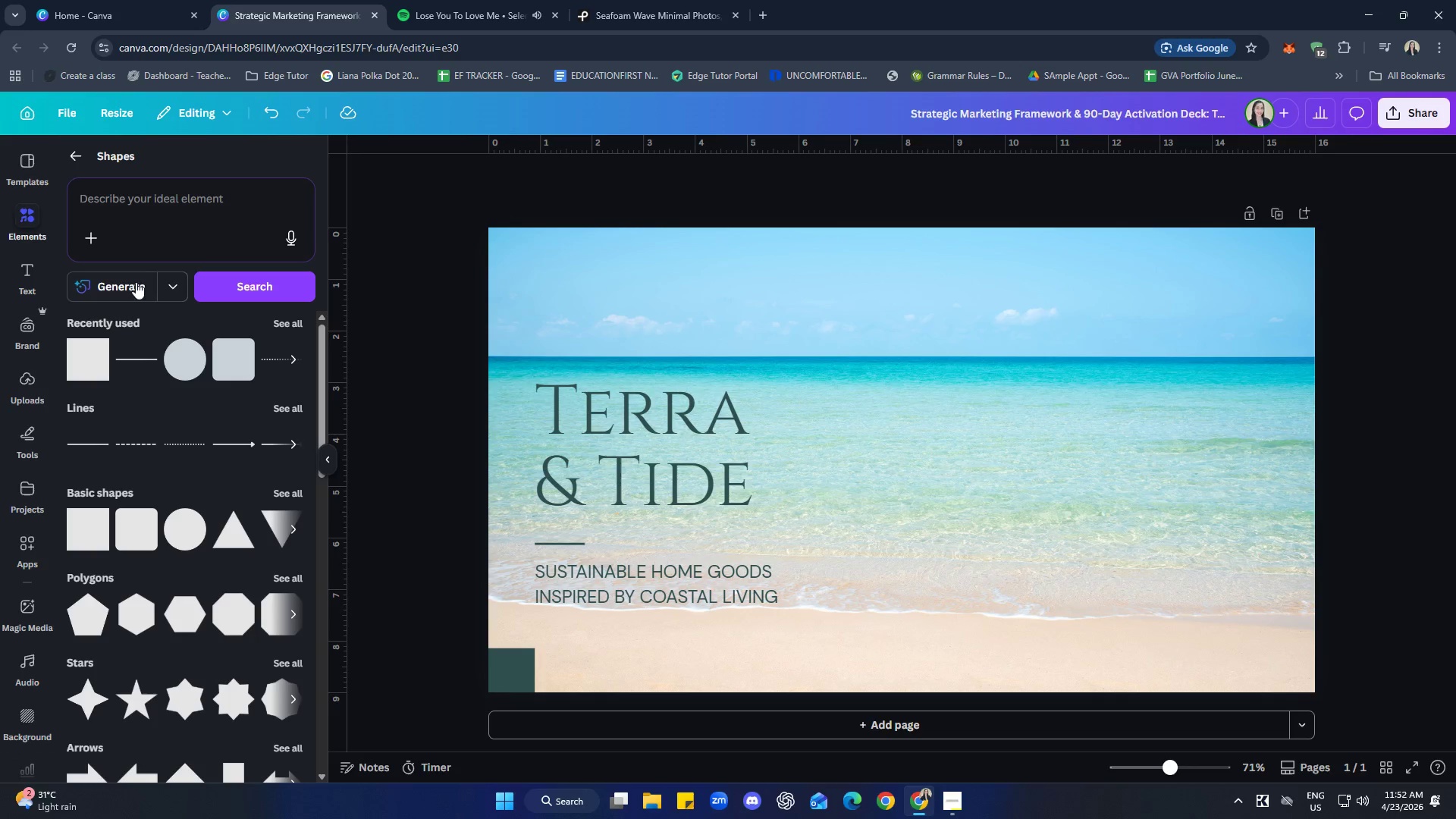 
double_click([73, 149])
 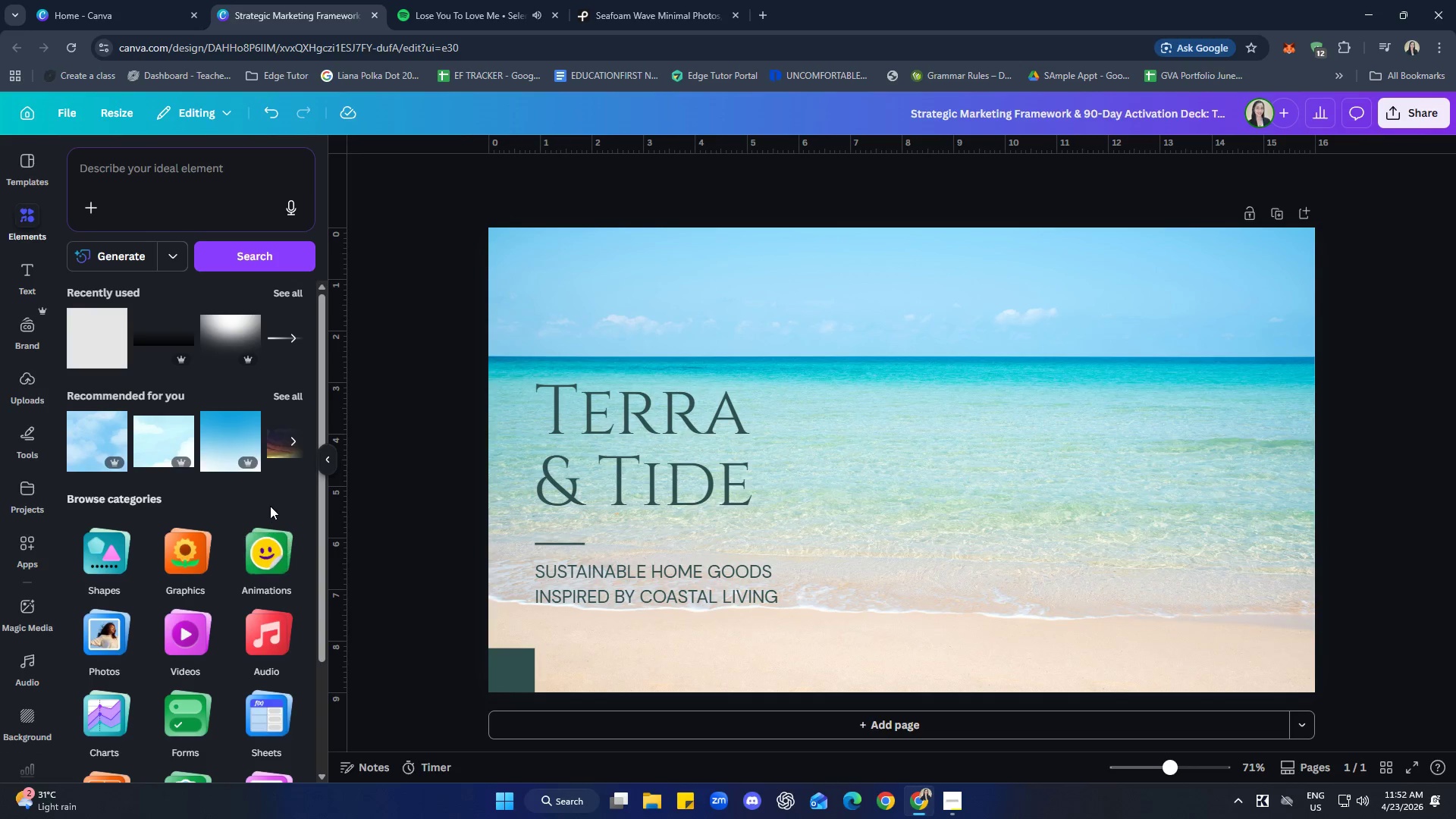 
scroll: coordinate [252, 468], scroll_direction: down, amount: 4.0
 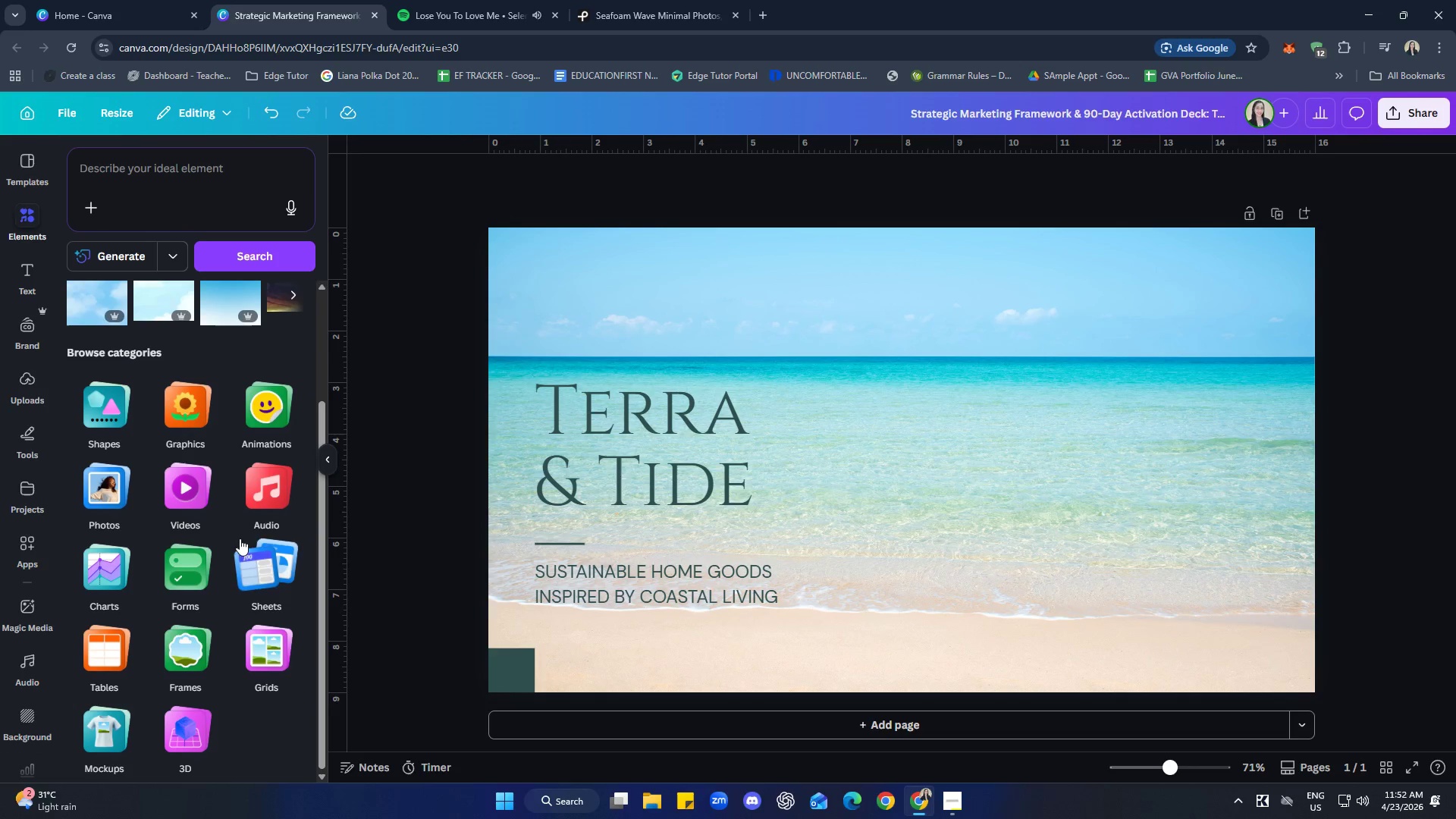 
left_click([168, 149])
 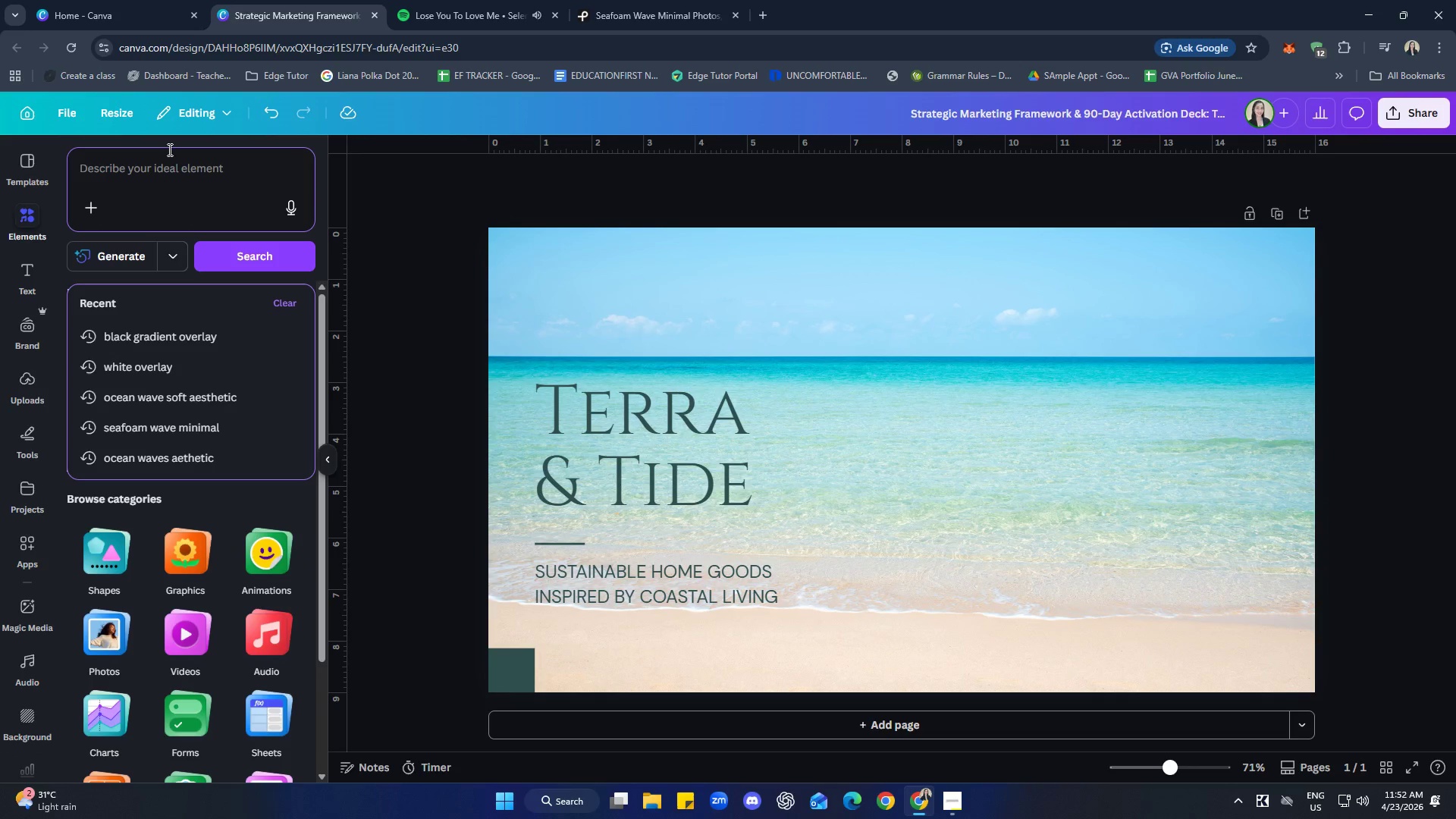 
scroll: coordinate [234, 518], scroll_direction: up, amount: 4.0
 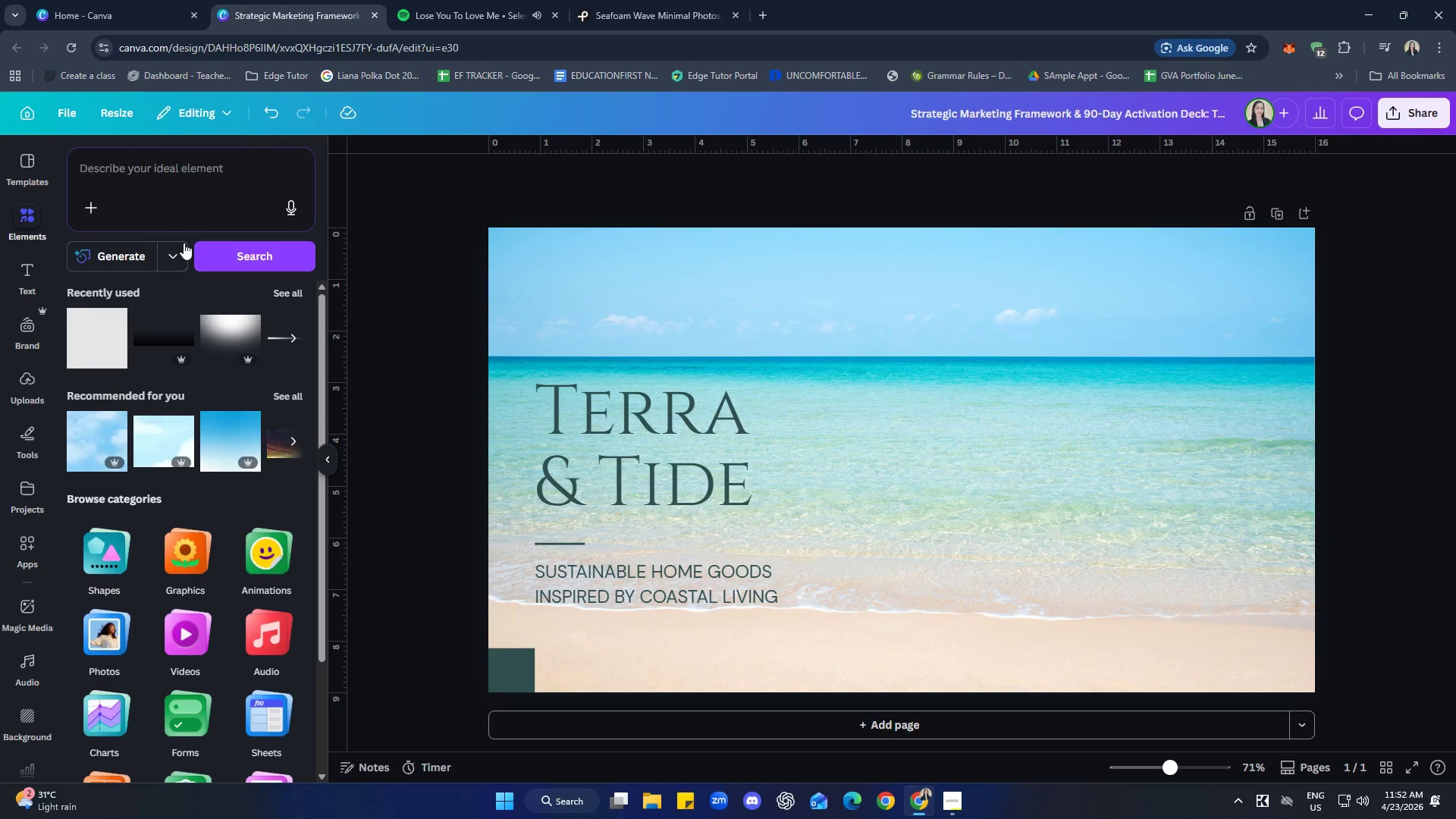 
key(1)
 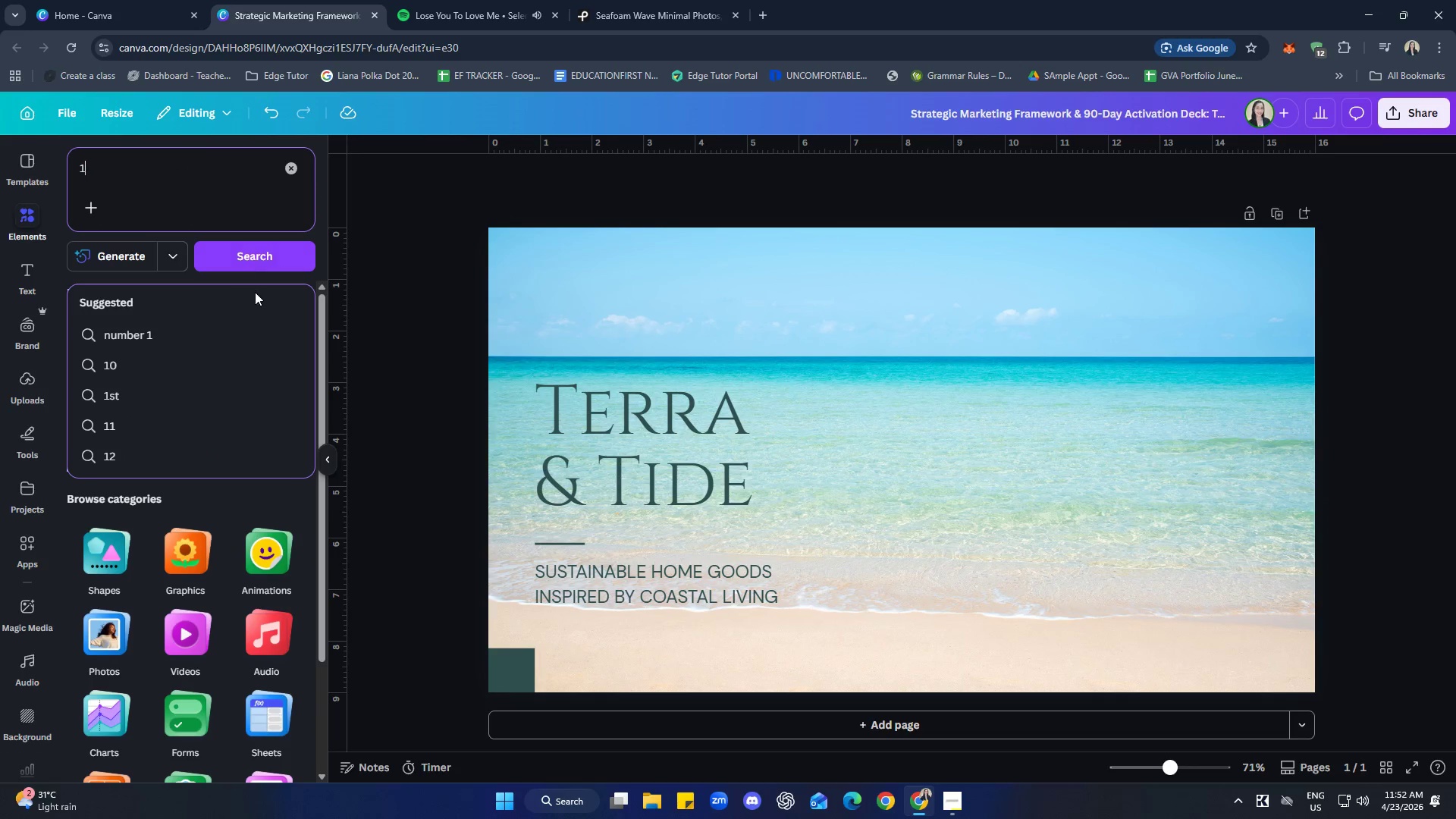 
left_click([193, 333])
 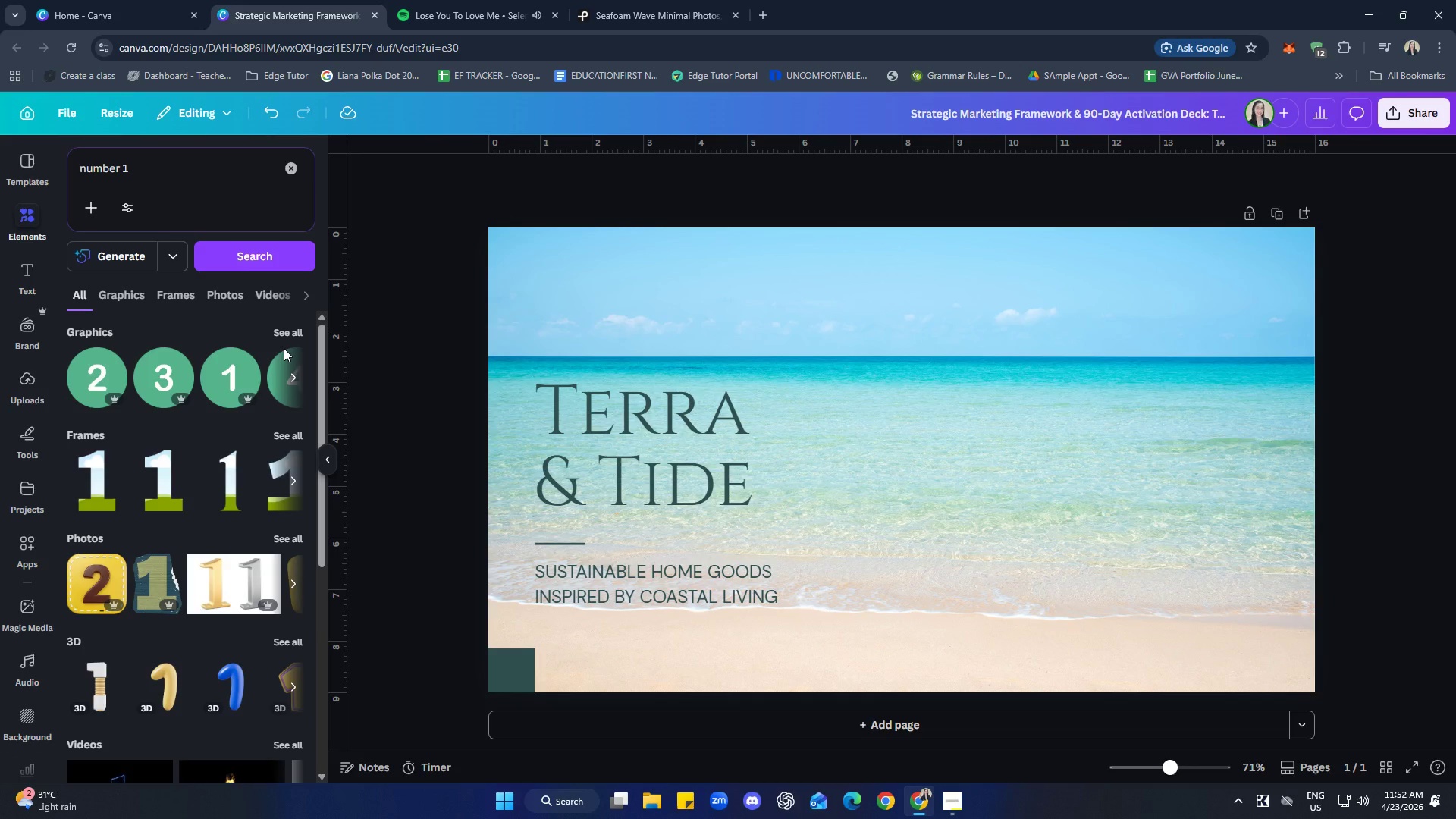 
scroll: coordinate [284, 351], scroll_direction: down, amount: 2.0
 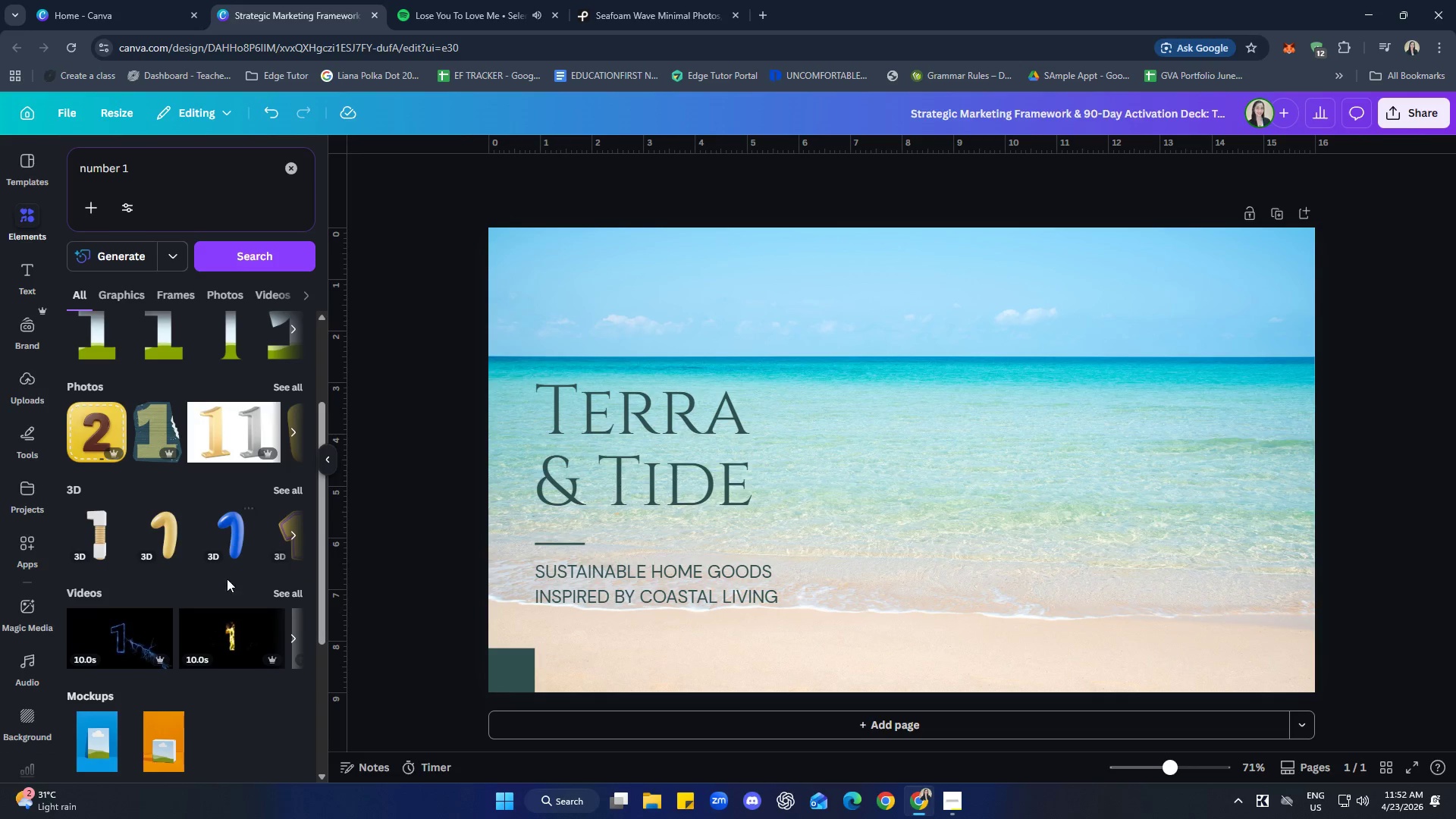 
scroll: coordinate [228, 626], scroll_direction: up, amount: 3.0
 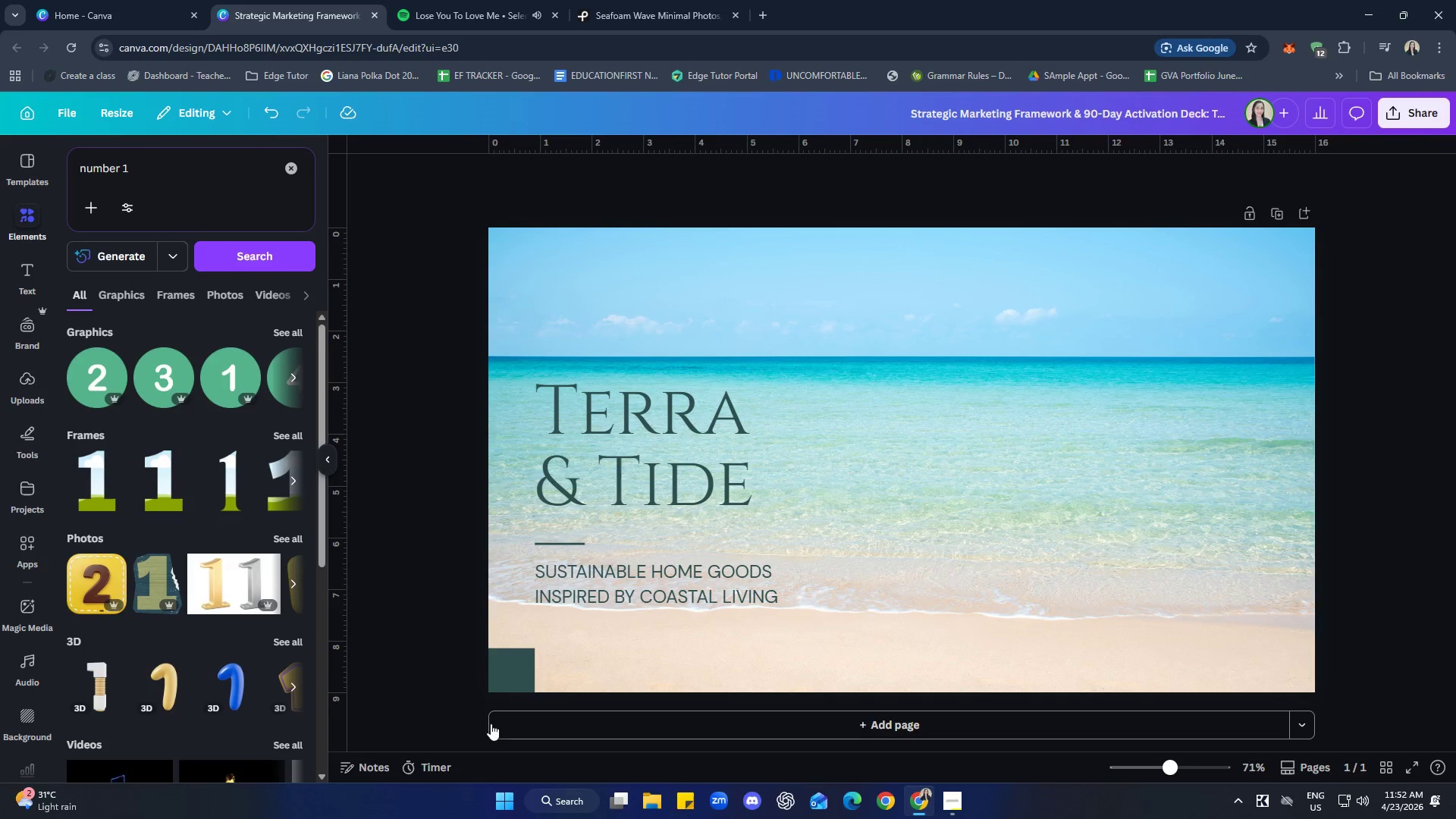 
left_click([504, 678])
 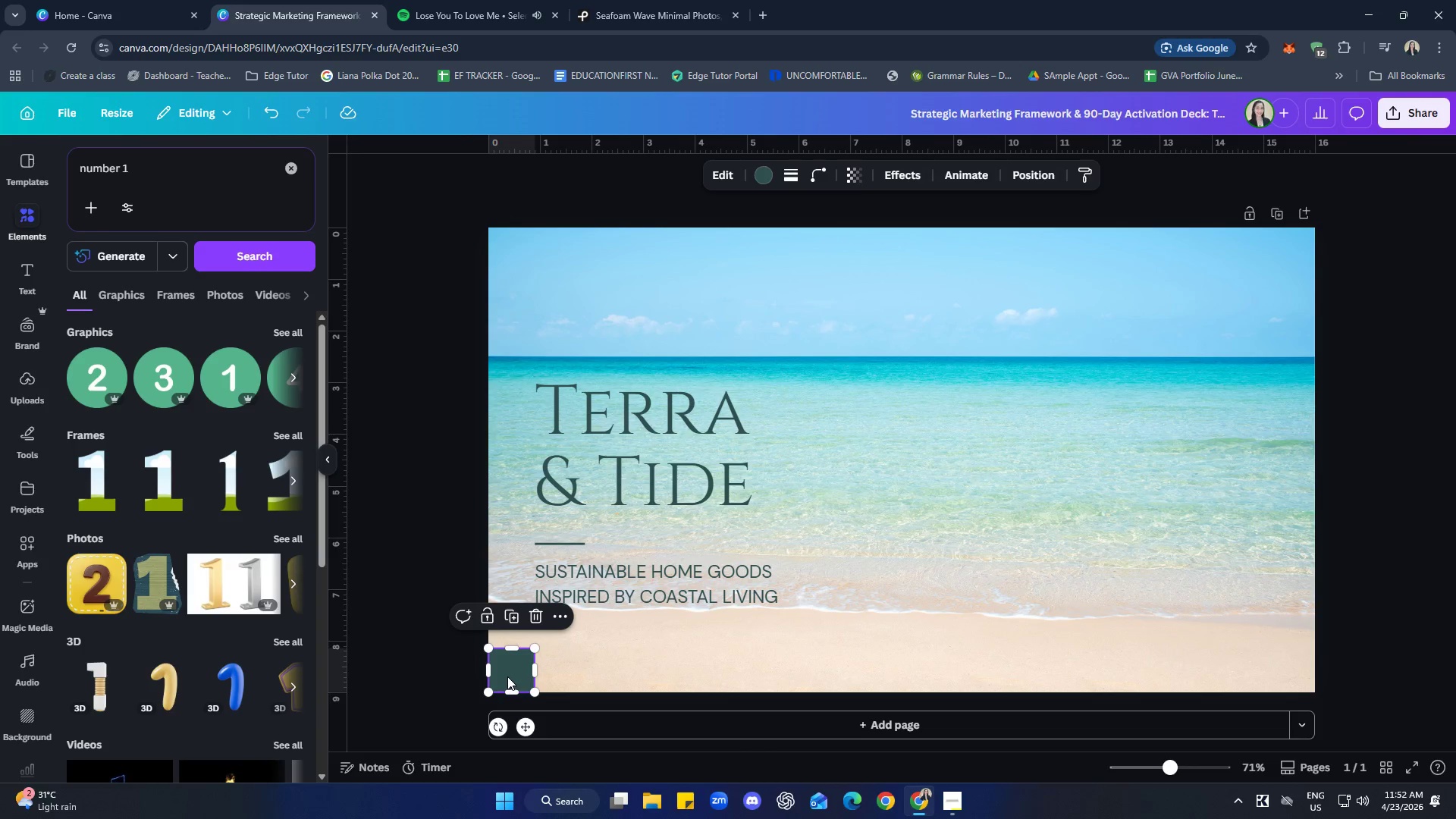 
left_click([516, 673])
 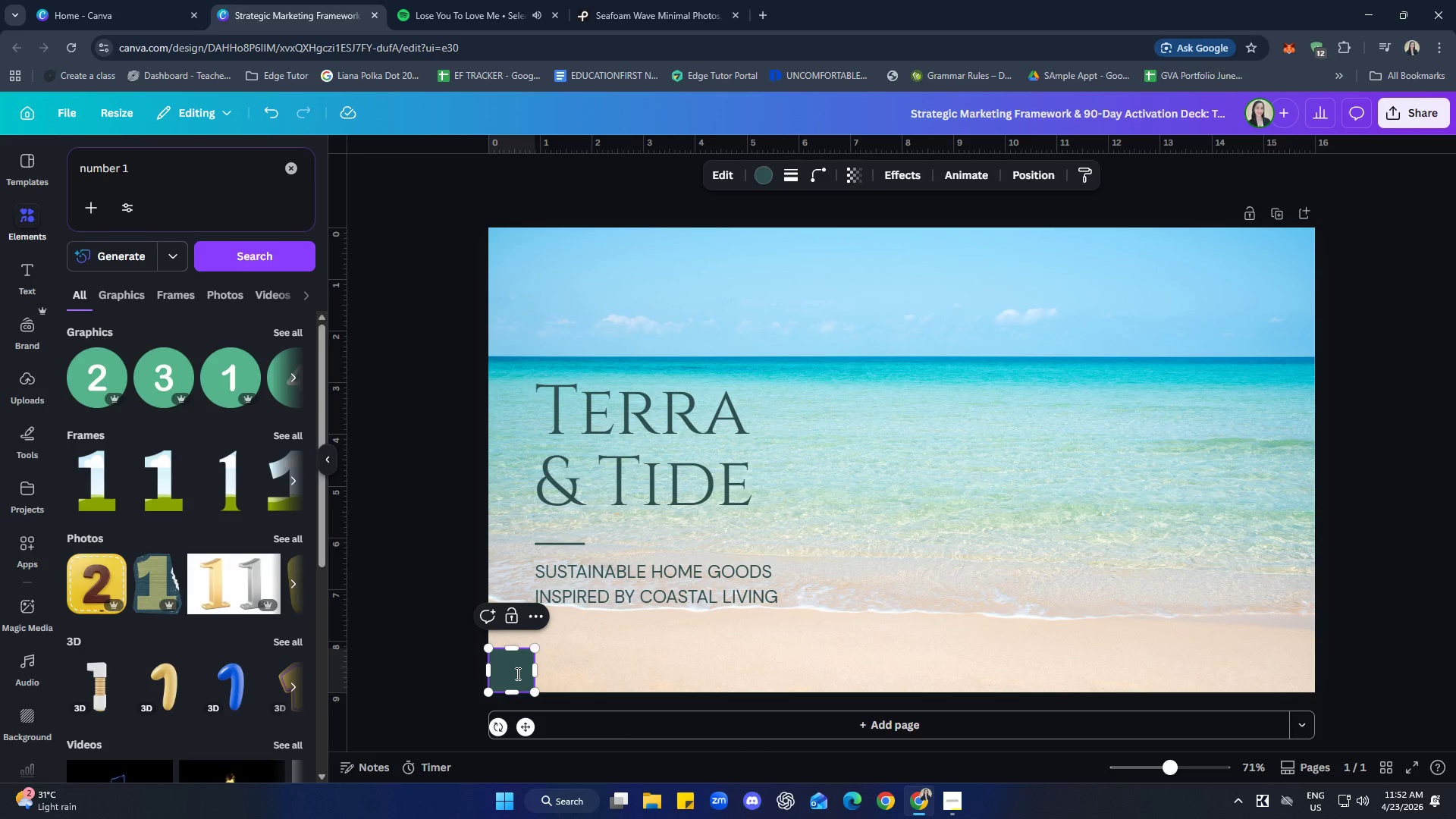 
key(1)
 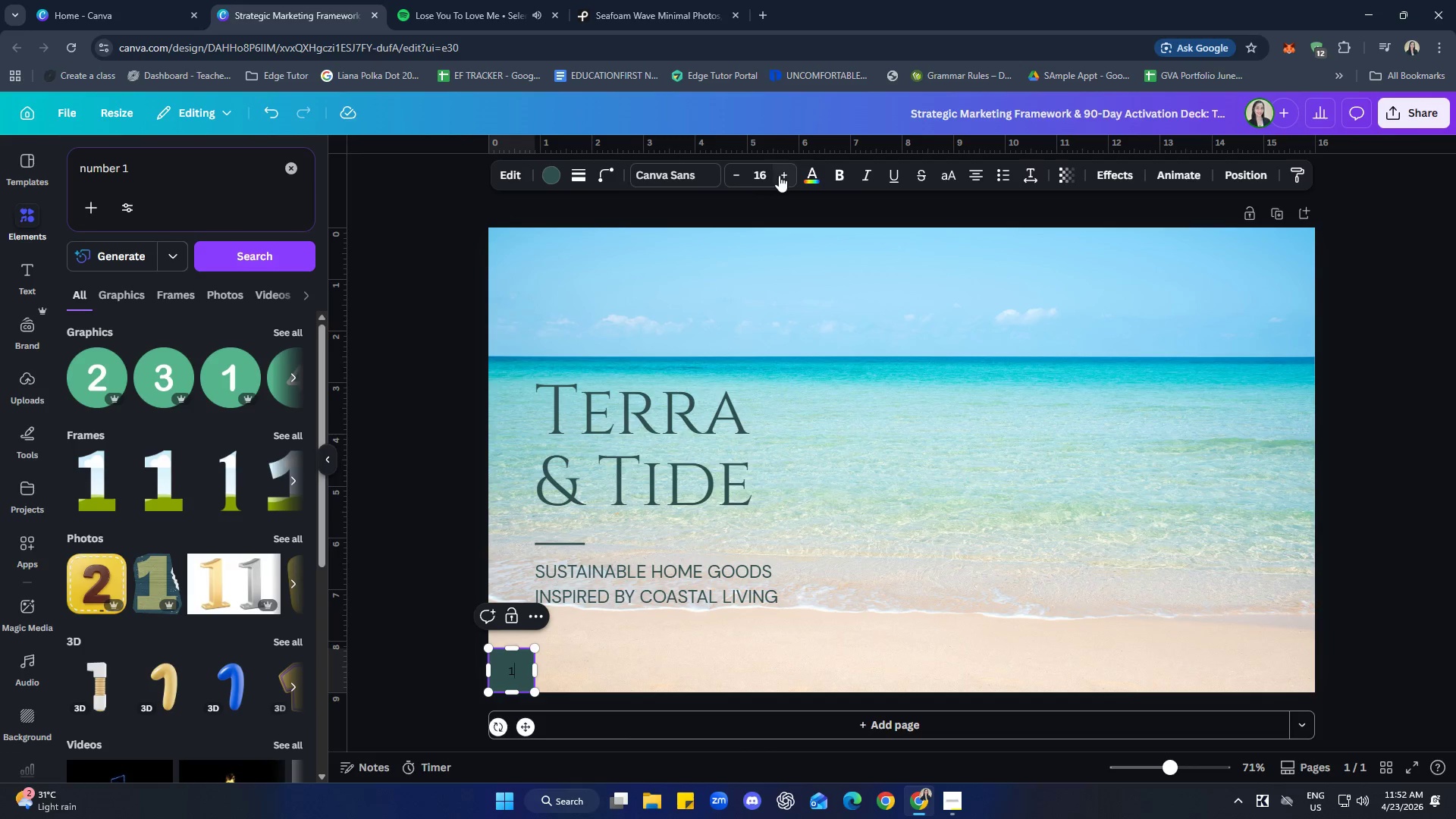 
double_click([783, 176])
 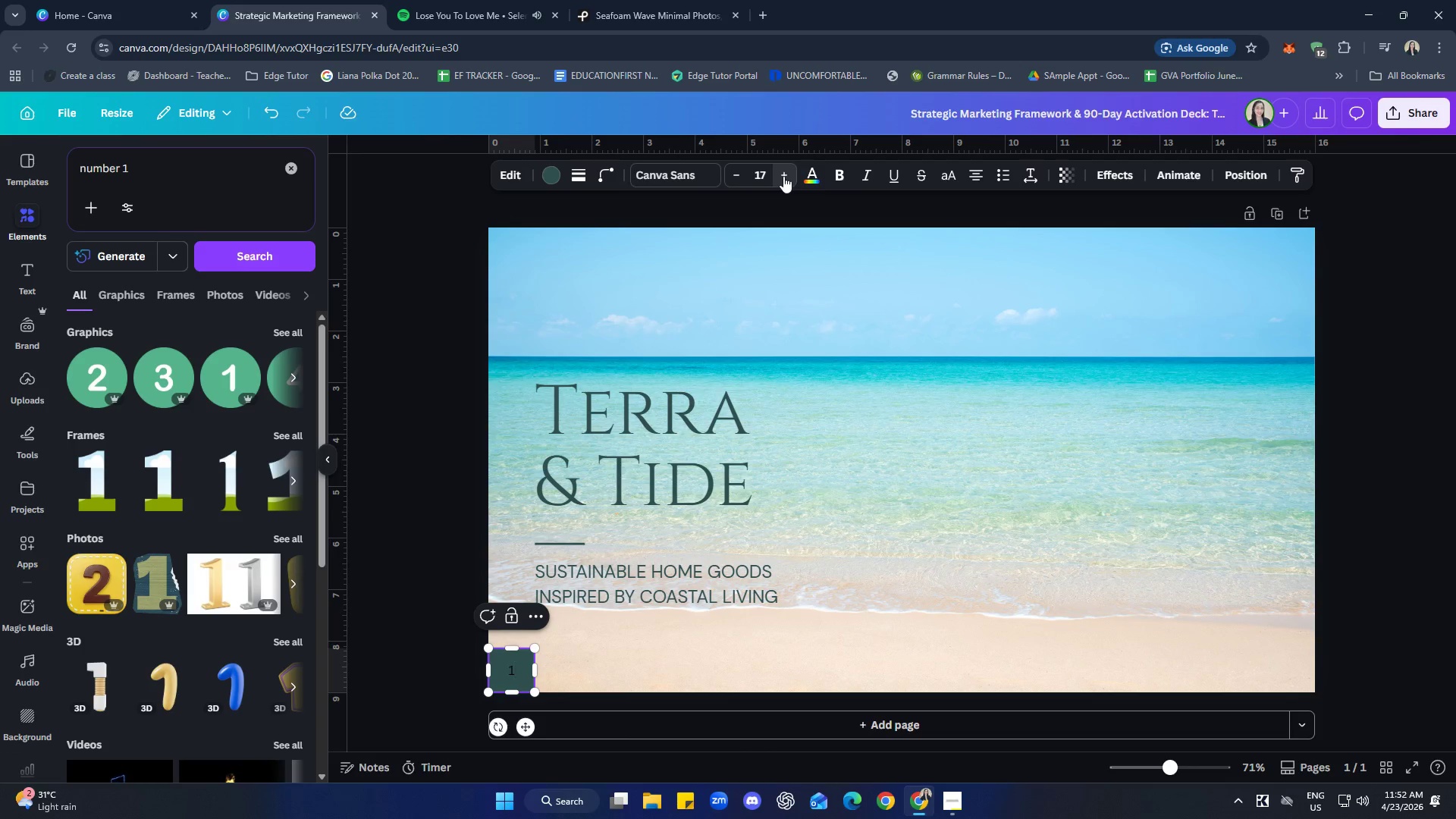 
triple_click([783, 176])
 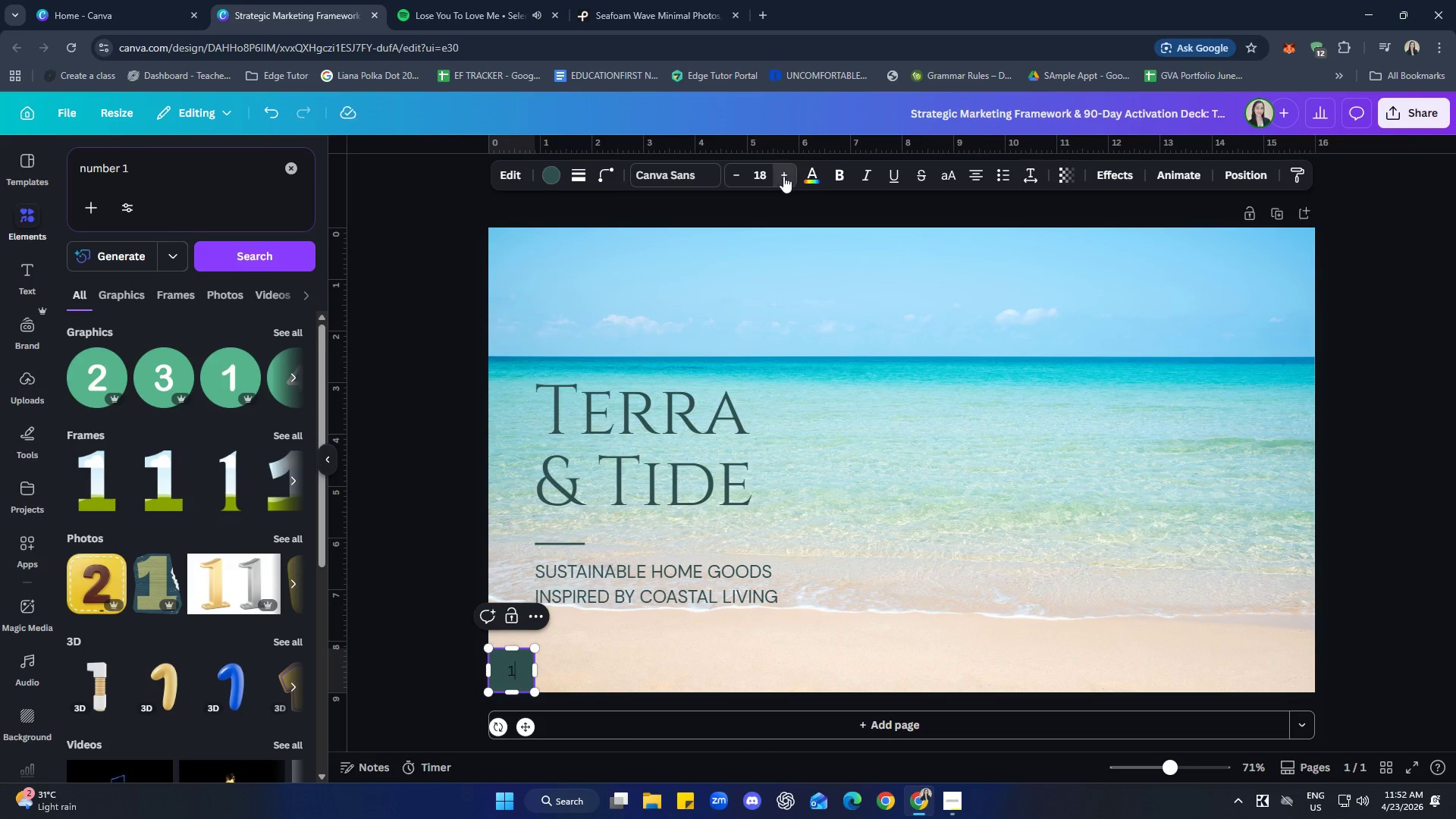 
triple_click([783, 176])
 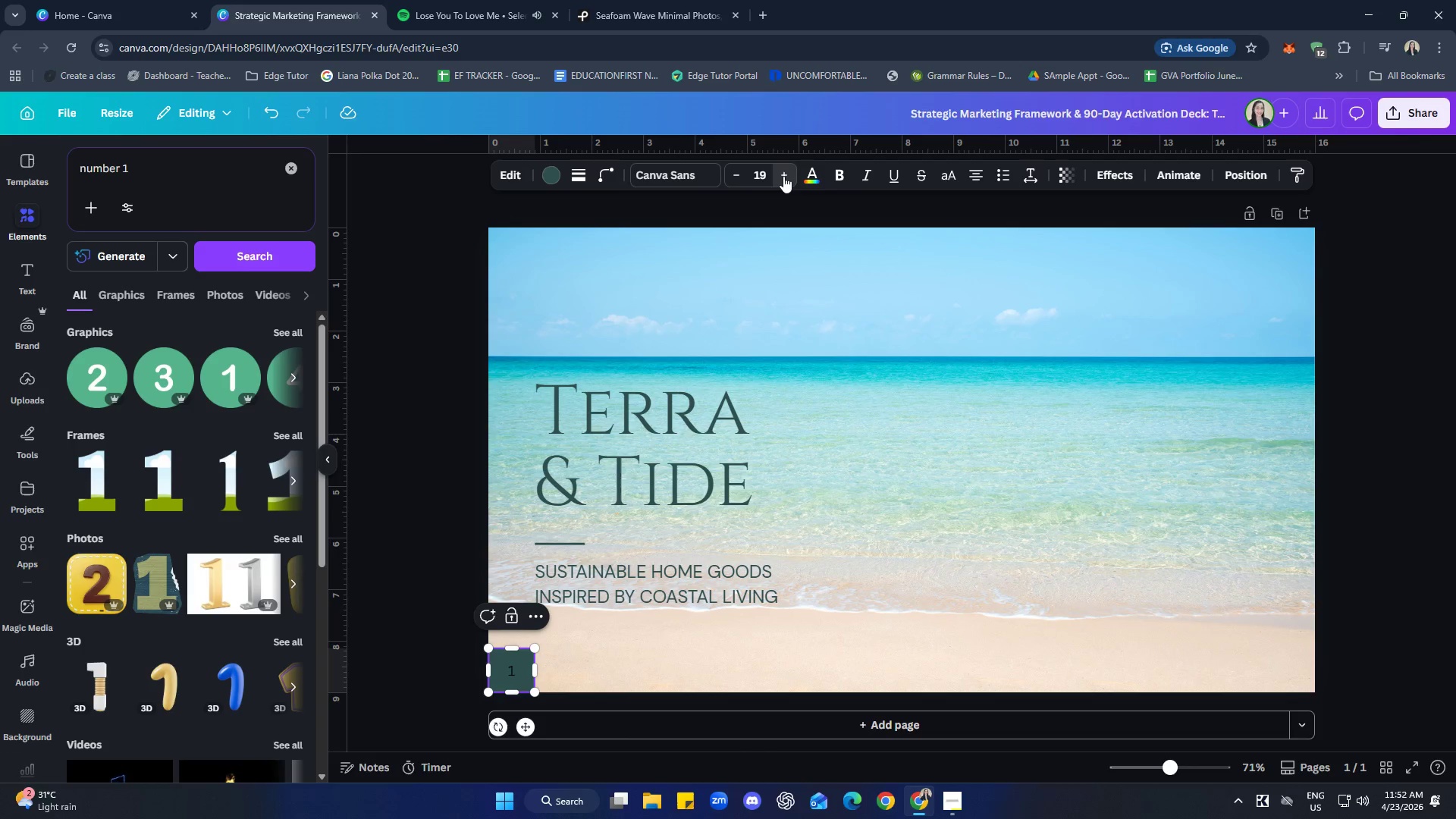 
triple_click([783, 176])
 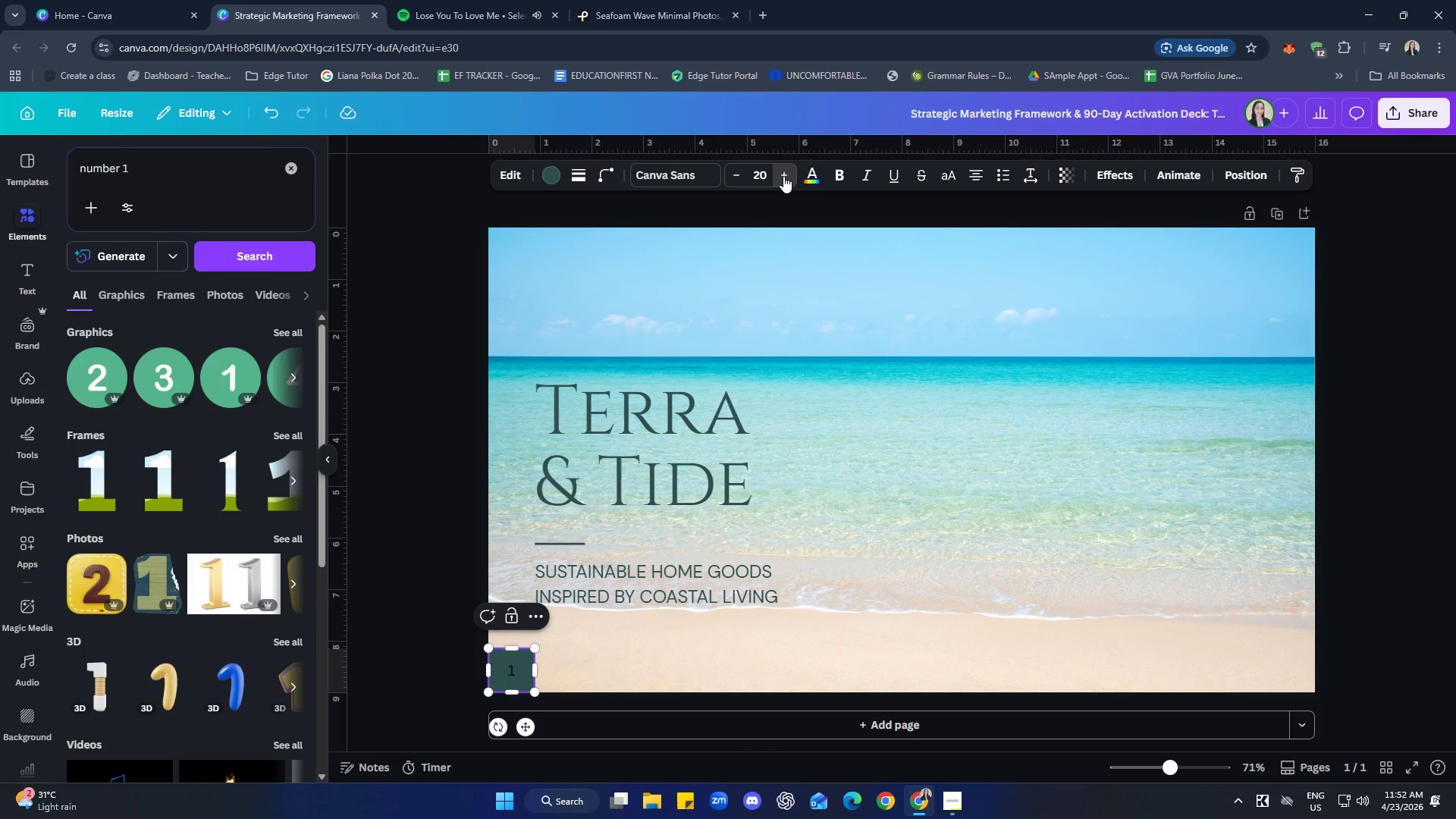 
triple_click([783, 176])
 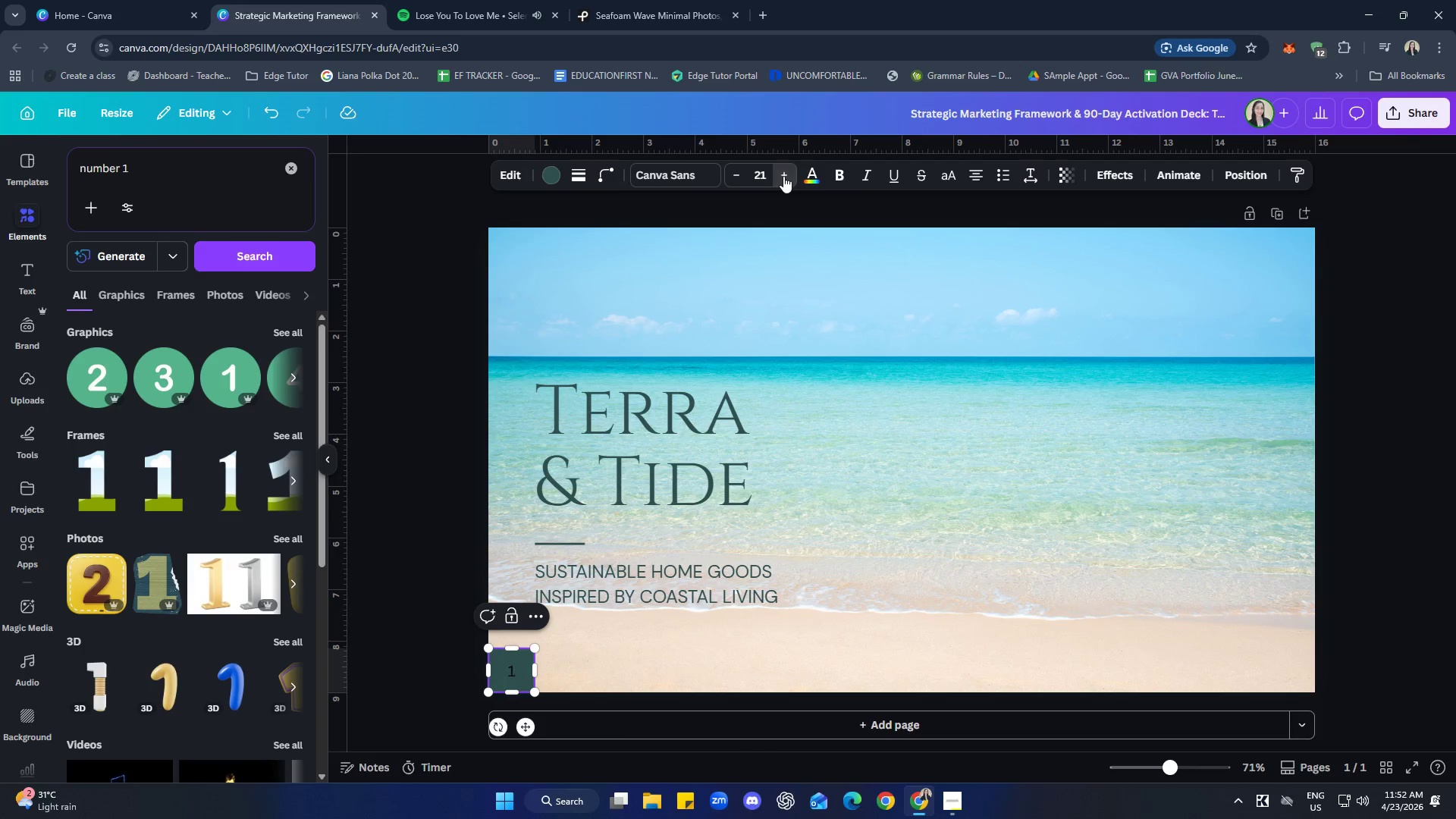 
triple_click([783, 176])
 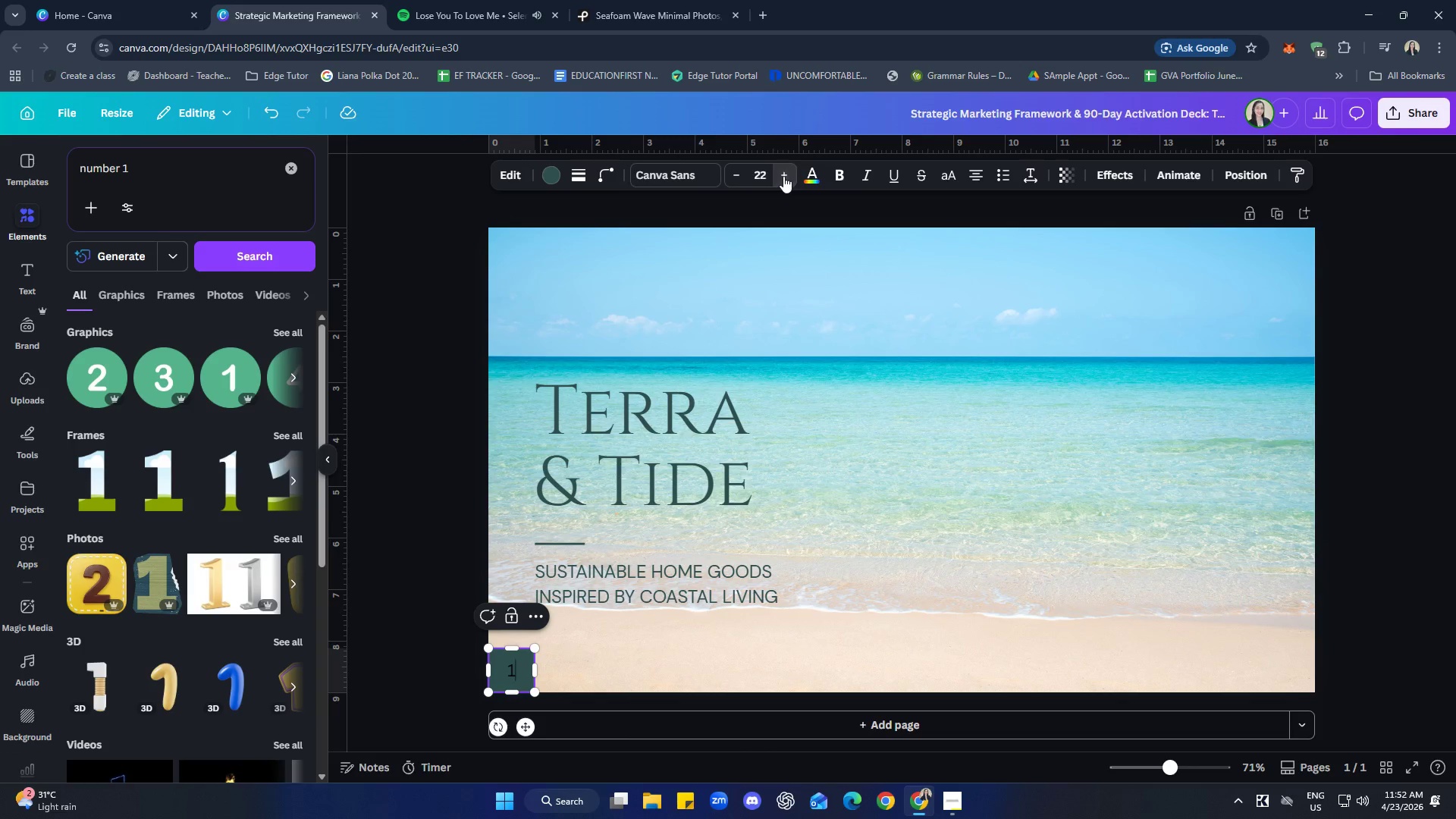 
triple_click([783, 176])
 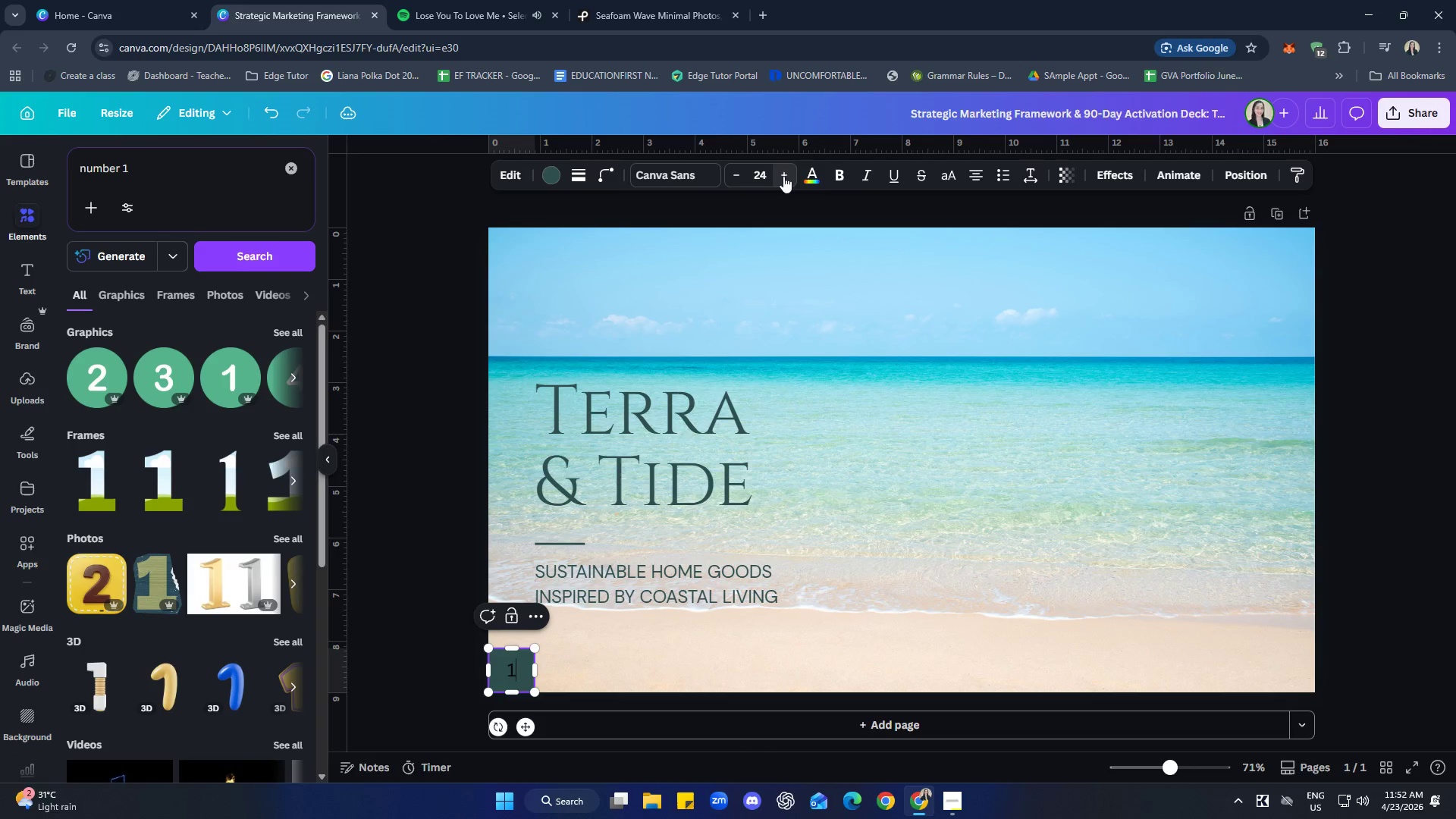 
triple_click([783, 176])
 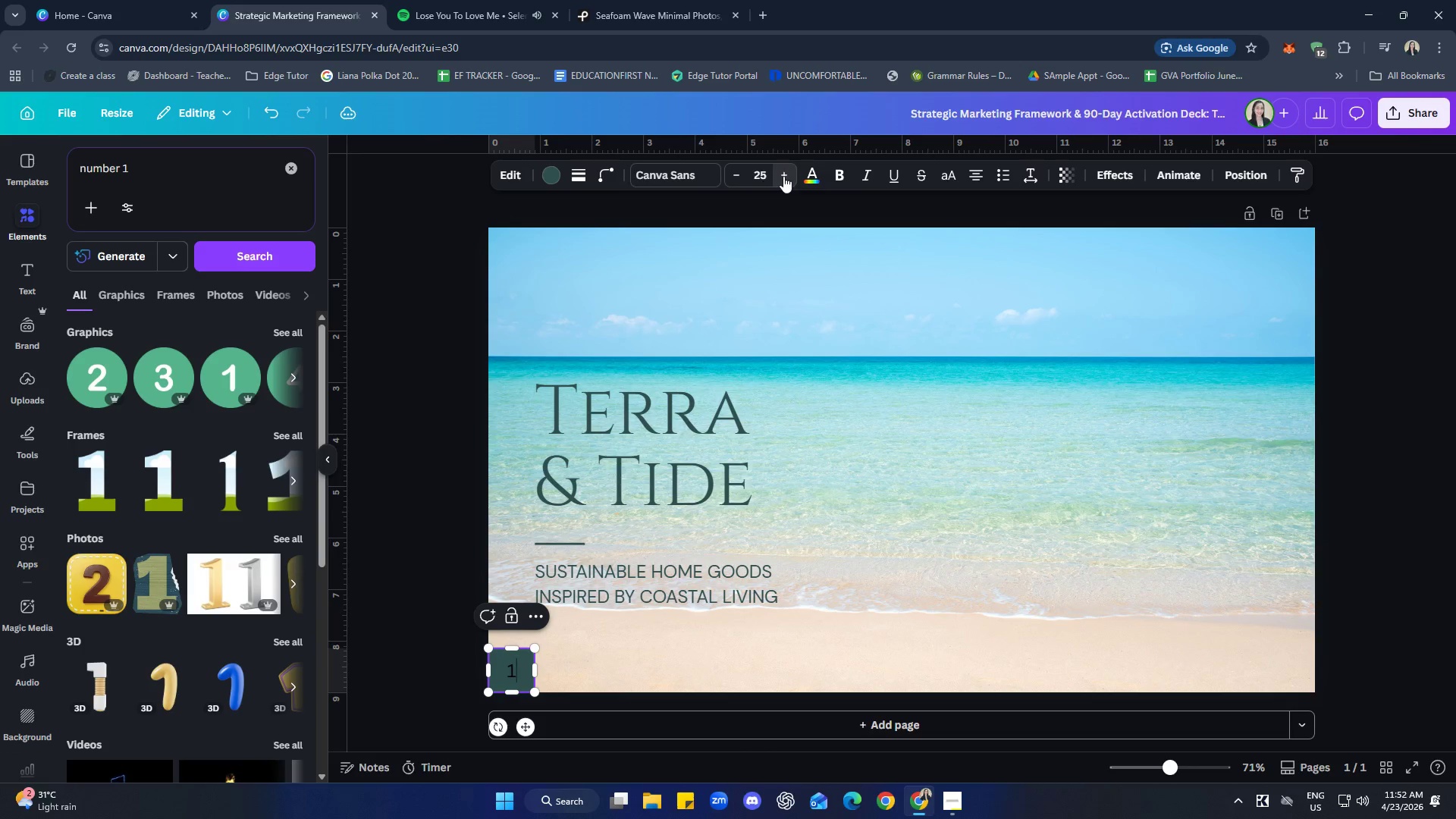 
triple_click([783, 176])
 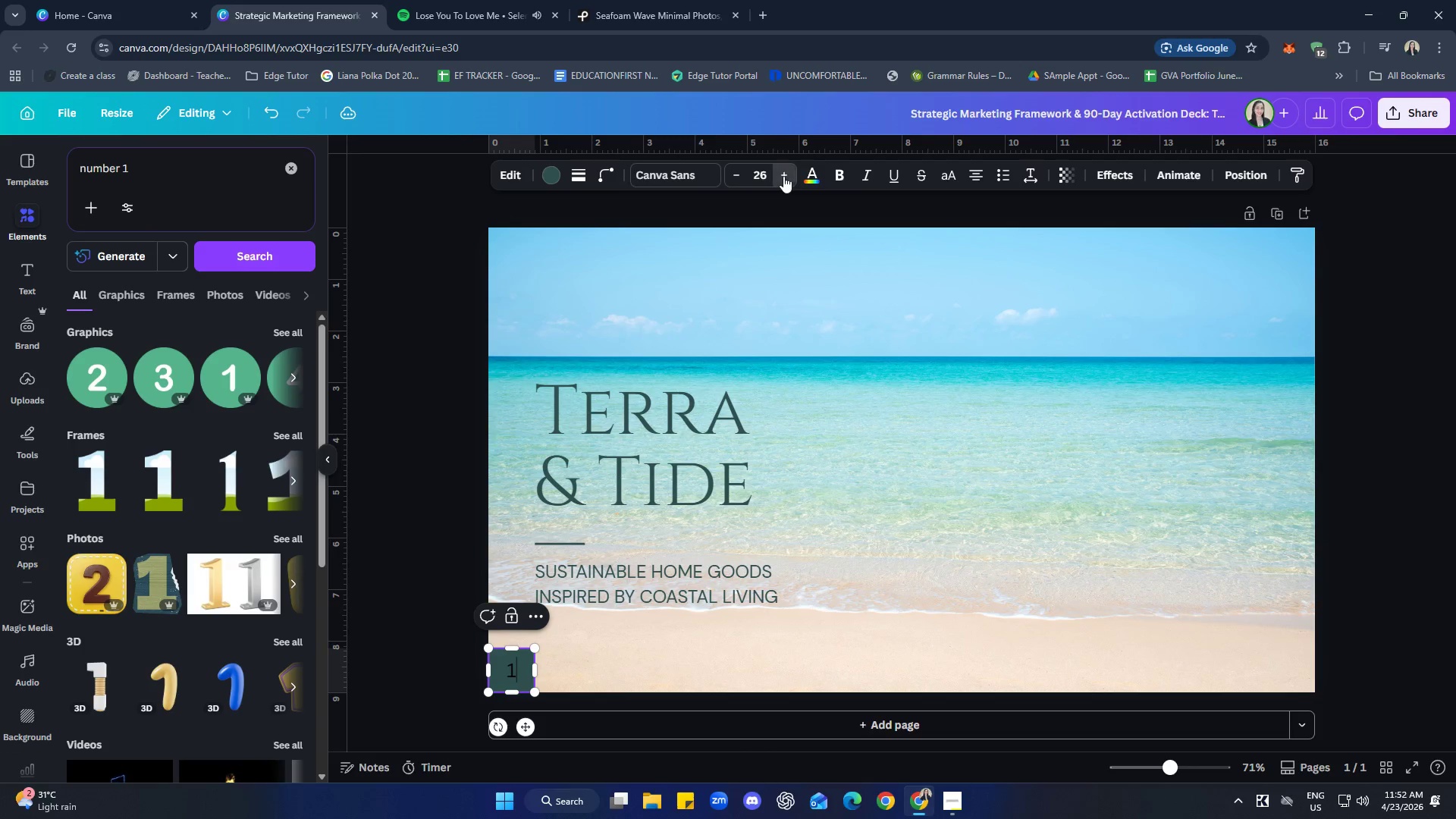 
triple_click([783, 176])
 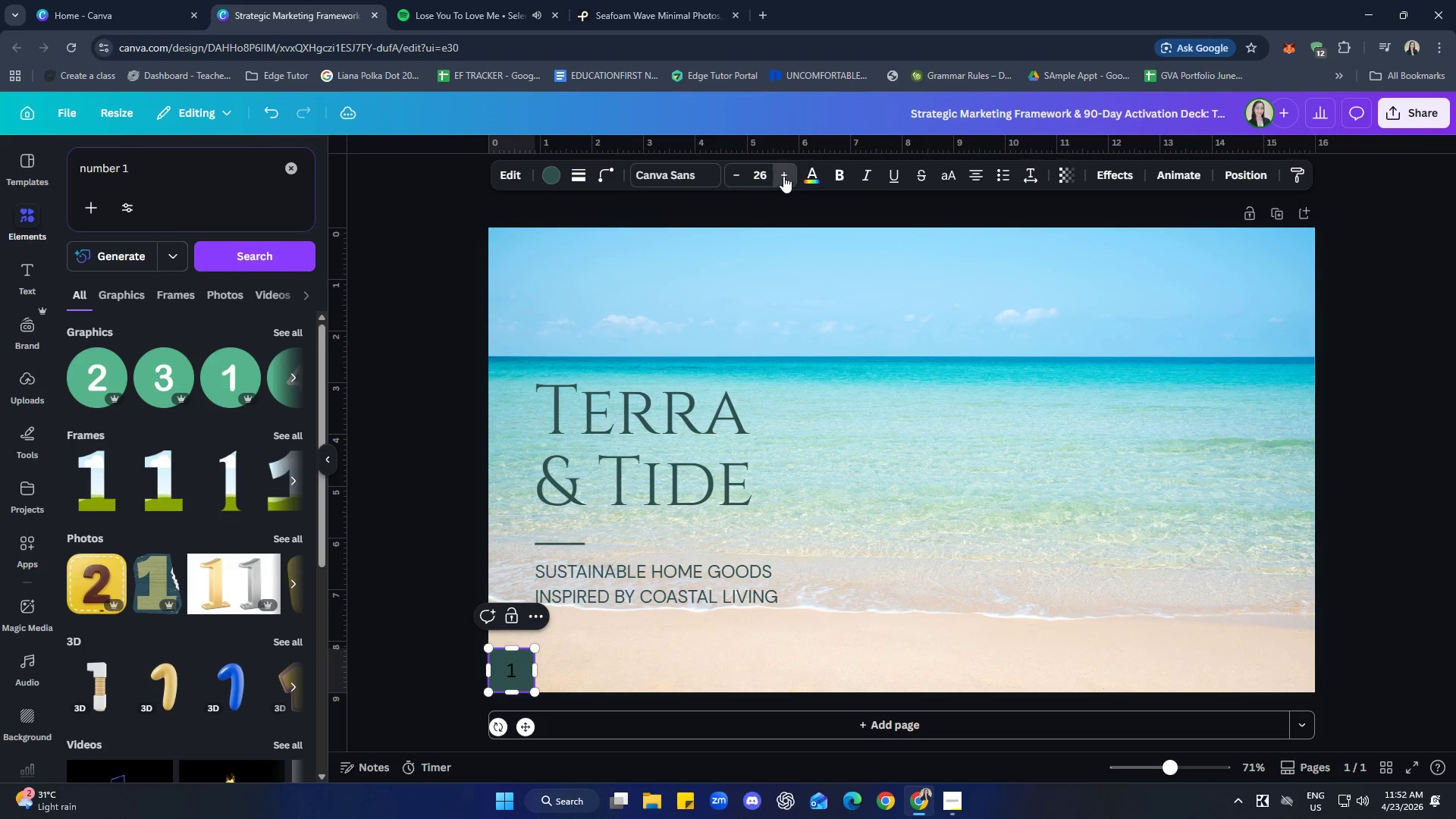 
triple_click([783, 176])
 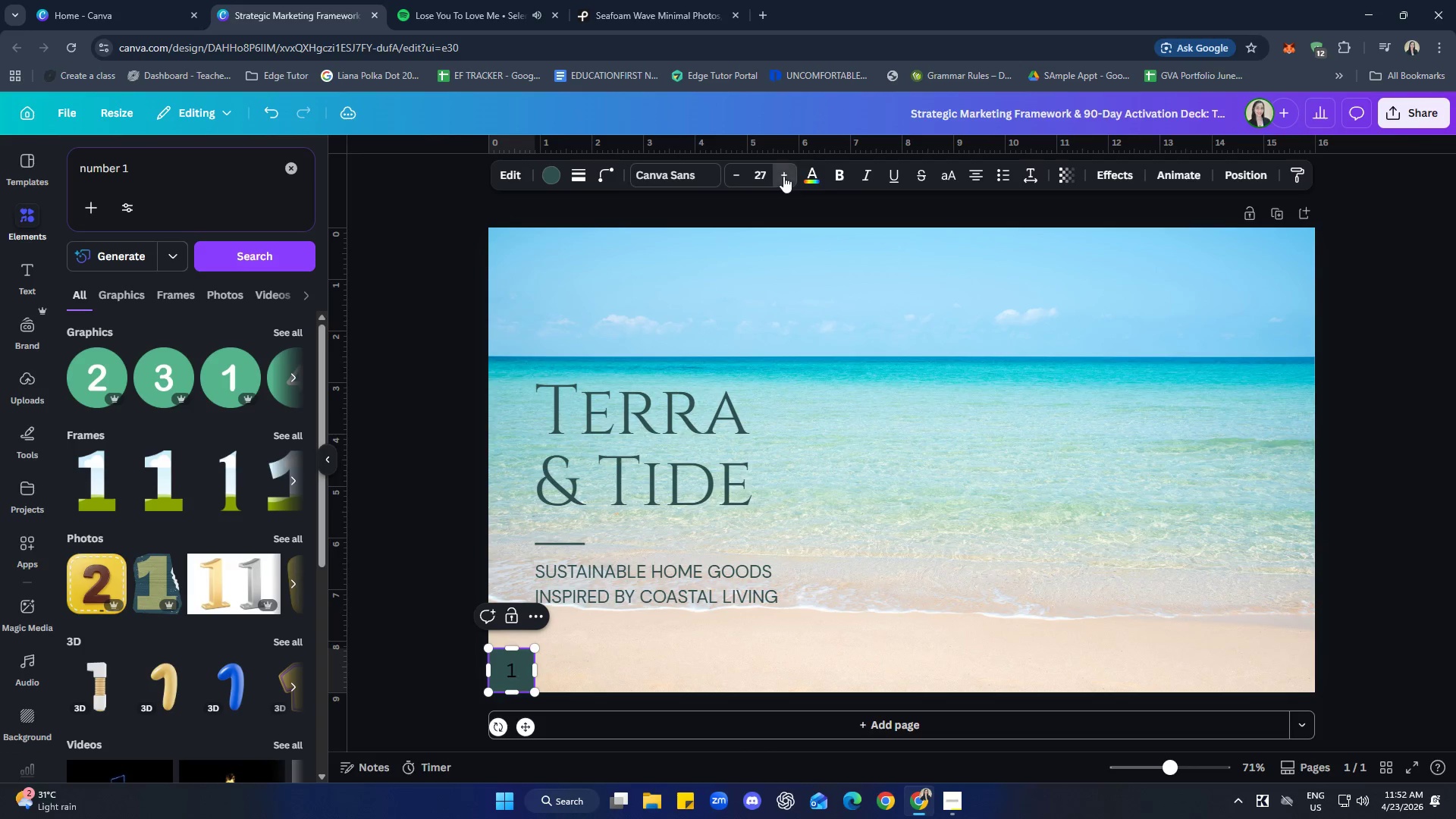 
triple_click([783, 176])
 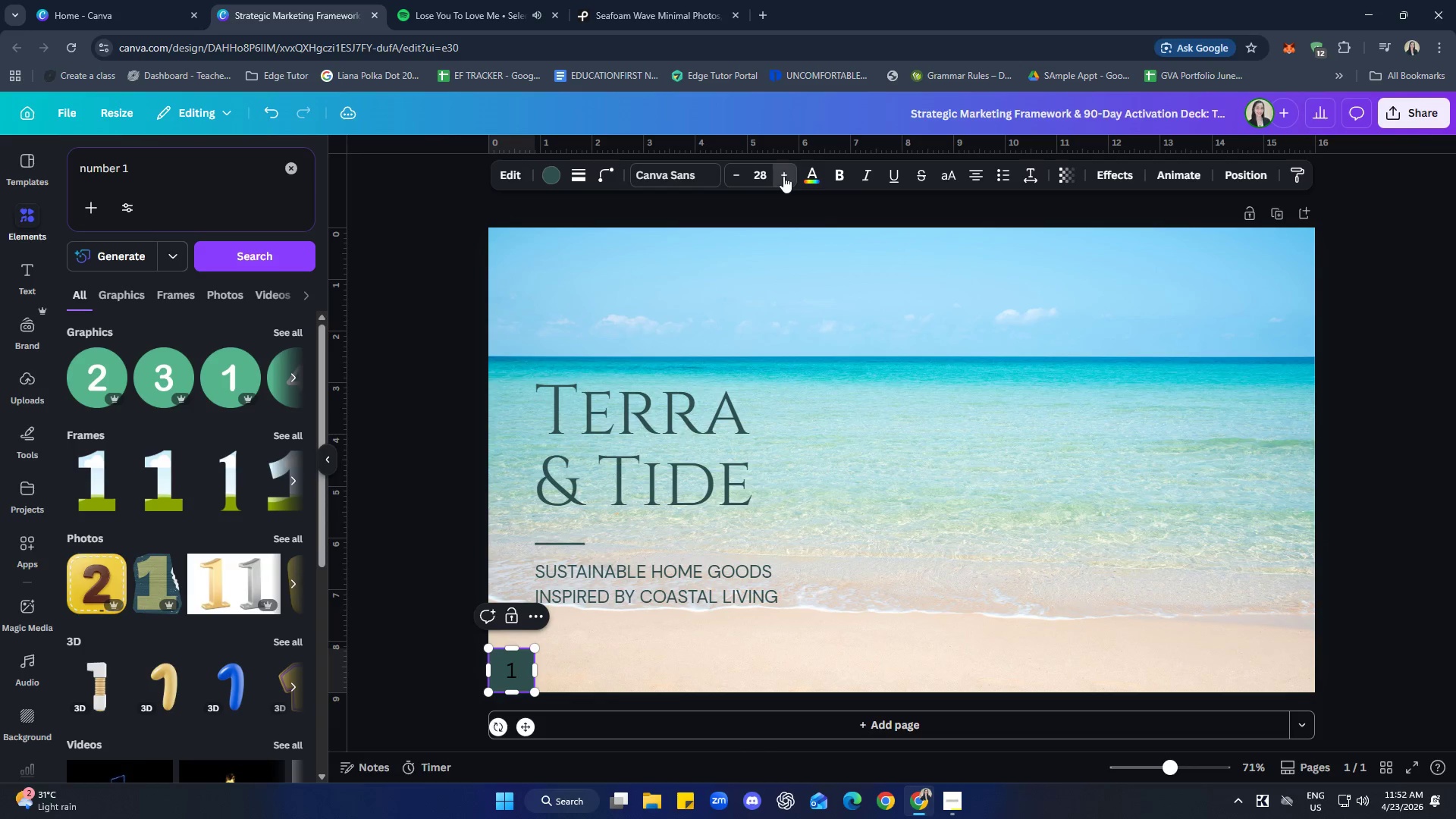 
triple_click([783, 176])
 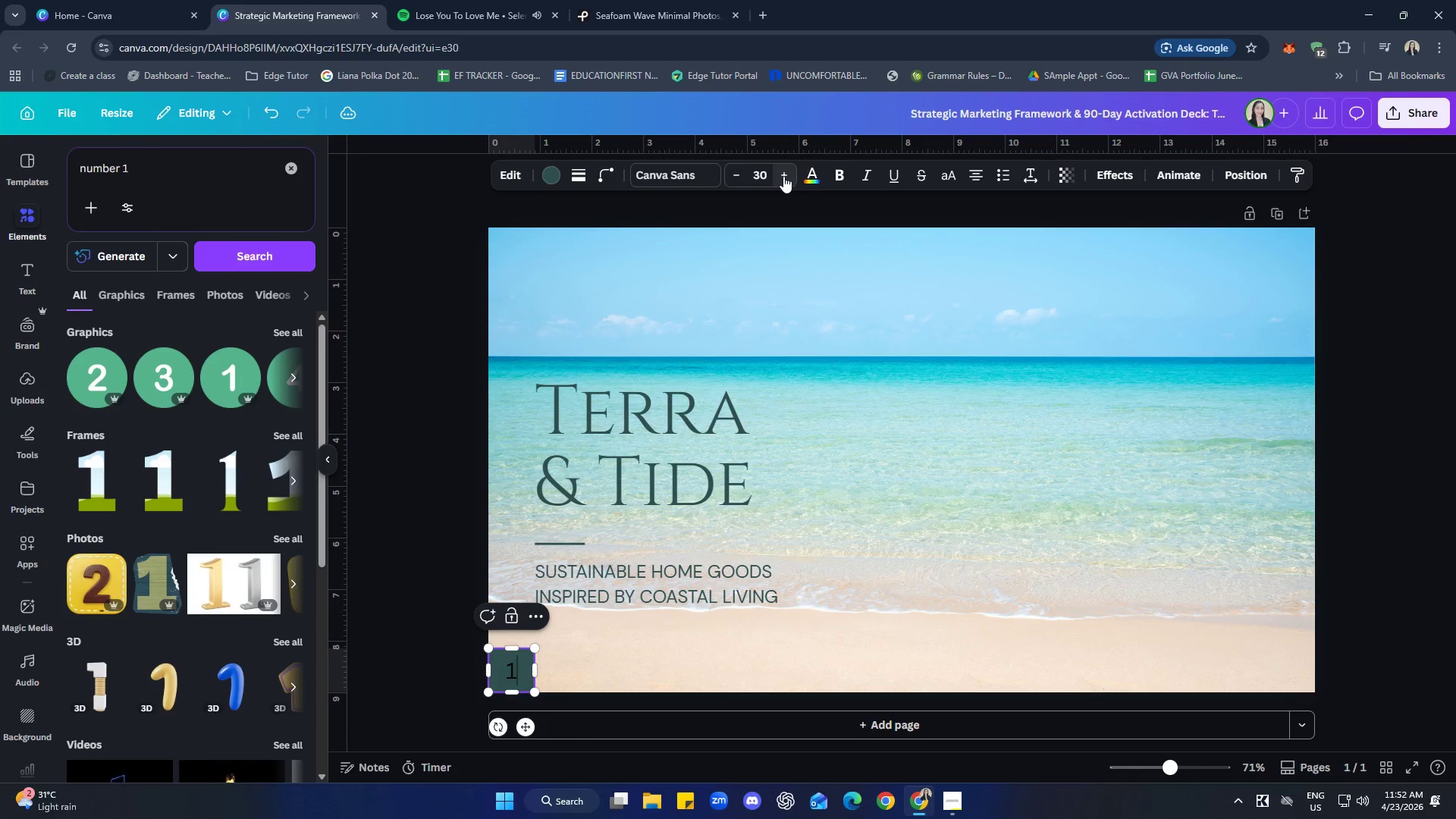 
left_click([783, 176])
 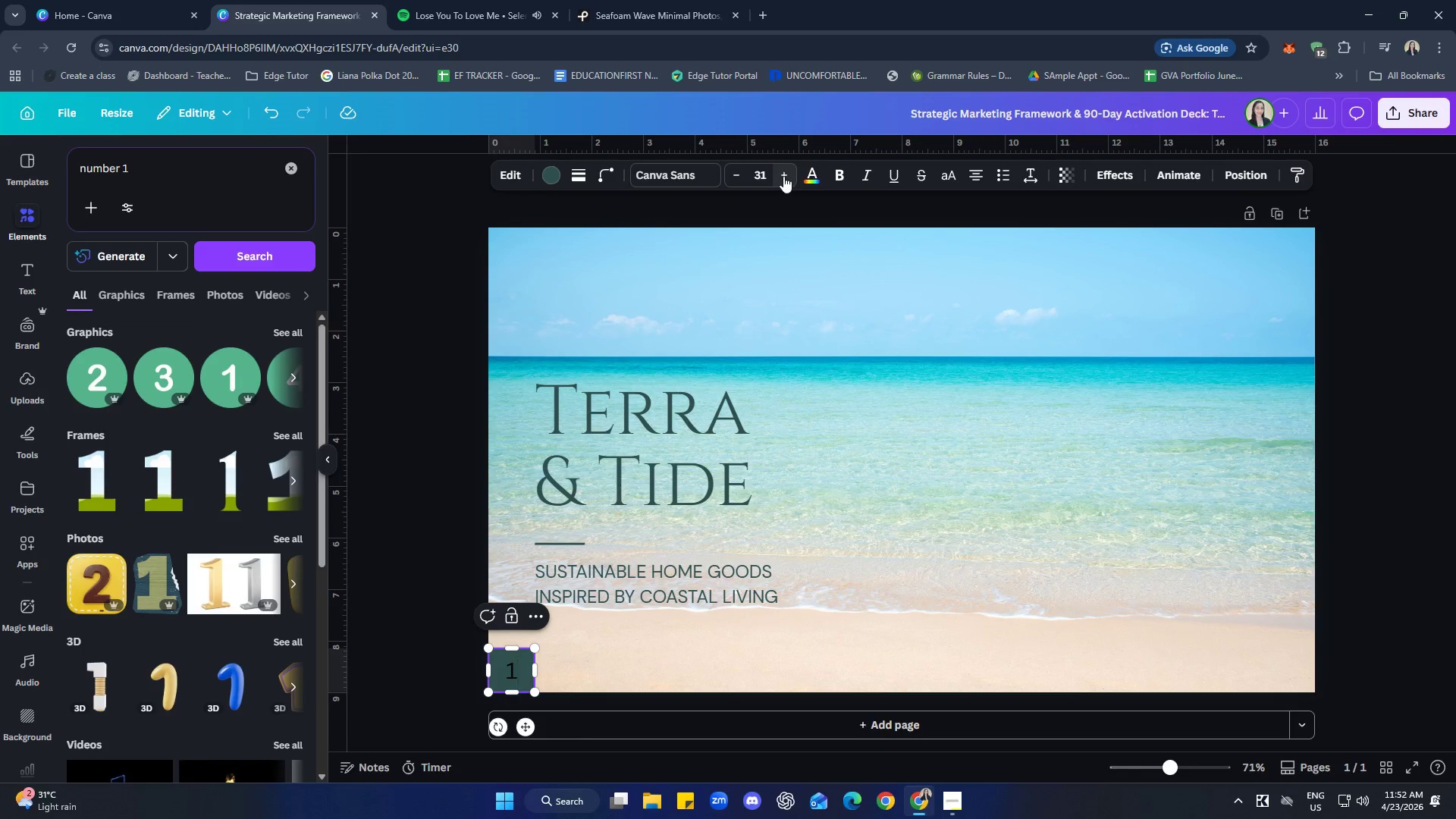 
left_click([783, 176])
 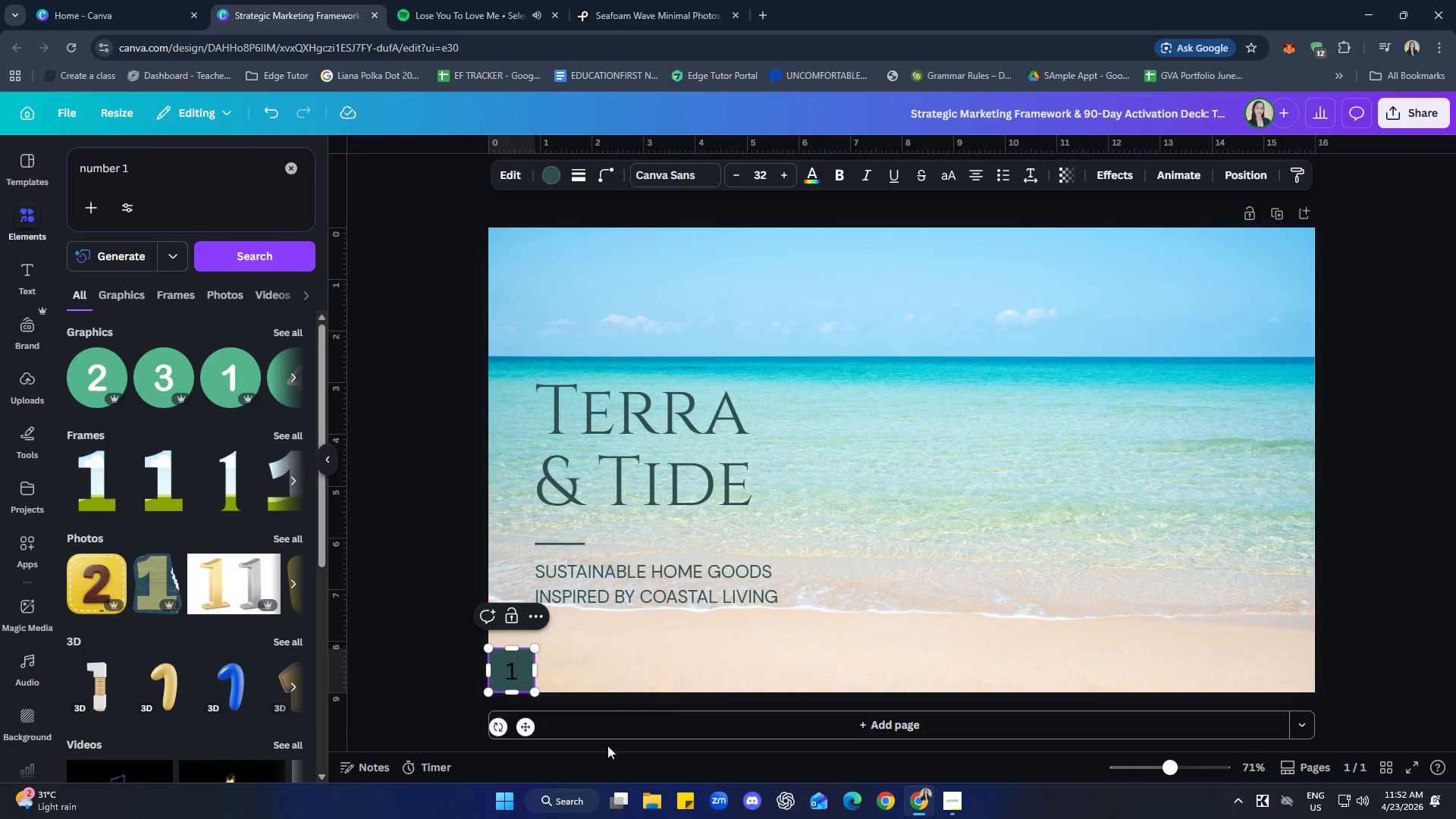 
left_click([624, 658])
 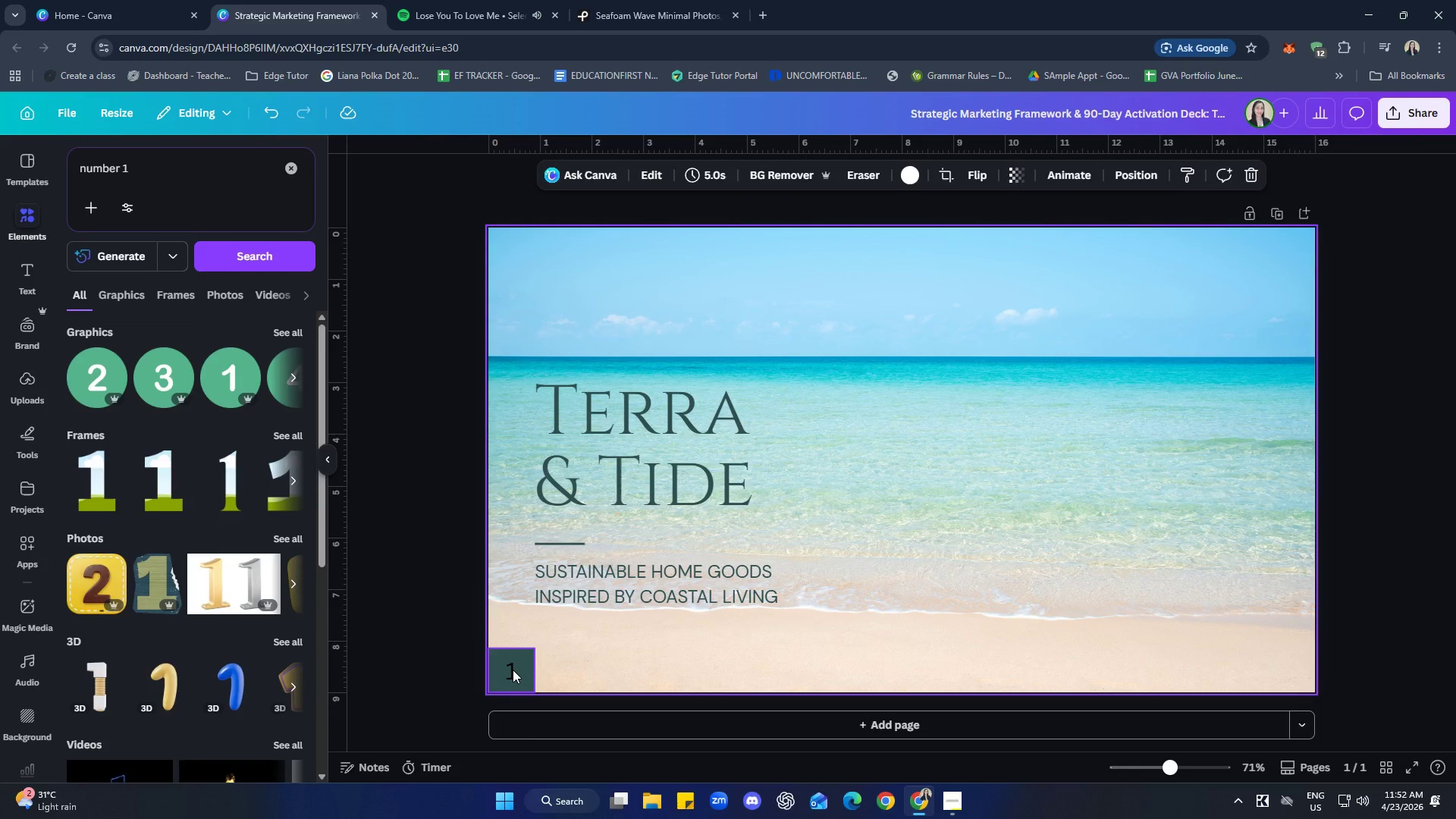 
double_click([513, 670])
 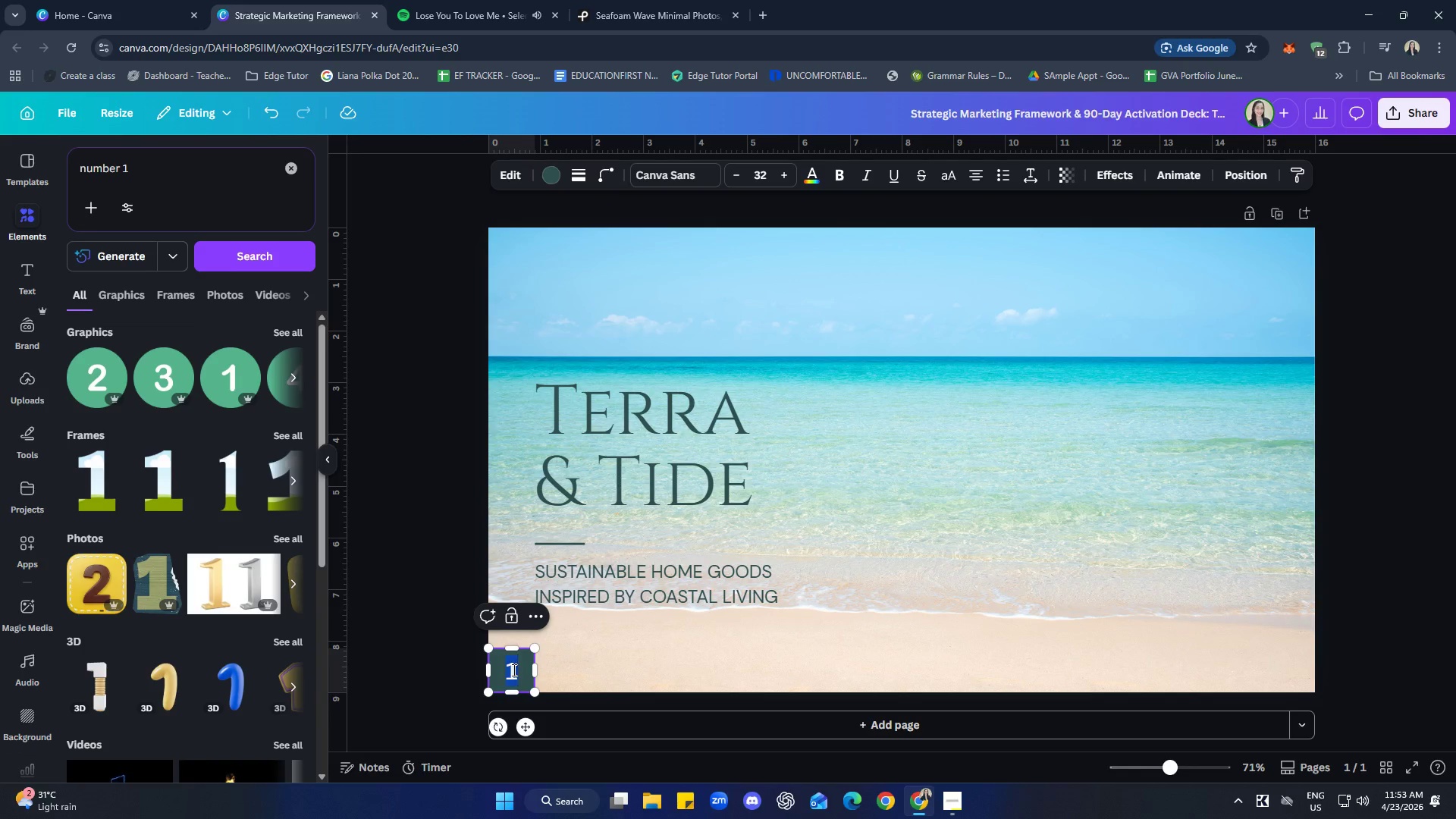 
triple_click([513, 670])
 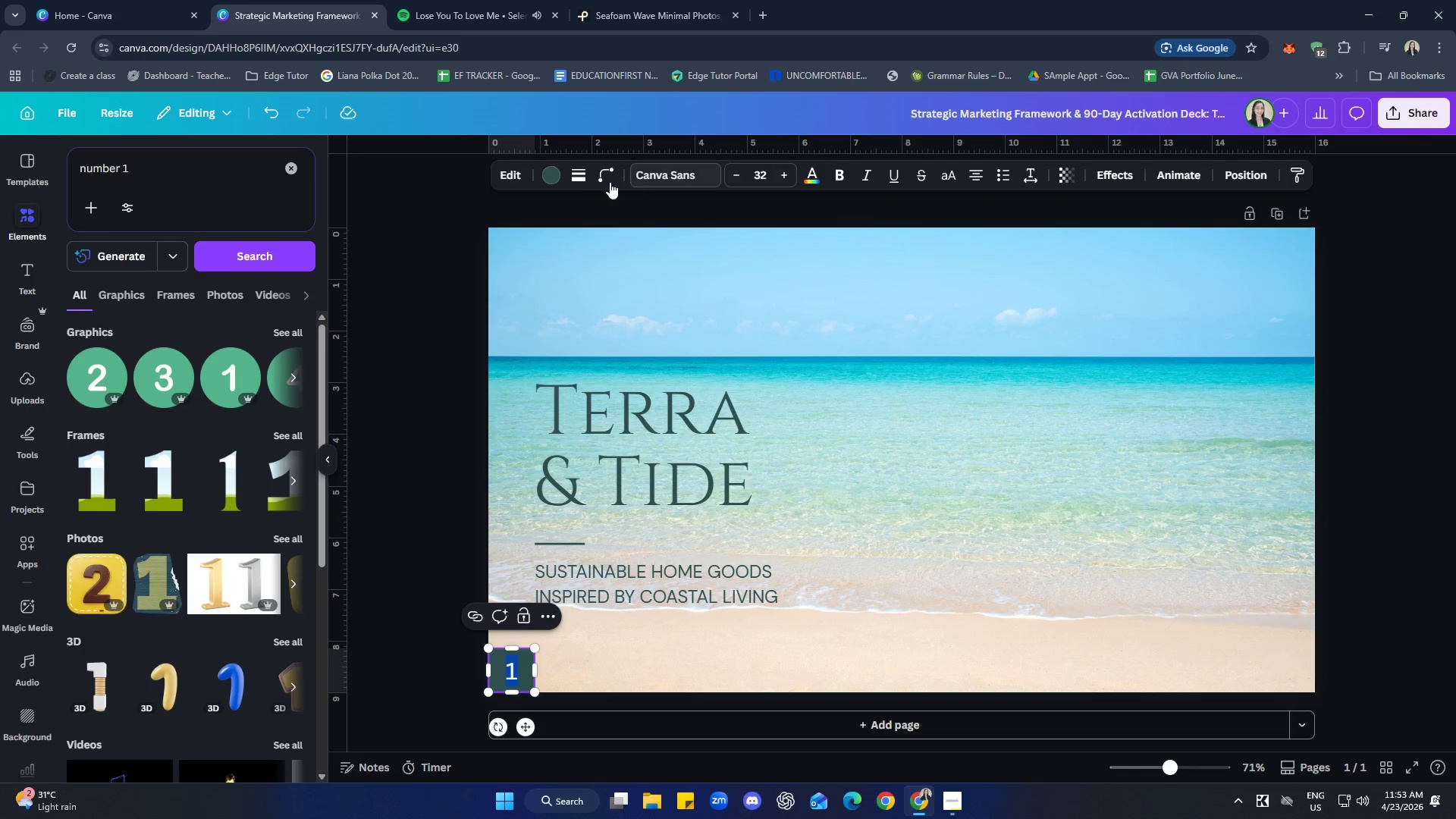 
left_click([551, 170])
 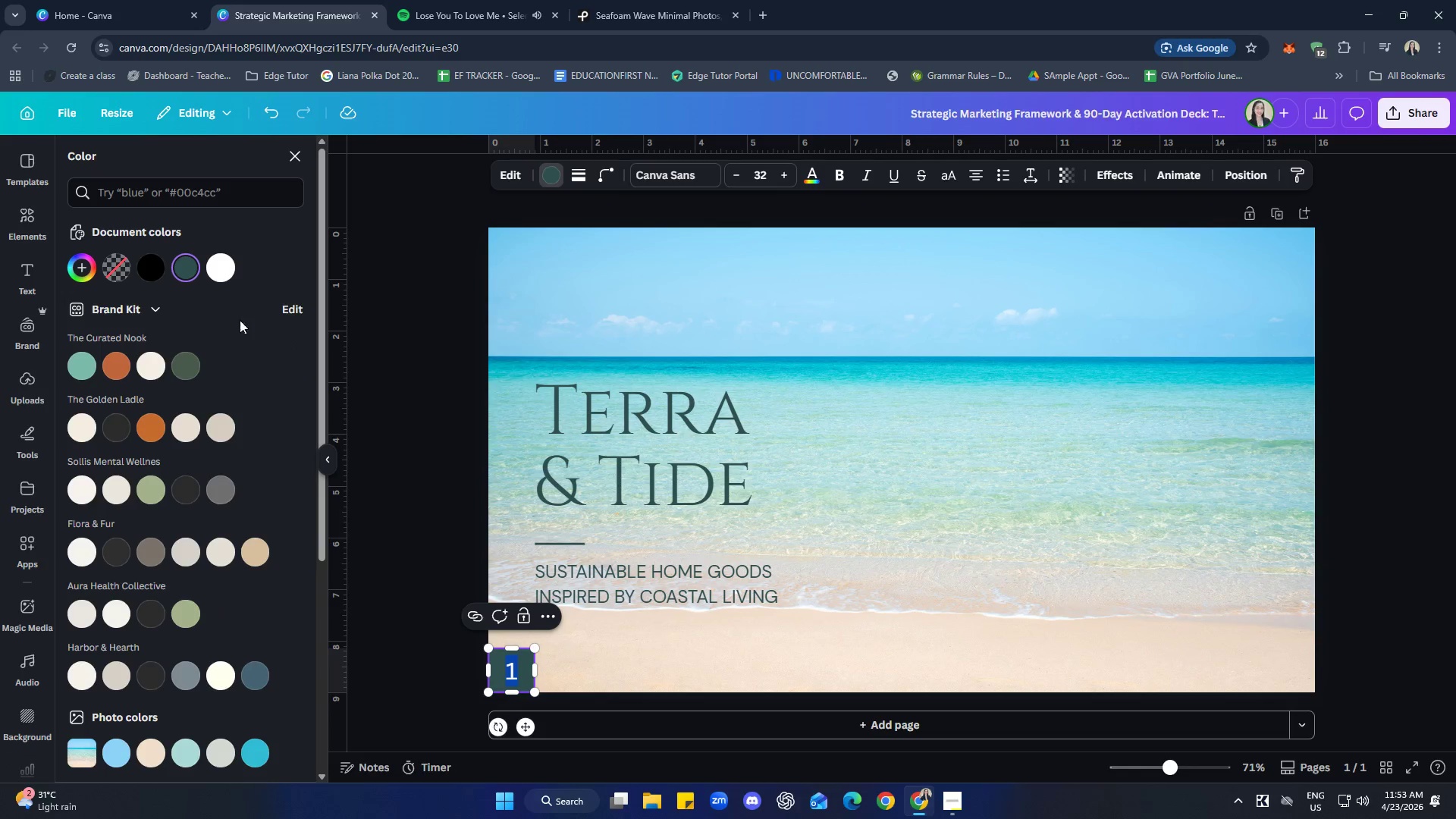 
left_click([228, 264])
 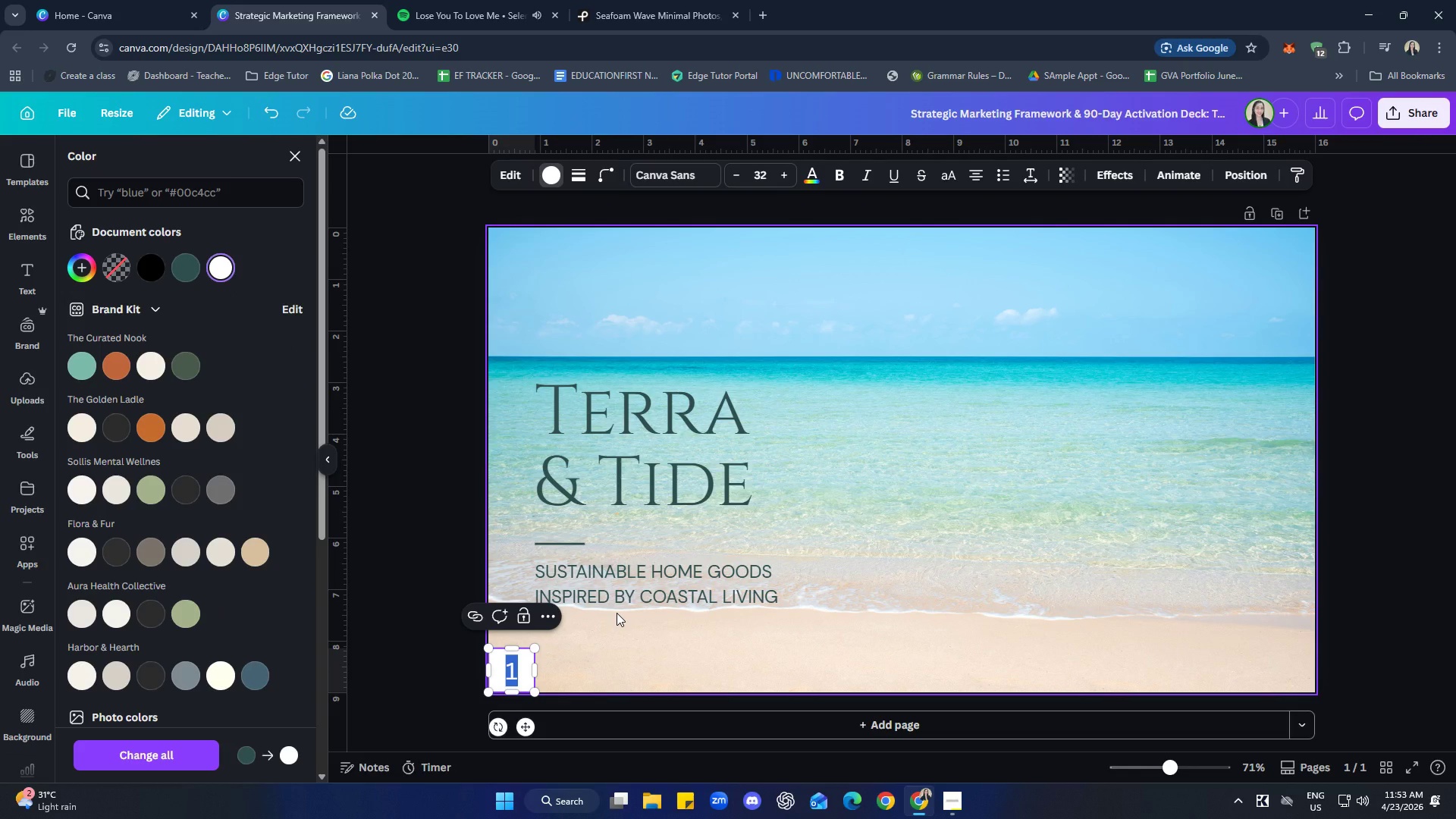 
key(Control+Z)
 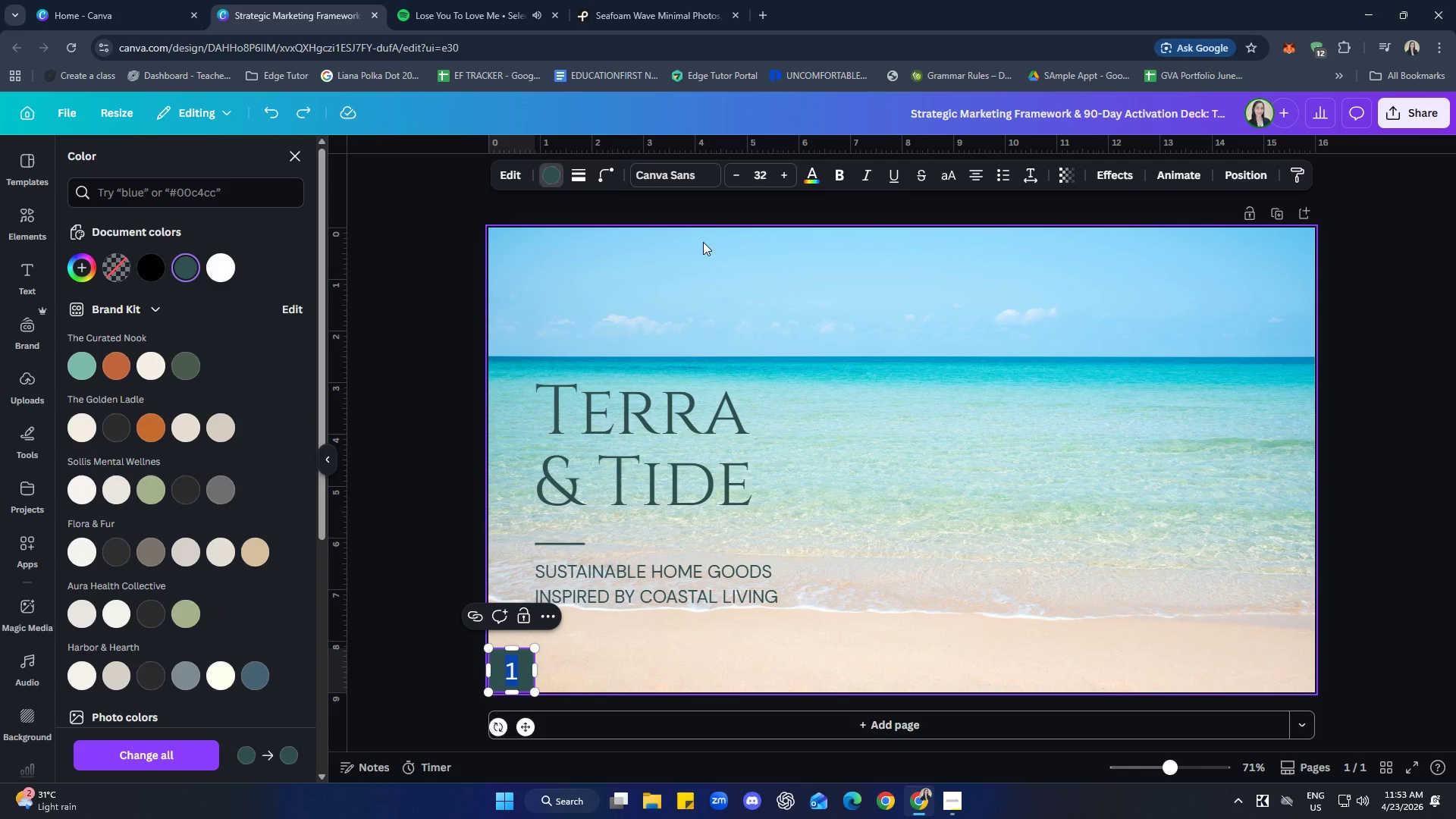 
left_click([646, 654])
 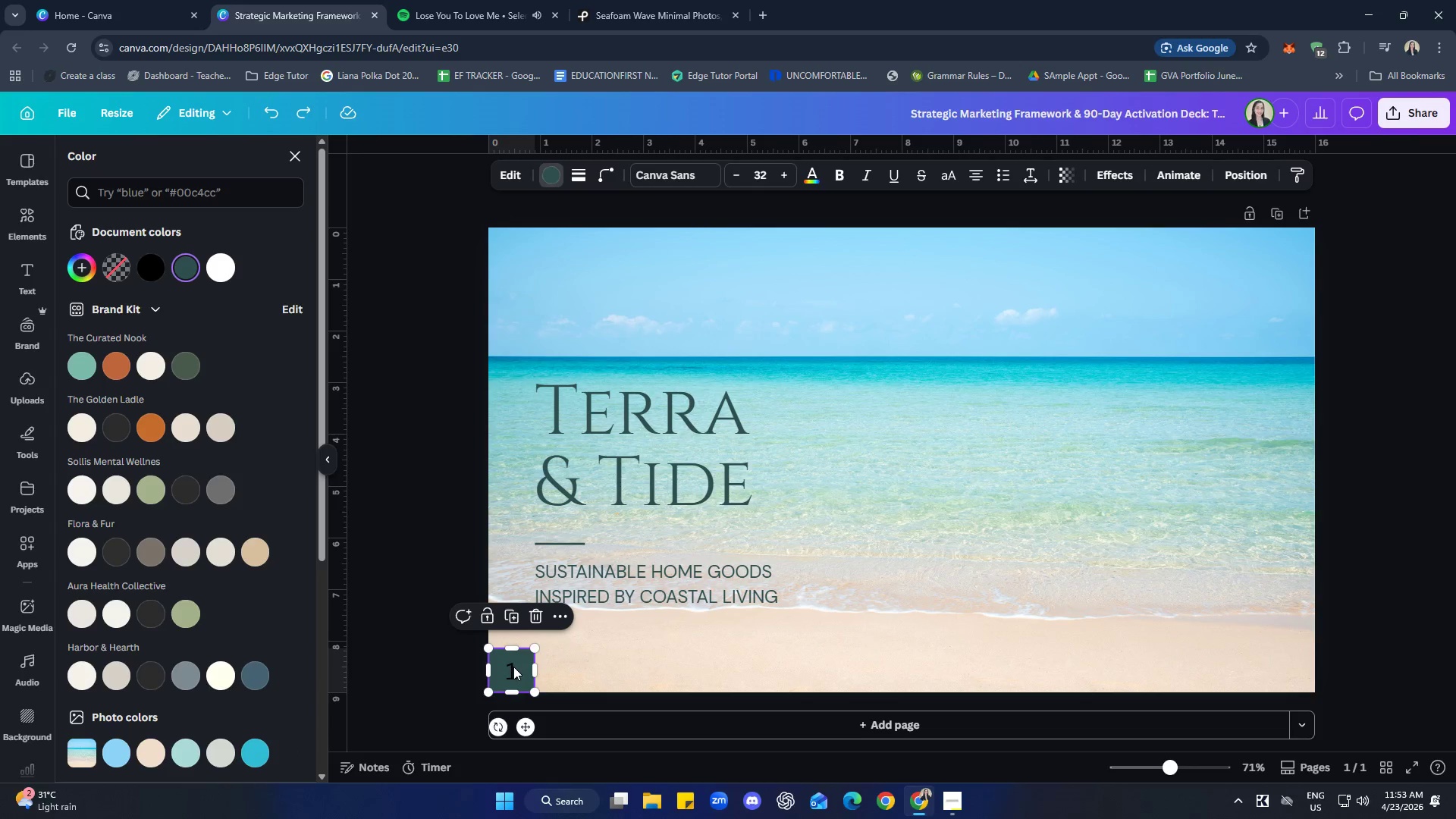 
double_click([513, 670])
 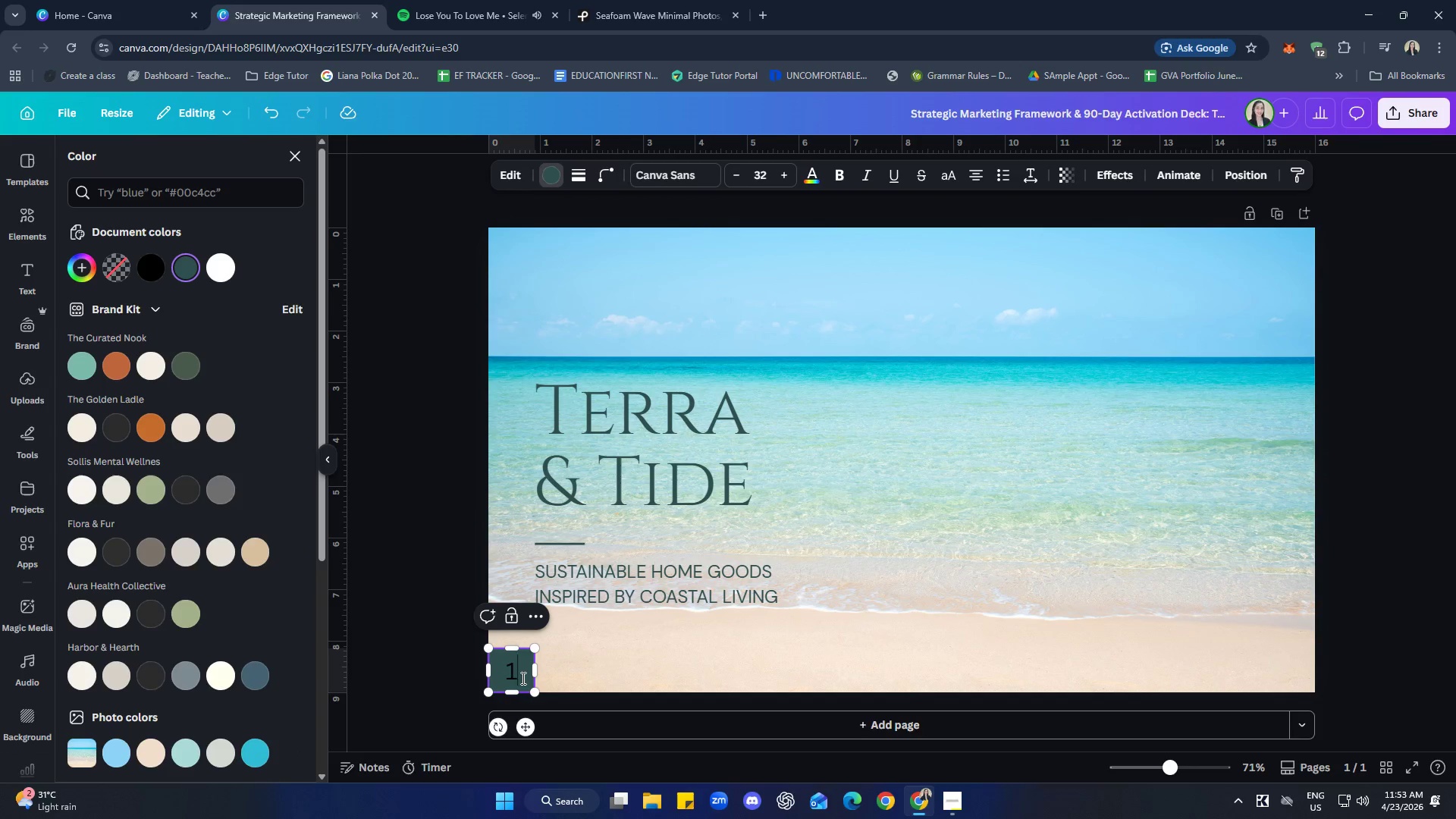 
left_click_drag(start_coordinate=[517, 674], to_coordinate=[507, 671])
 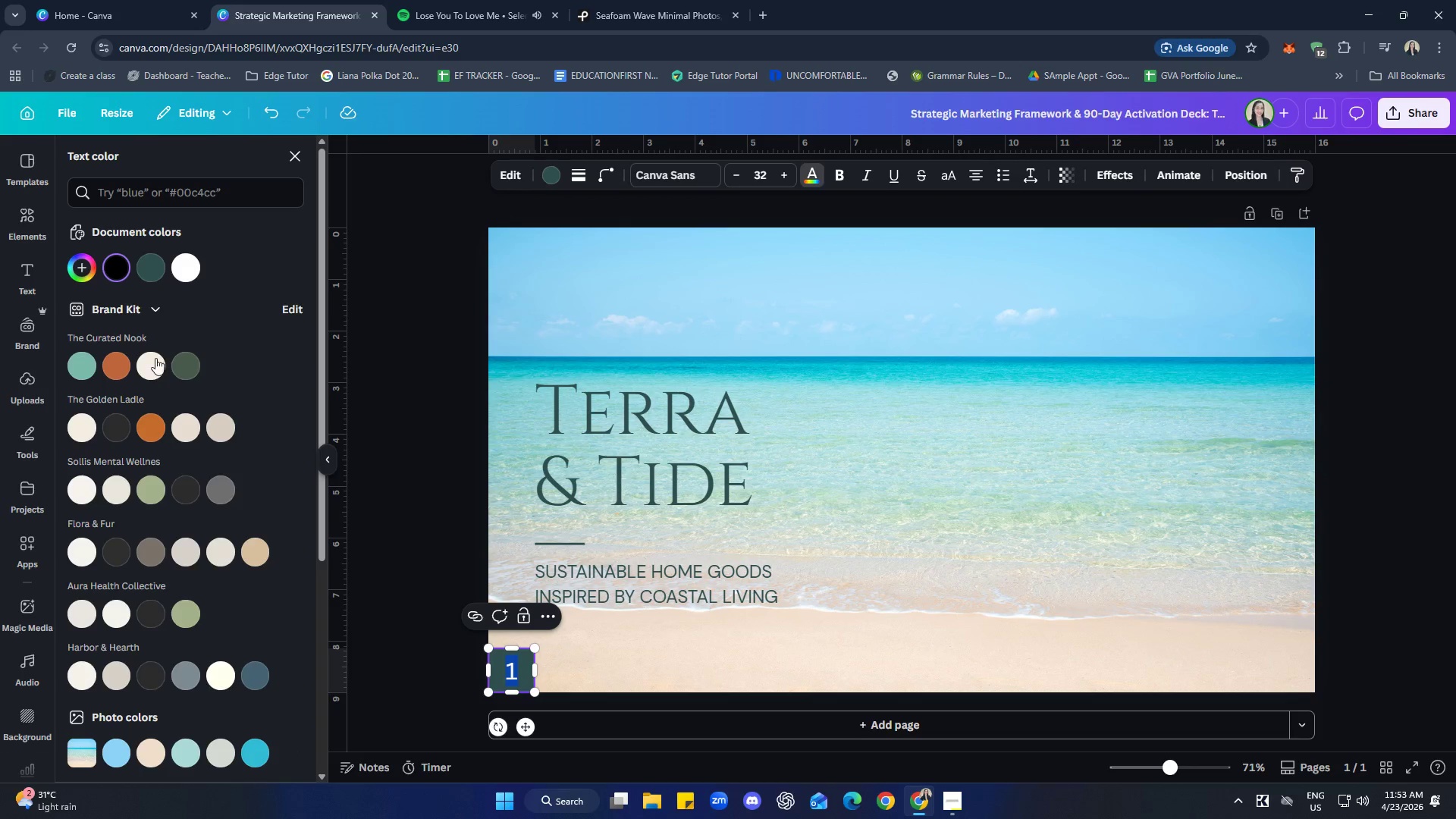 
left_click([184, 268])
 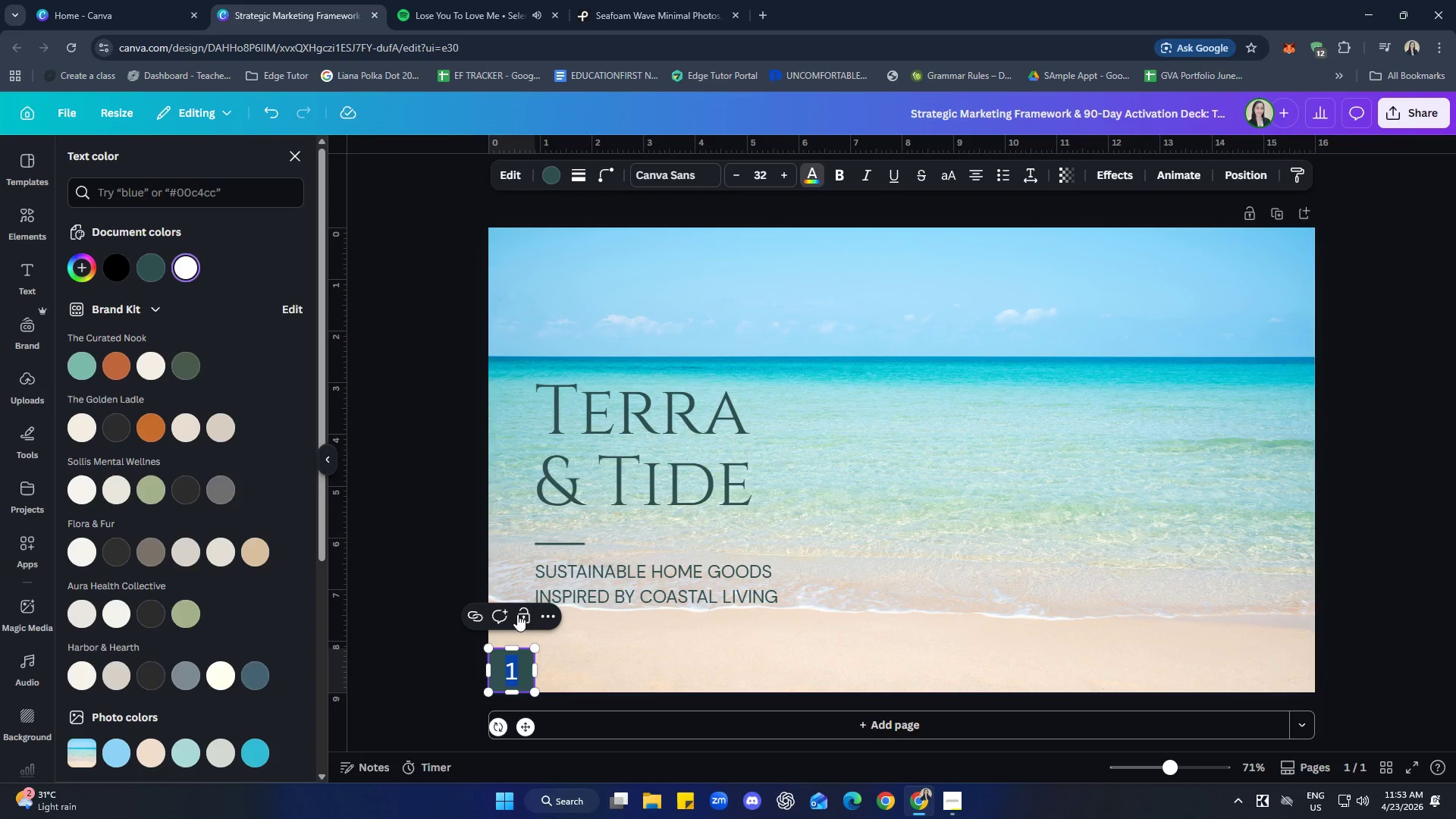 
left_click([665, 630])
 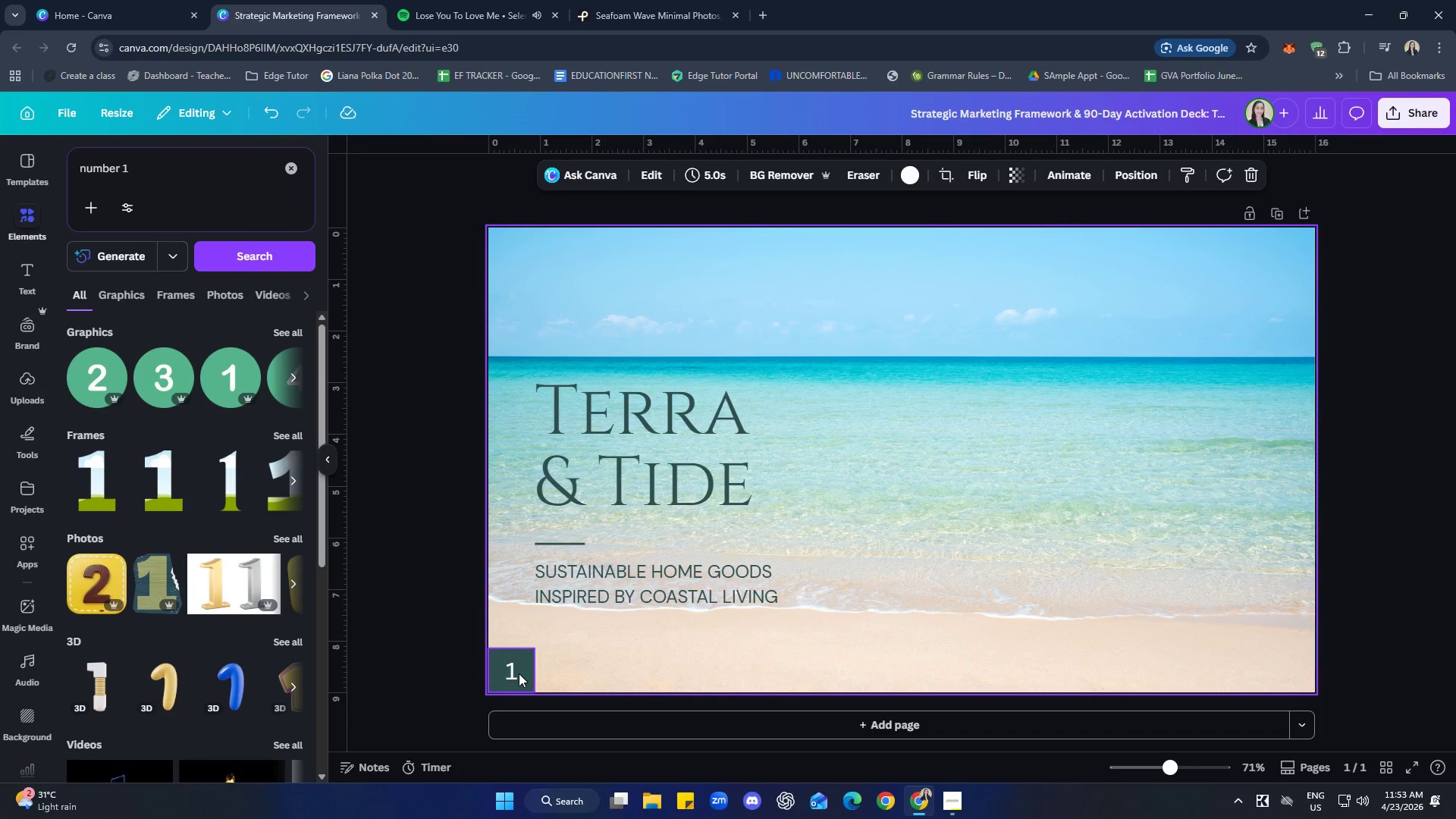 
double_click([517, 671])
 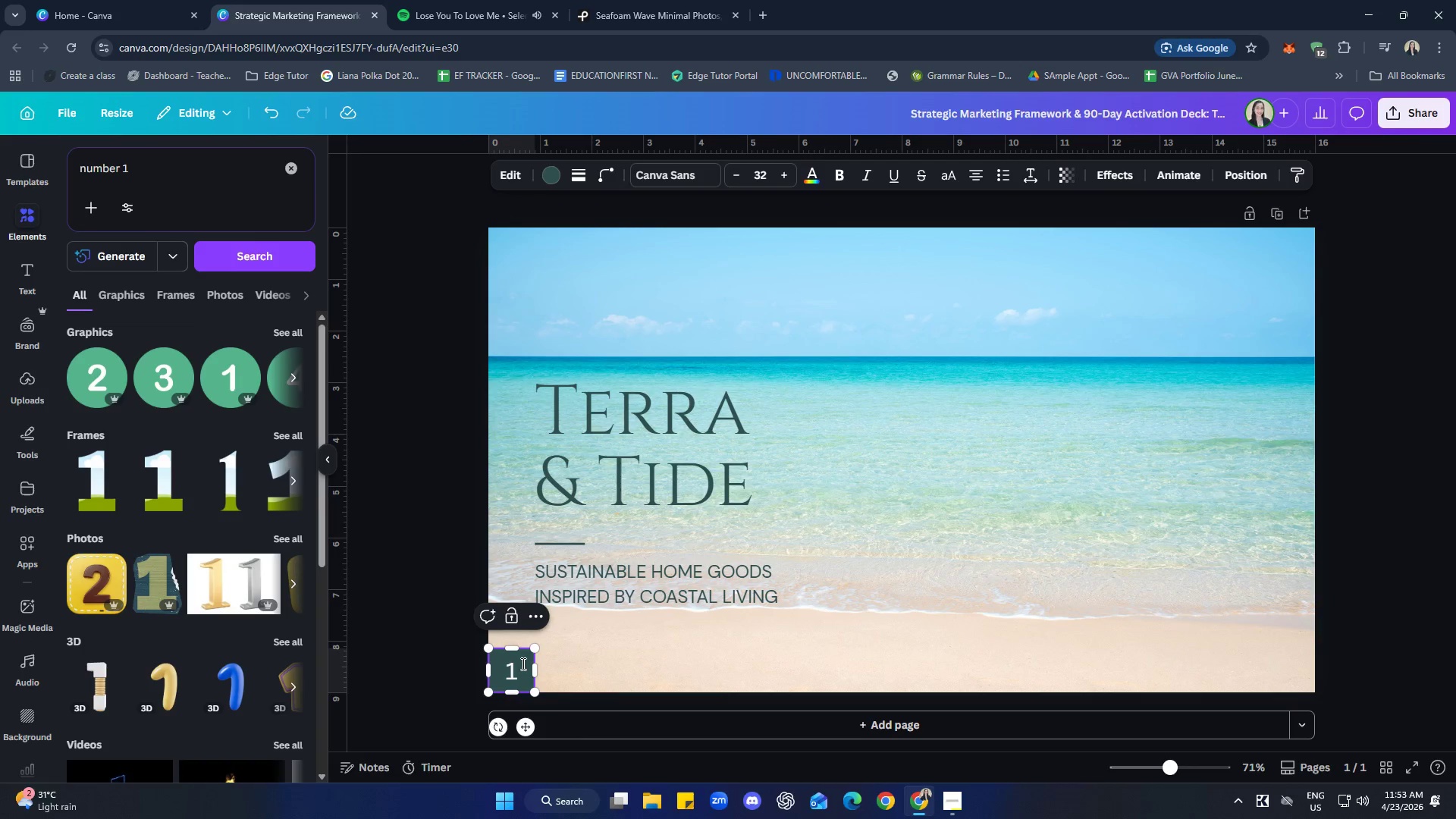 
left_click_drag(start_coordinate=[522, 664], to_coordinate=[505, 666])
 